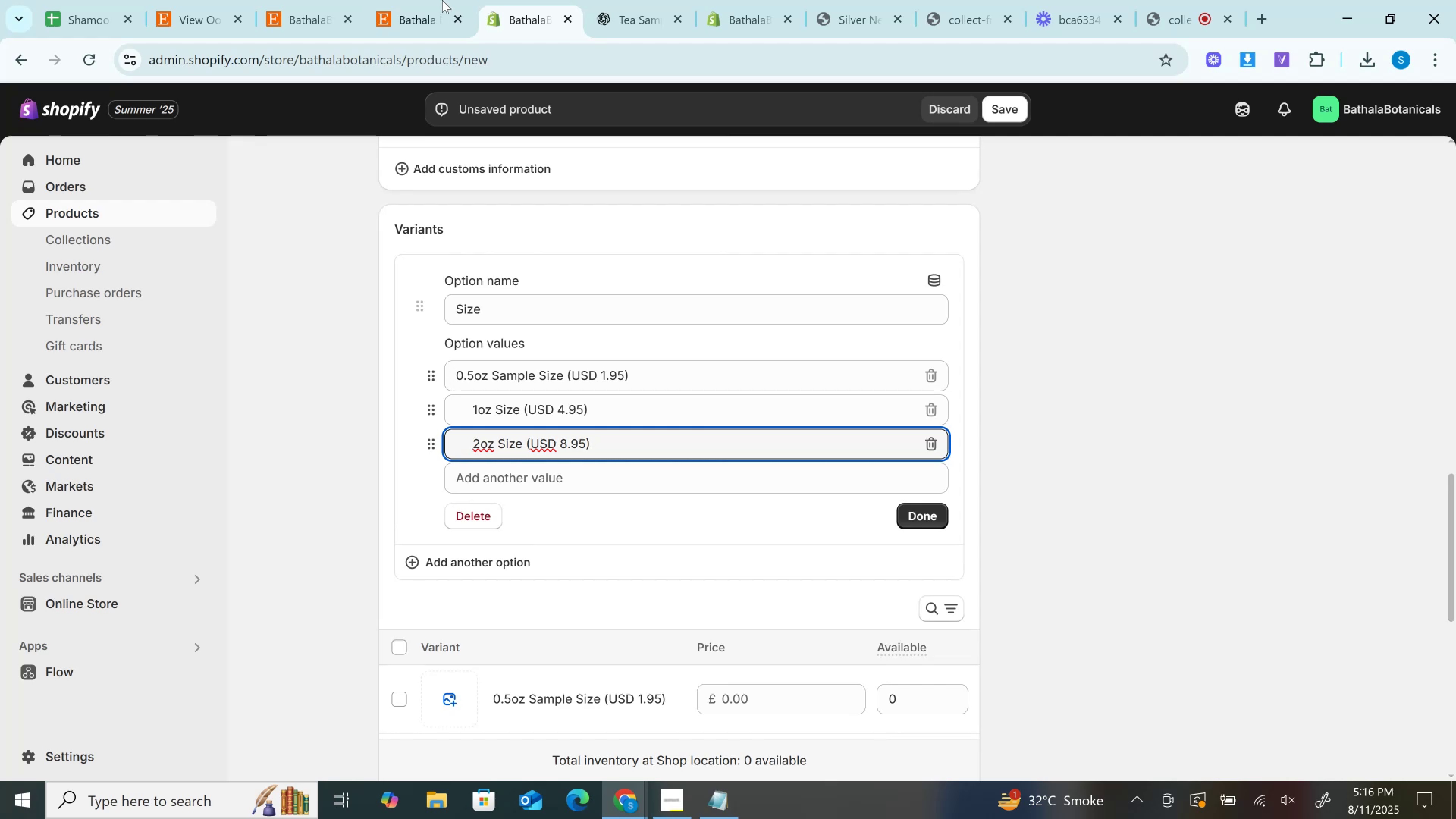 
left_click([441, 0])
 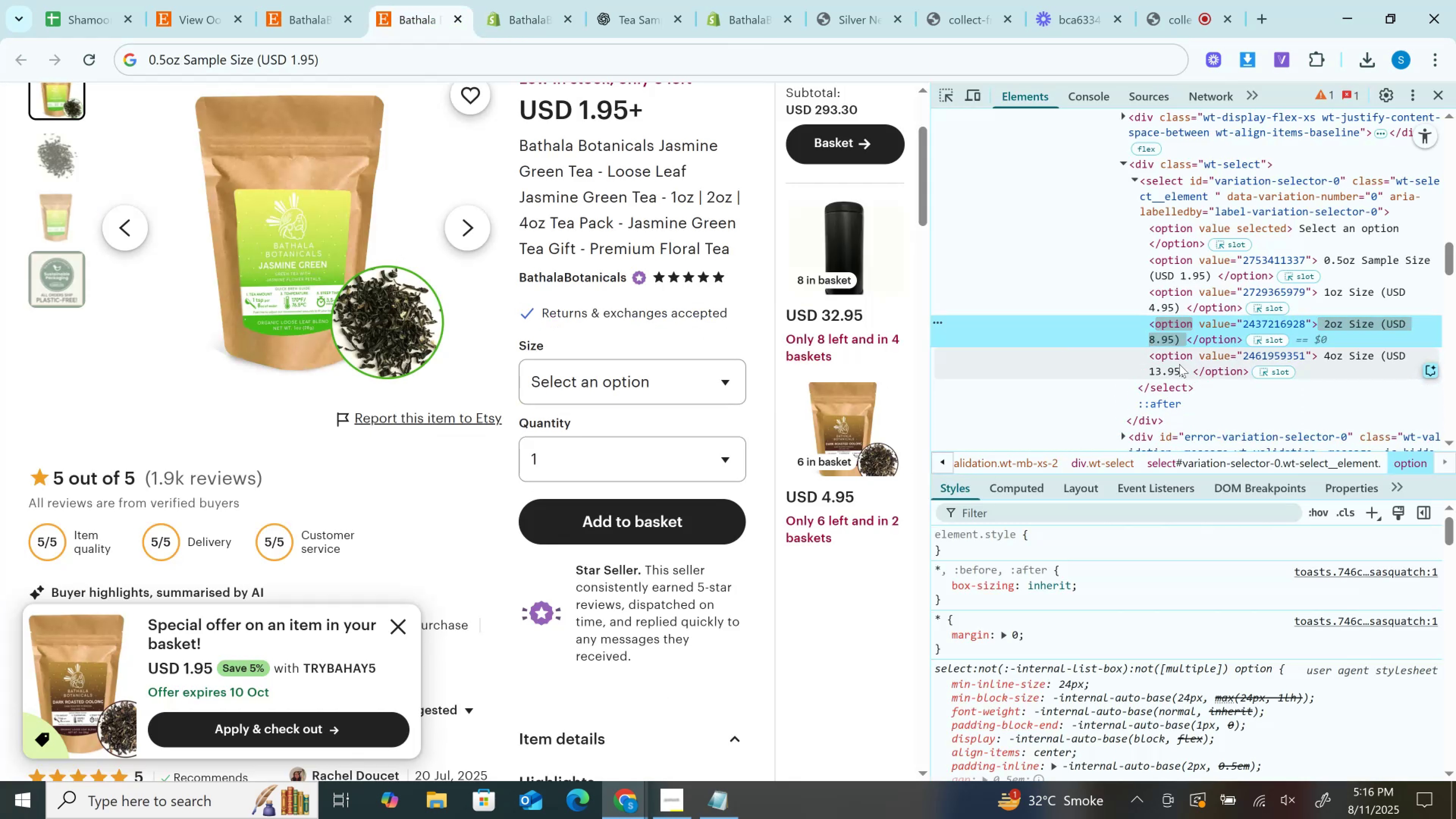 
double_click([1179, 364])
 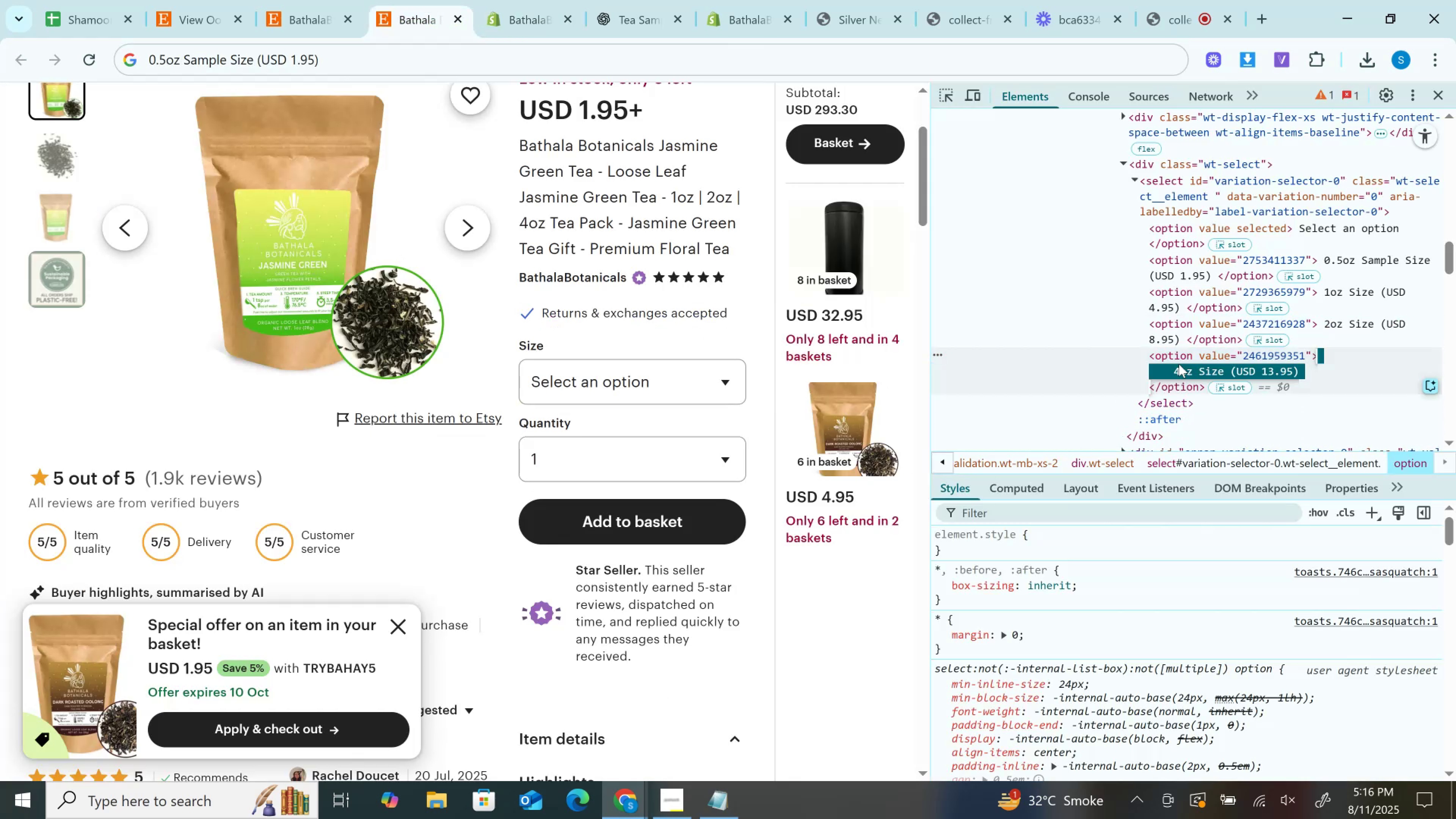 
key(Control+C)
 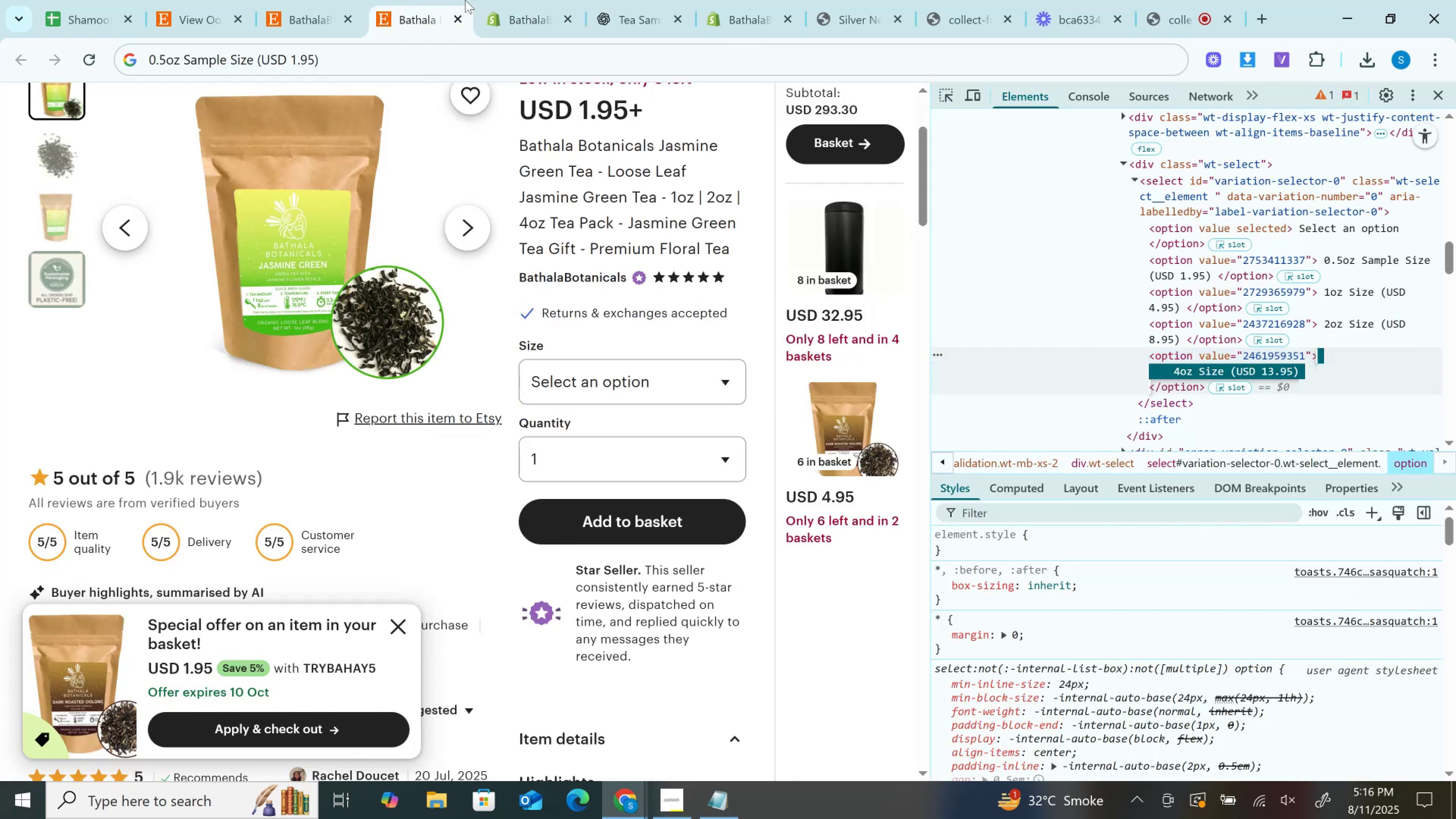 
left_click([484, 0])
 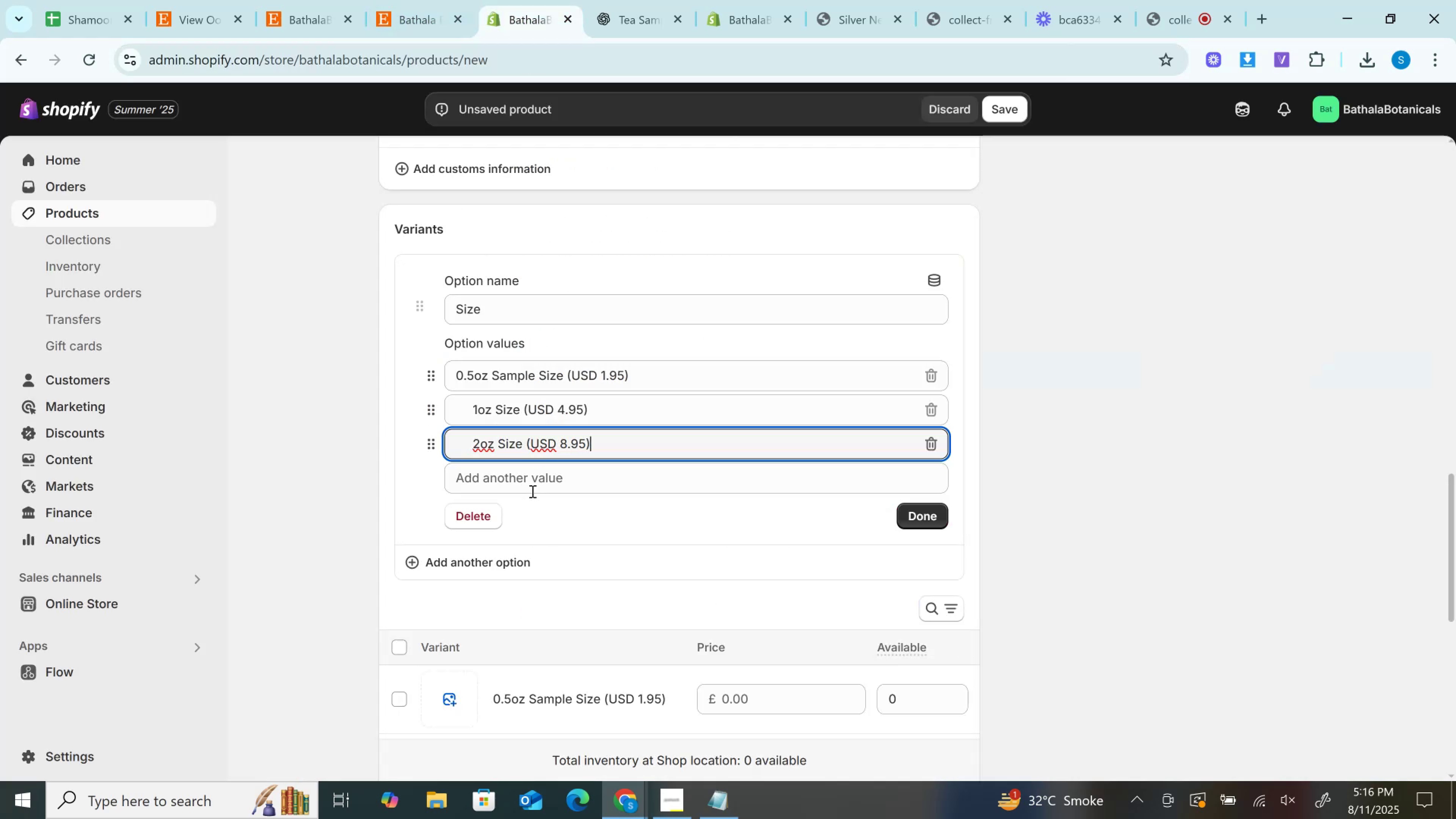 
left_click([532, 491])
 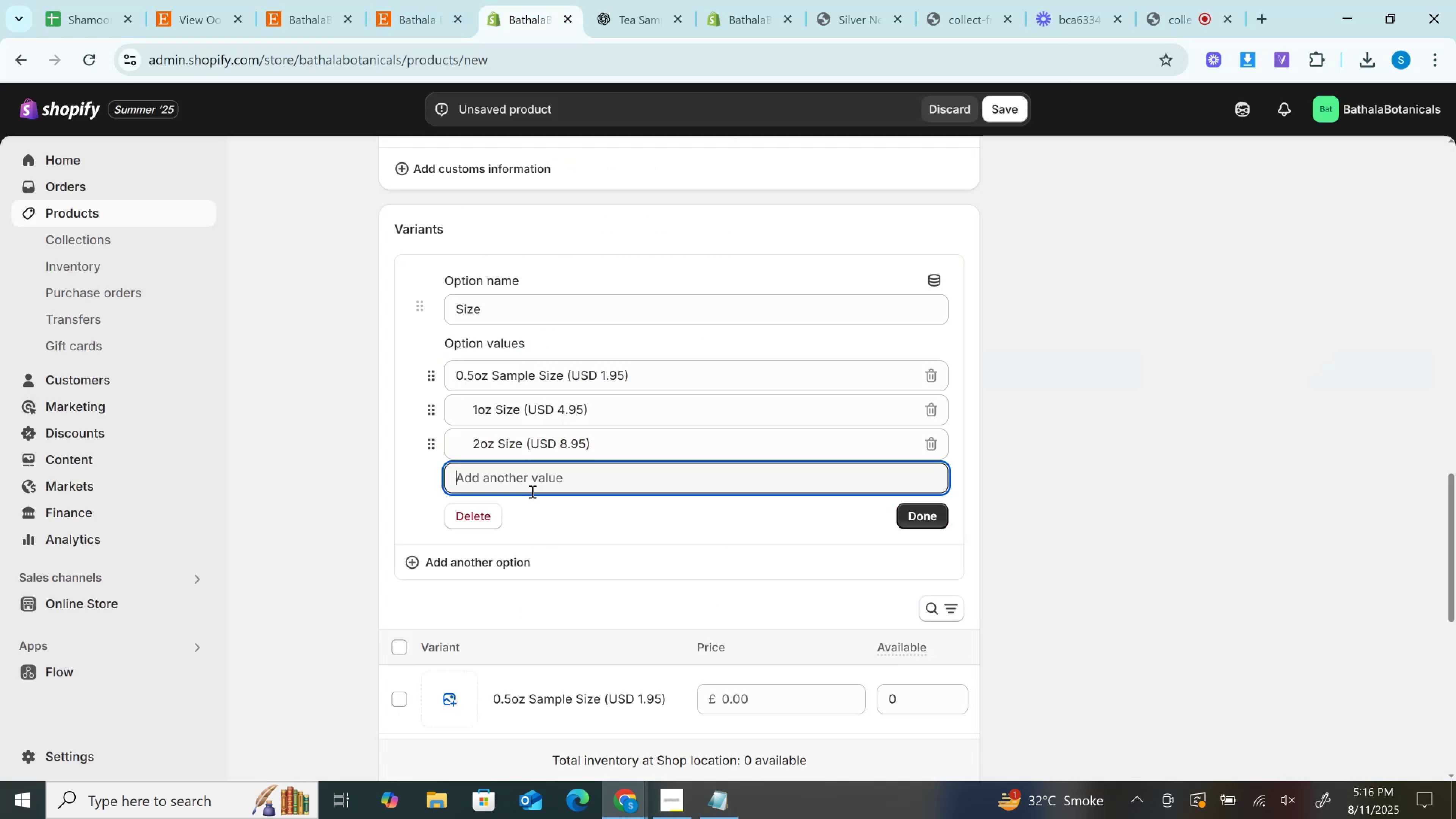 
key(Control+V)
 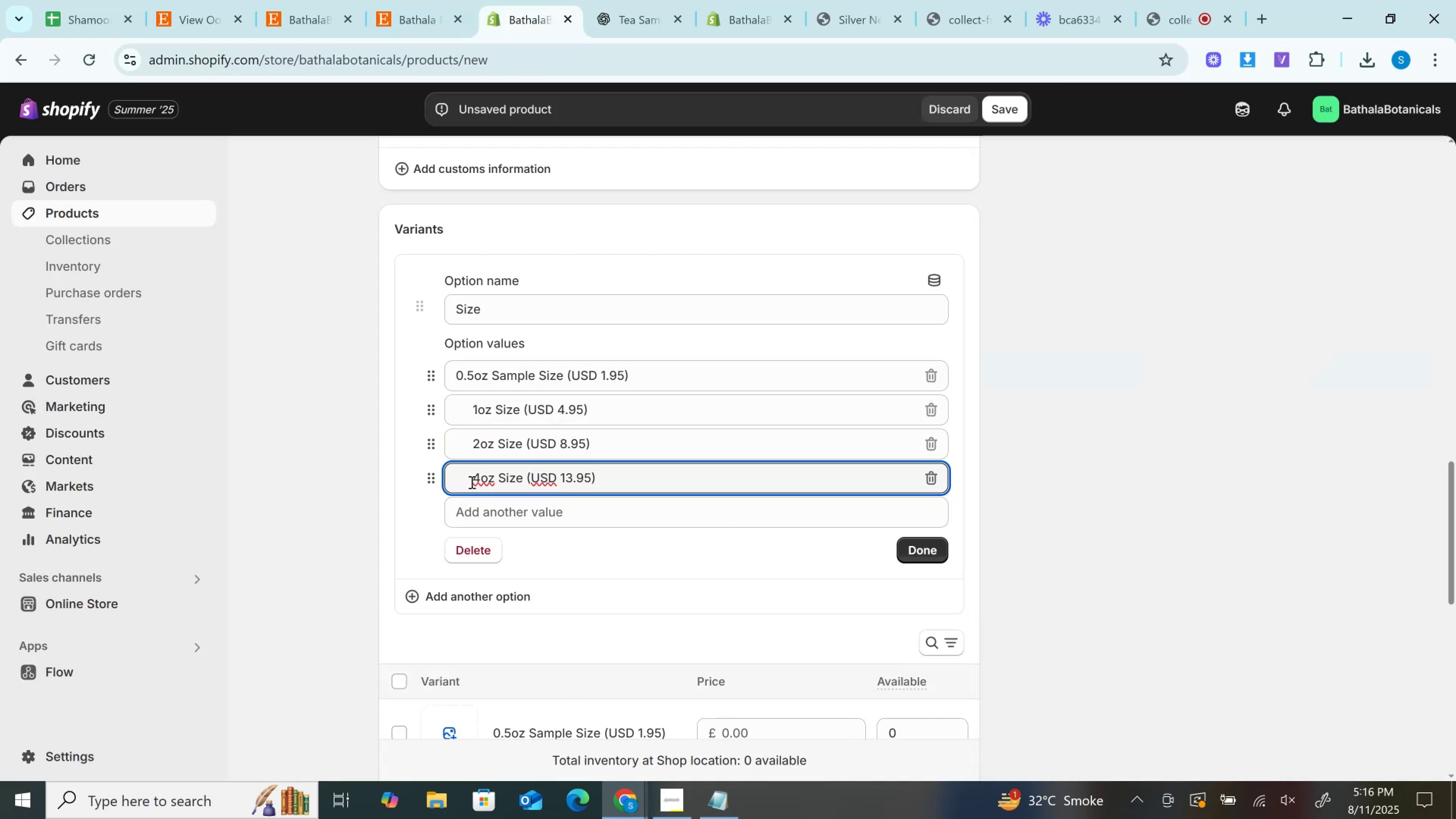 
left_click([471, 482])
 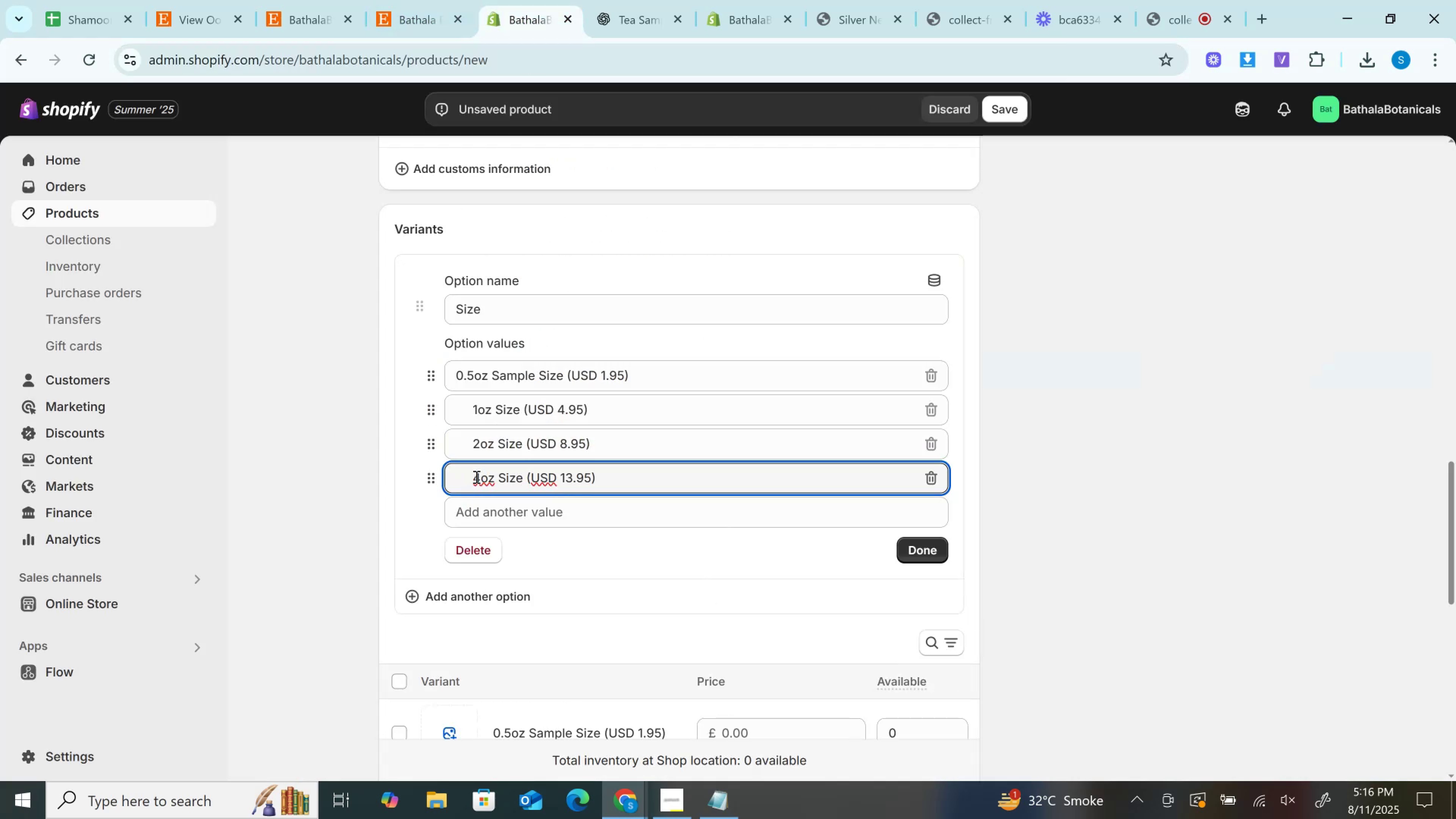 
key(ArrowRight)
 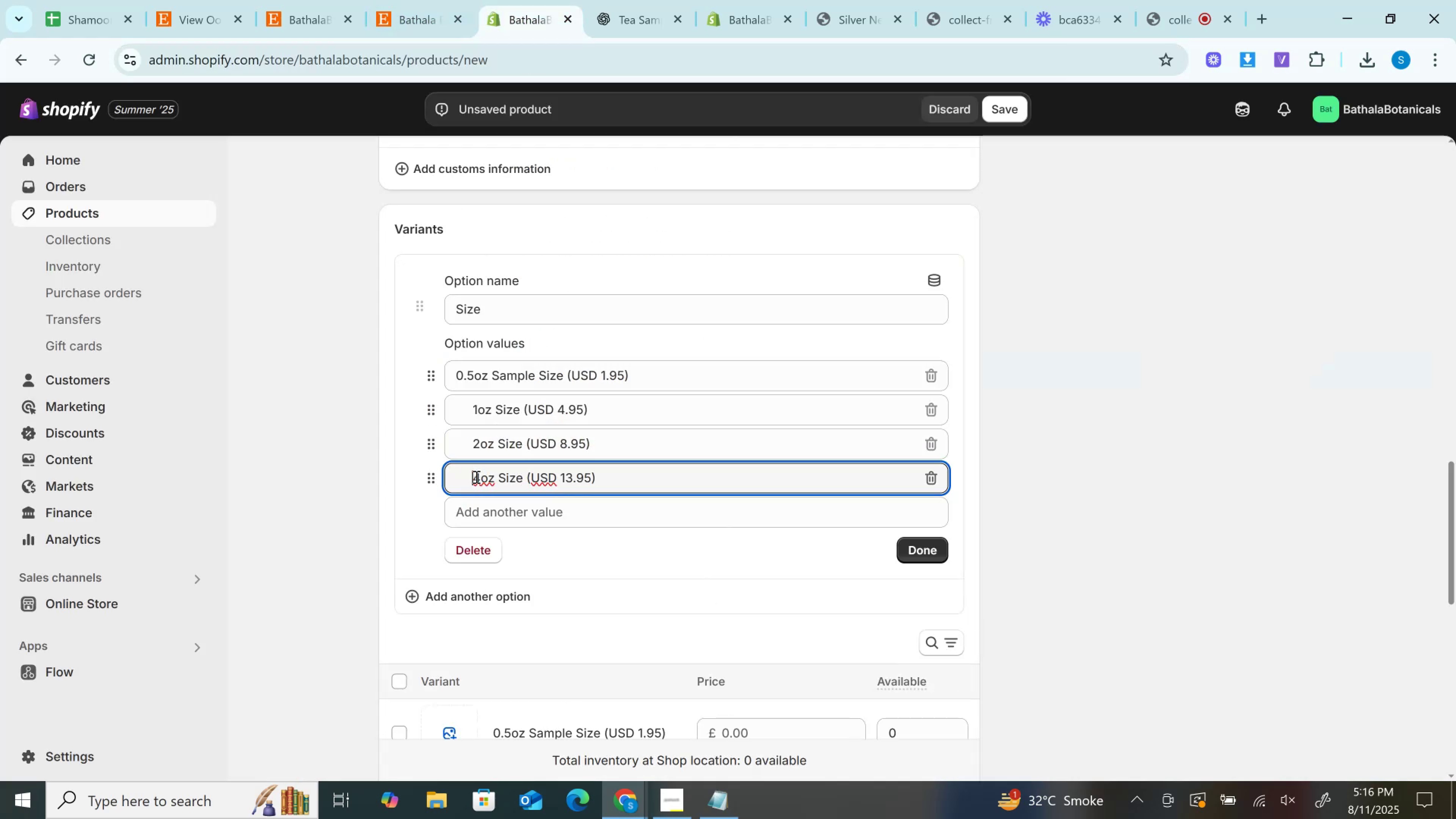 
hold_key(key=Backspace, duration=1.06)
 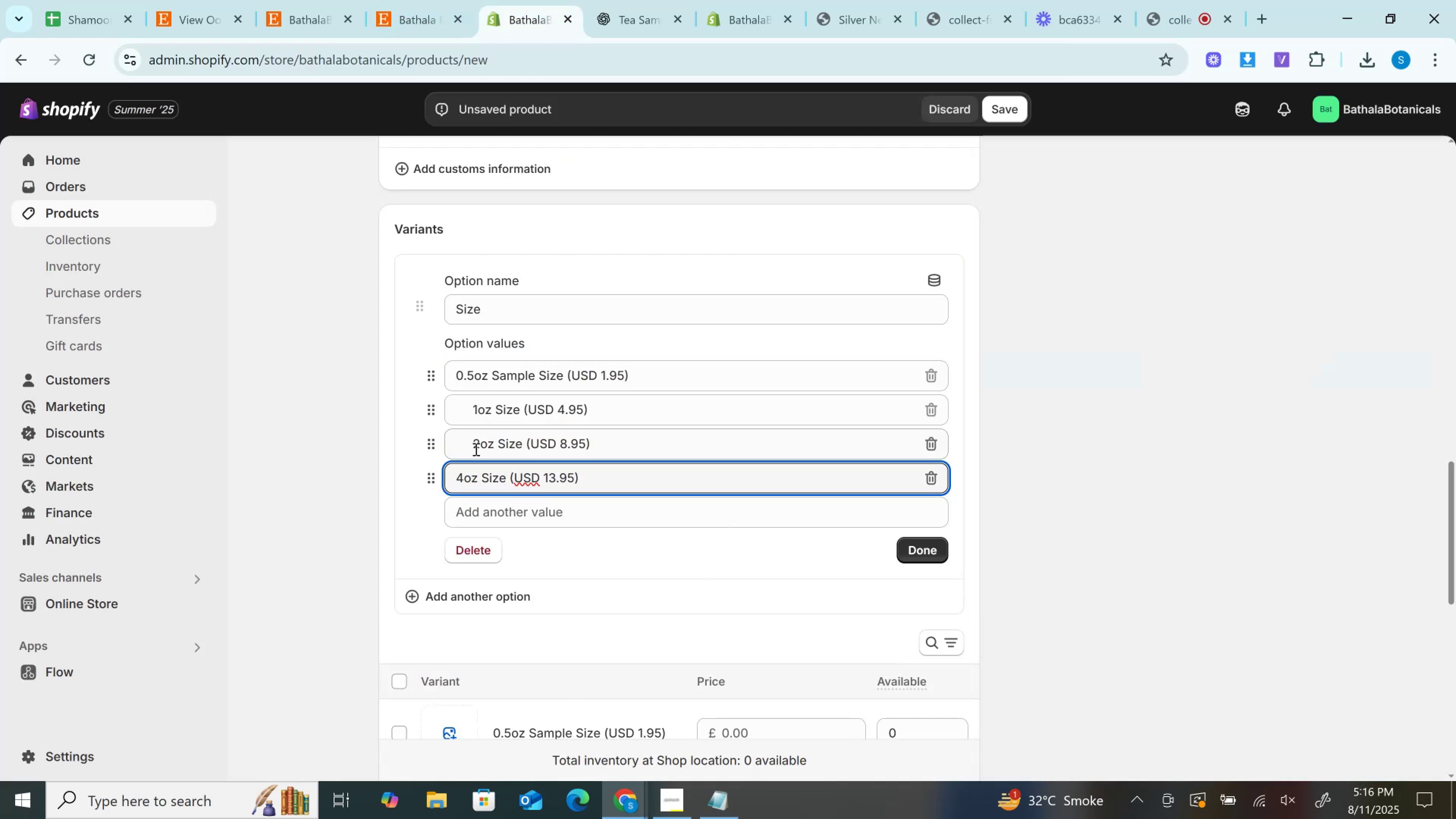 
hold_key(key=Backspace, duration=1.09)
 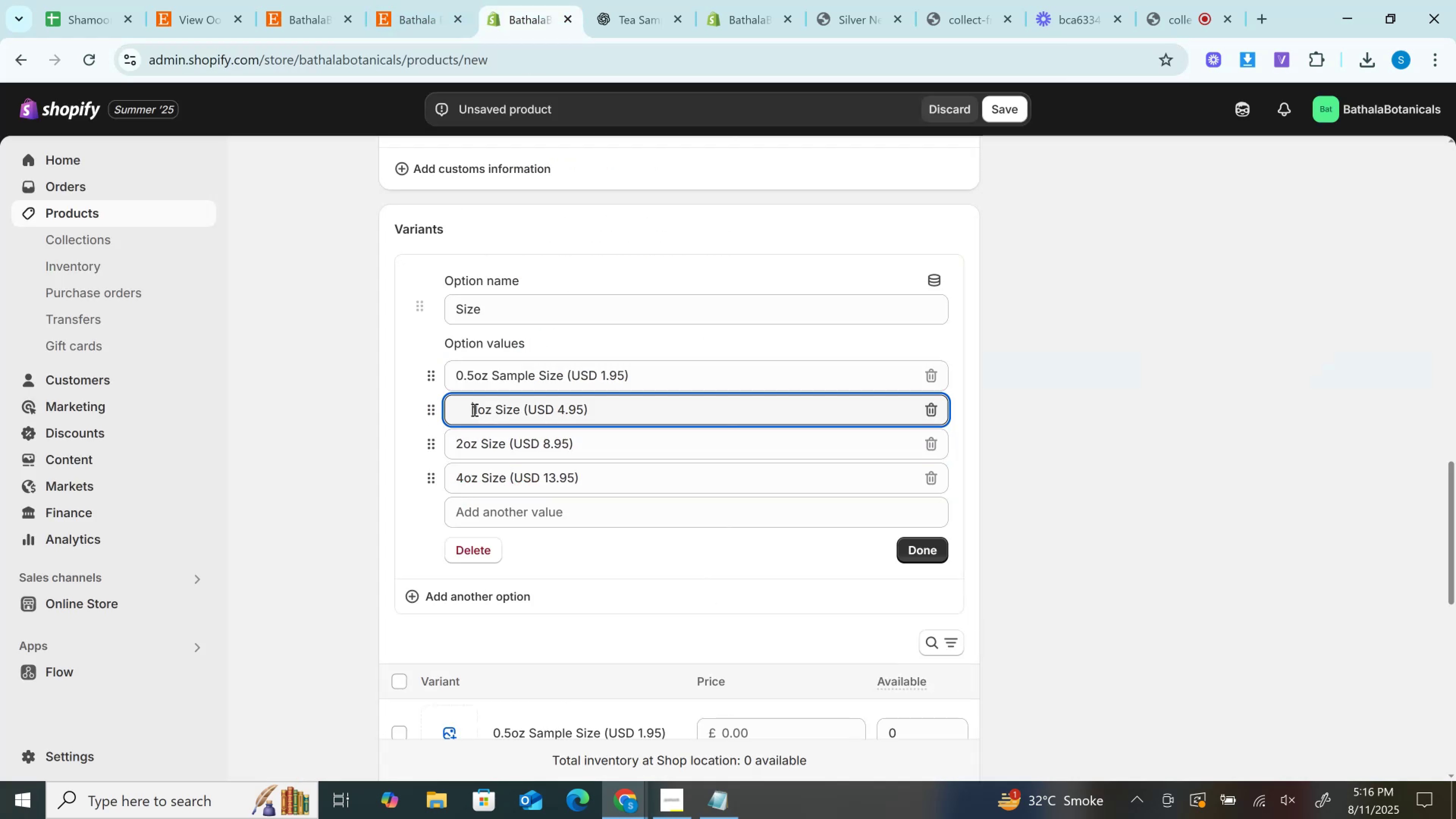 
left_click([474, 410])
 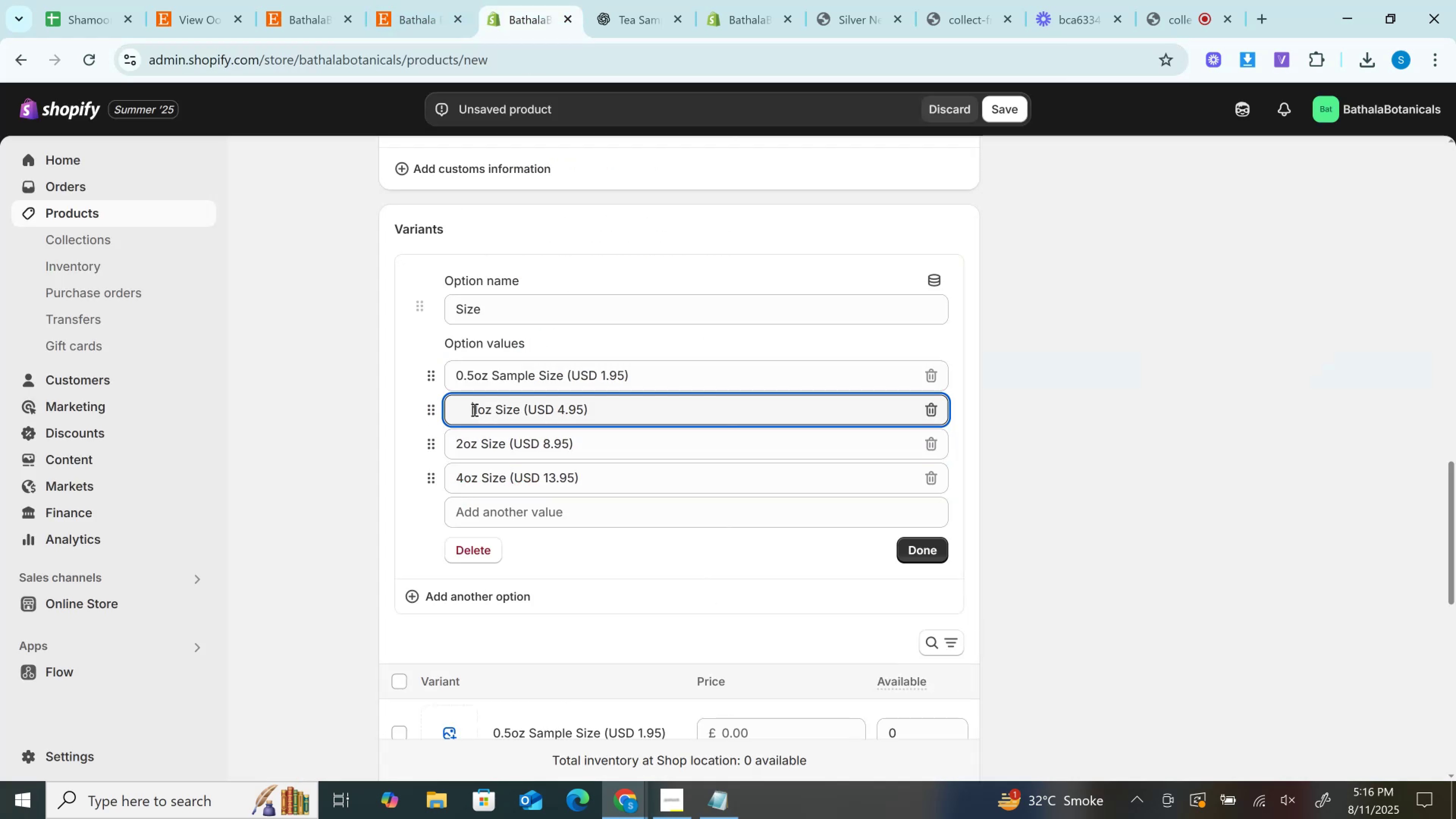 
hold_key(key=Backspace, duration=1.07)
 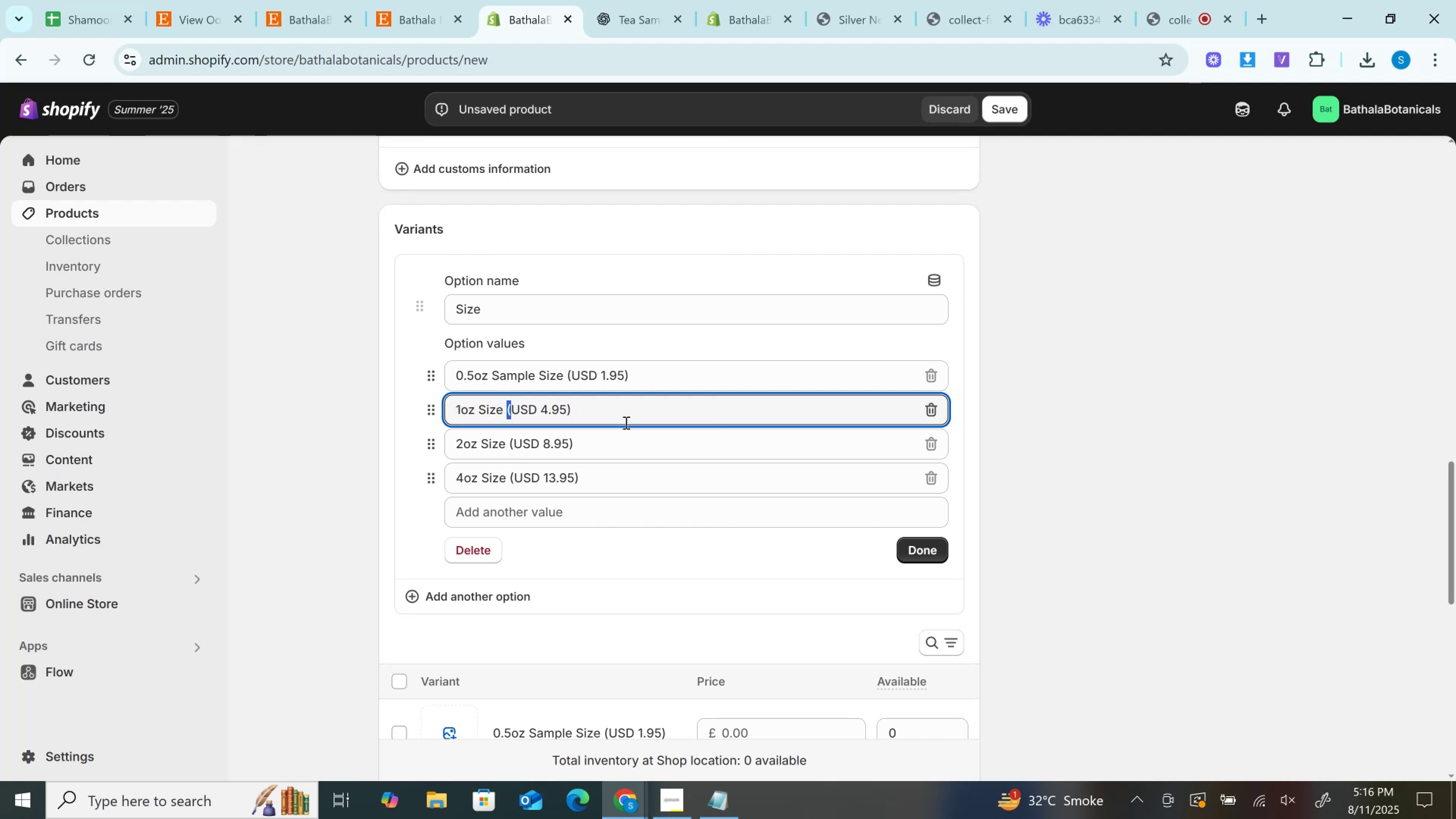 
key(Backspace)
 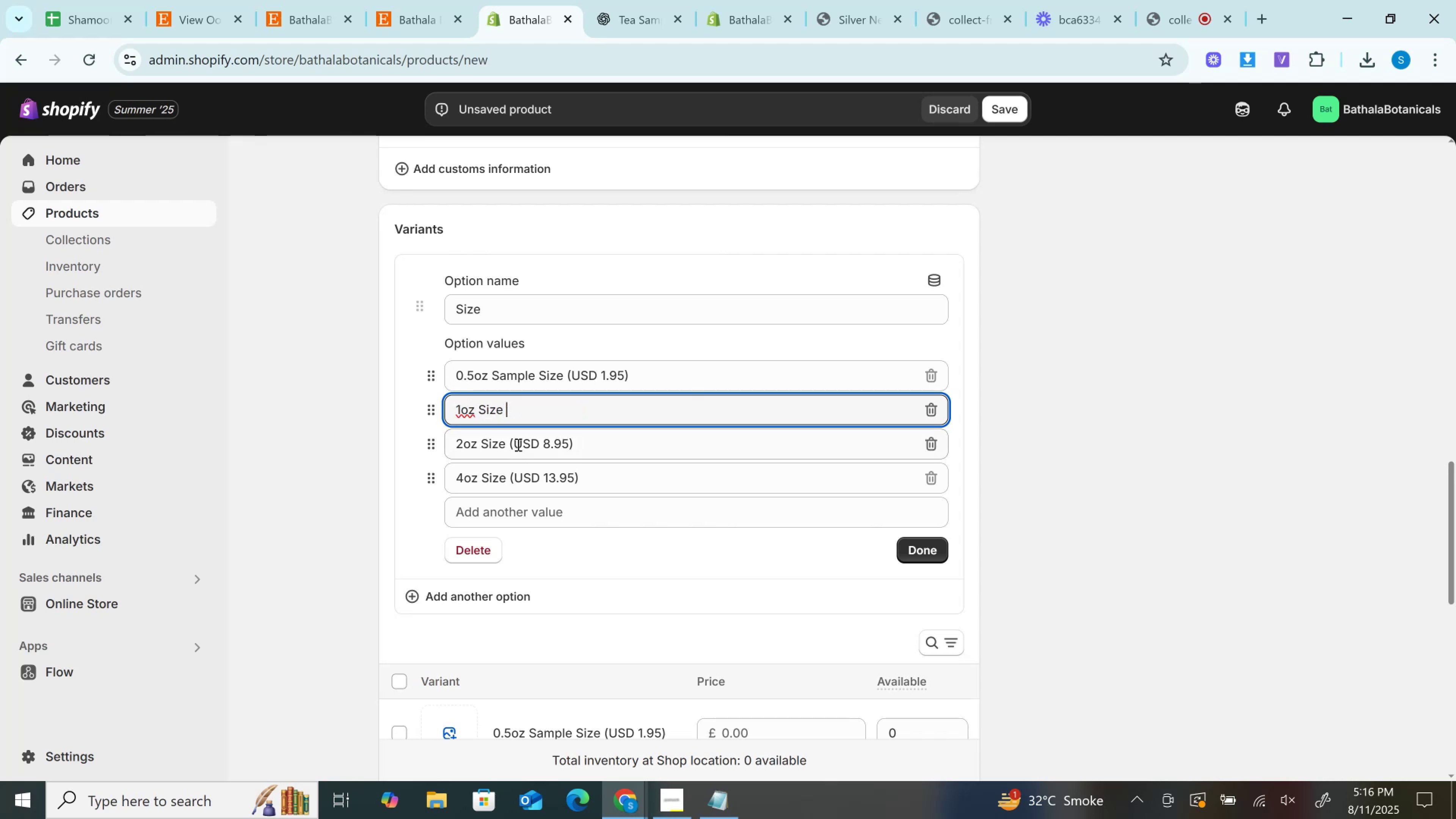 
key(Backspace)
 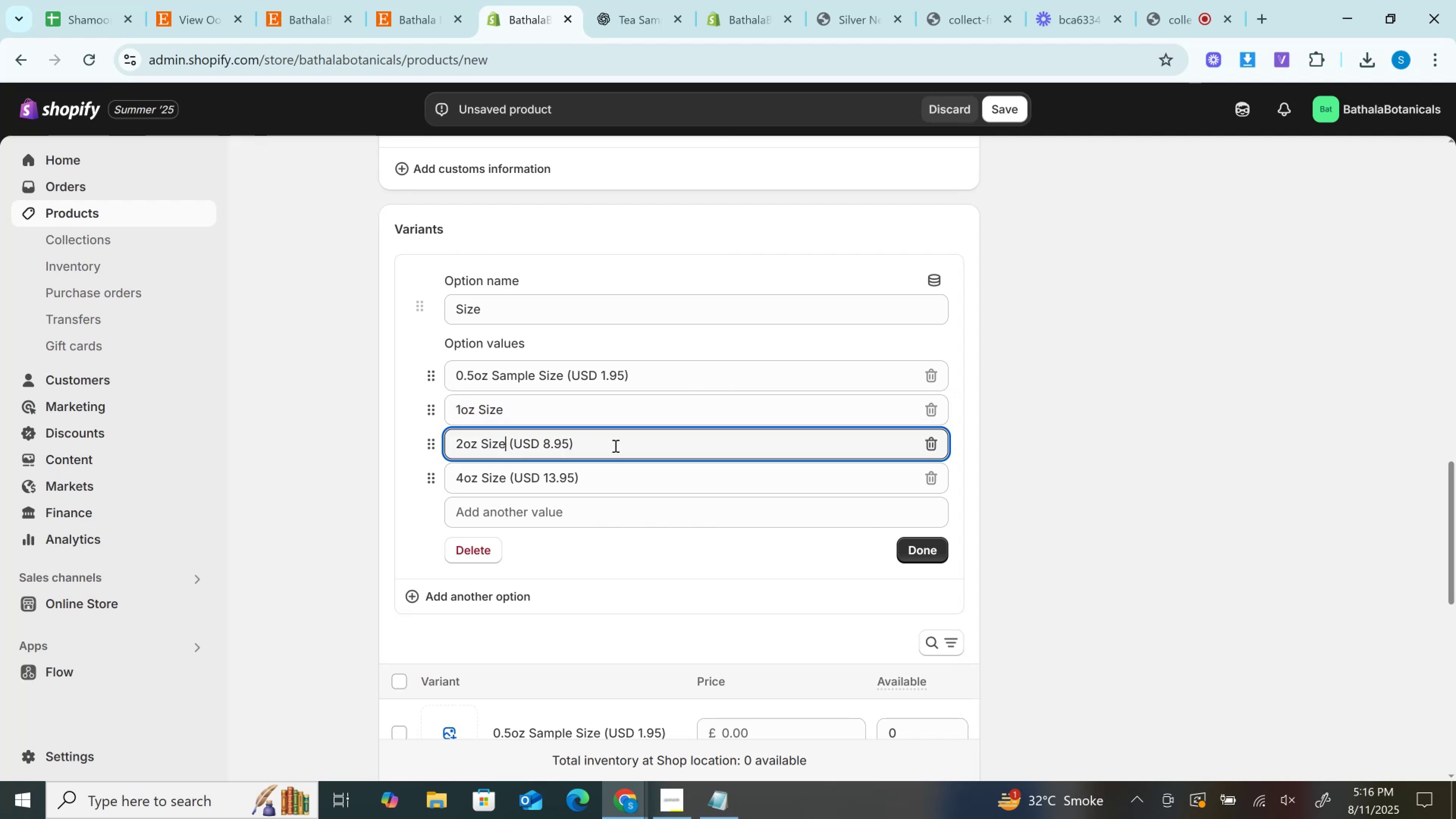 
key(Backspace)
 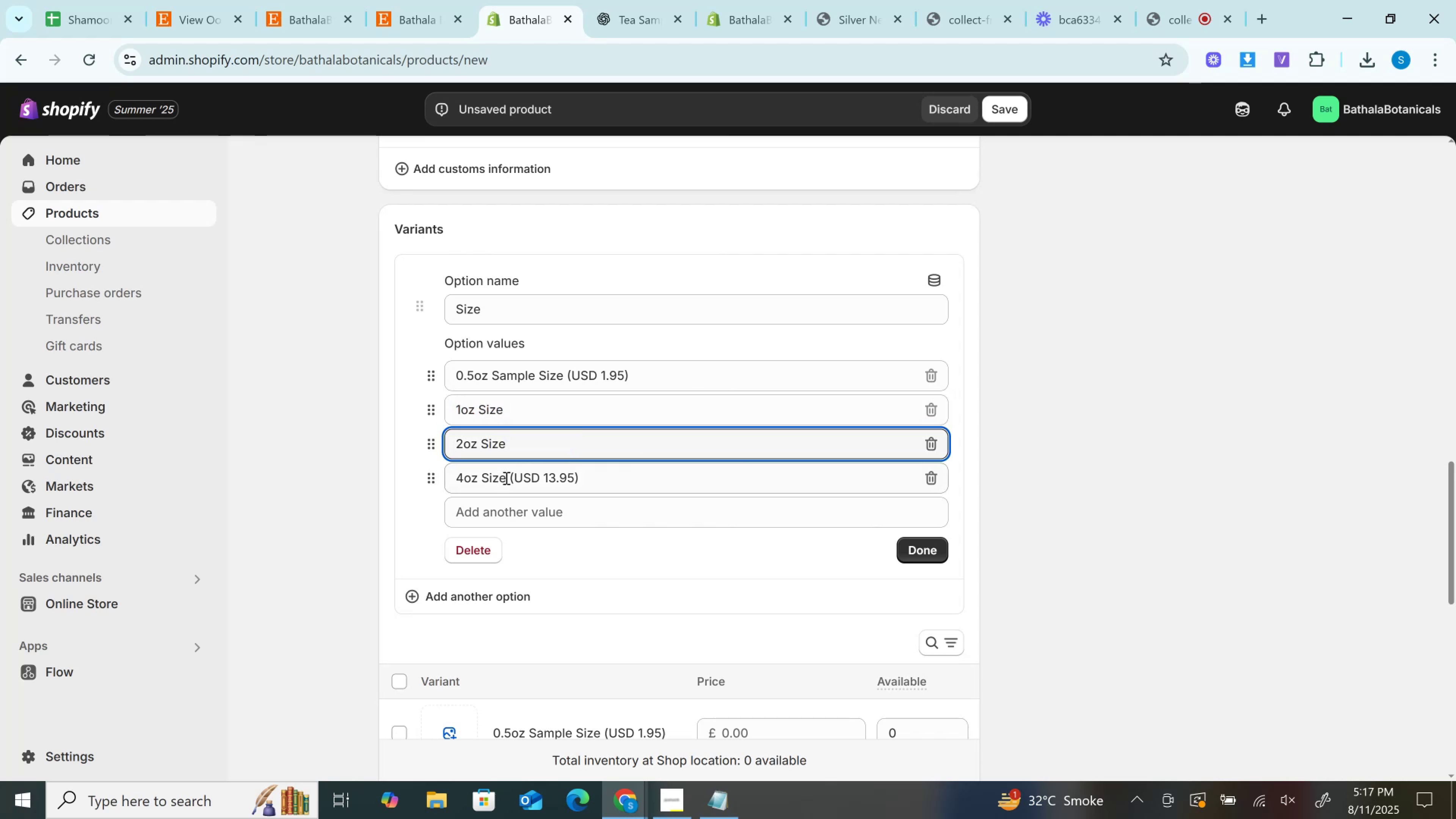 
key(Backspace)
 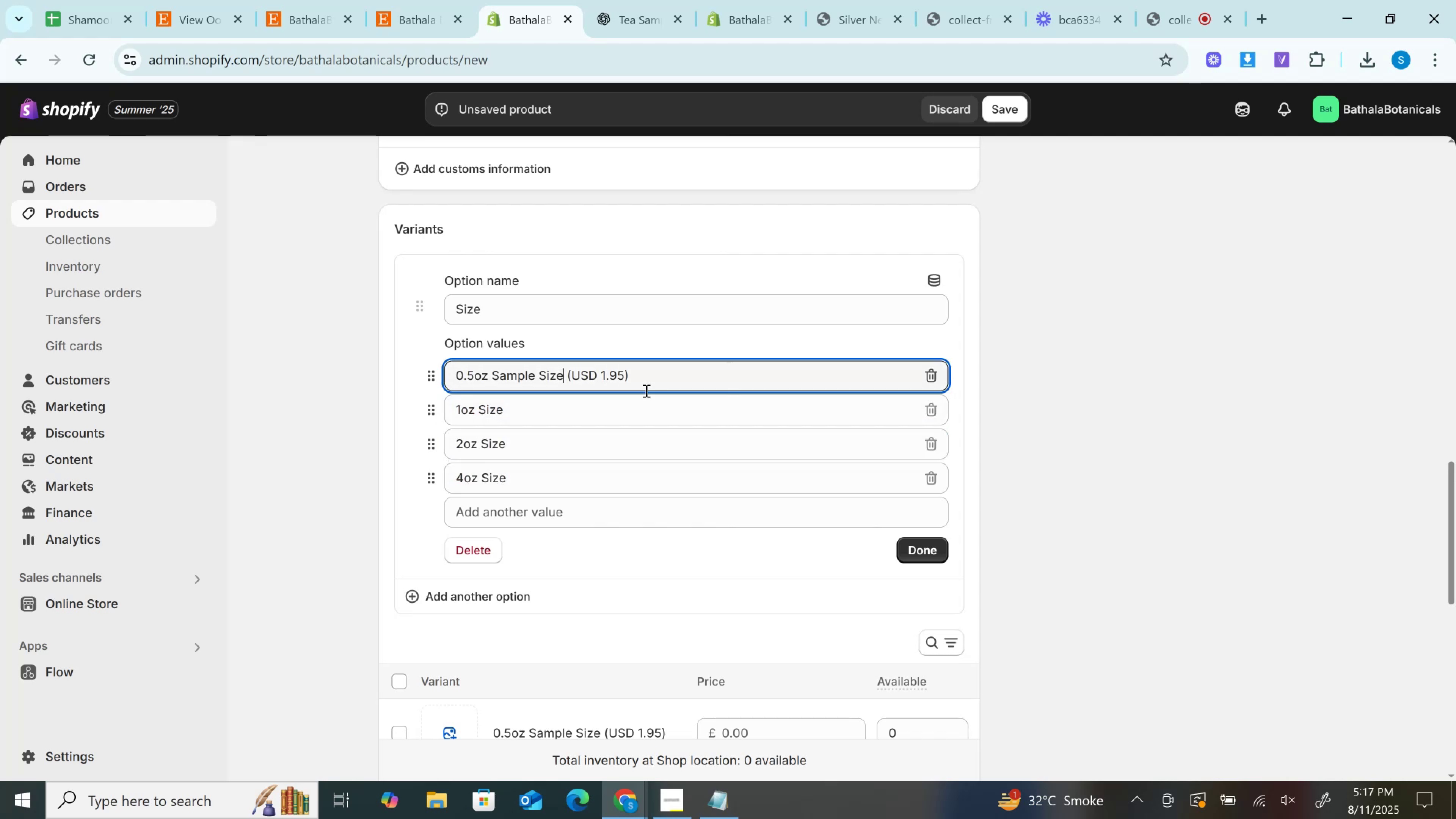 
key(Backspace)
 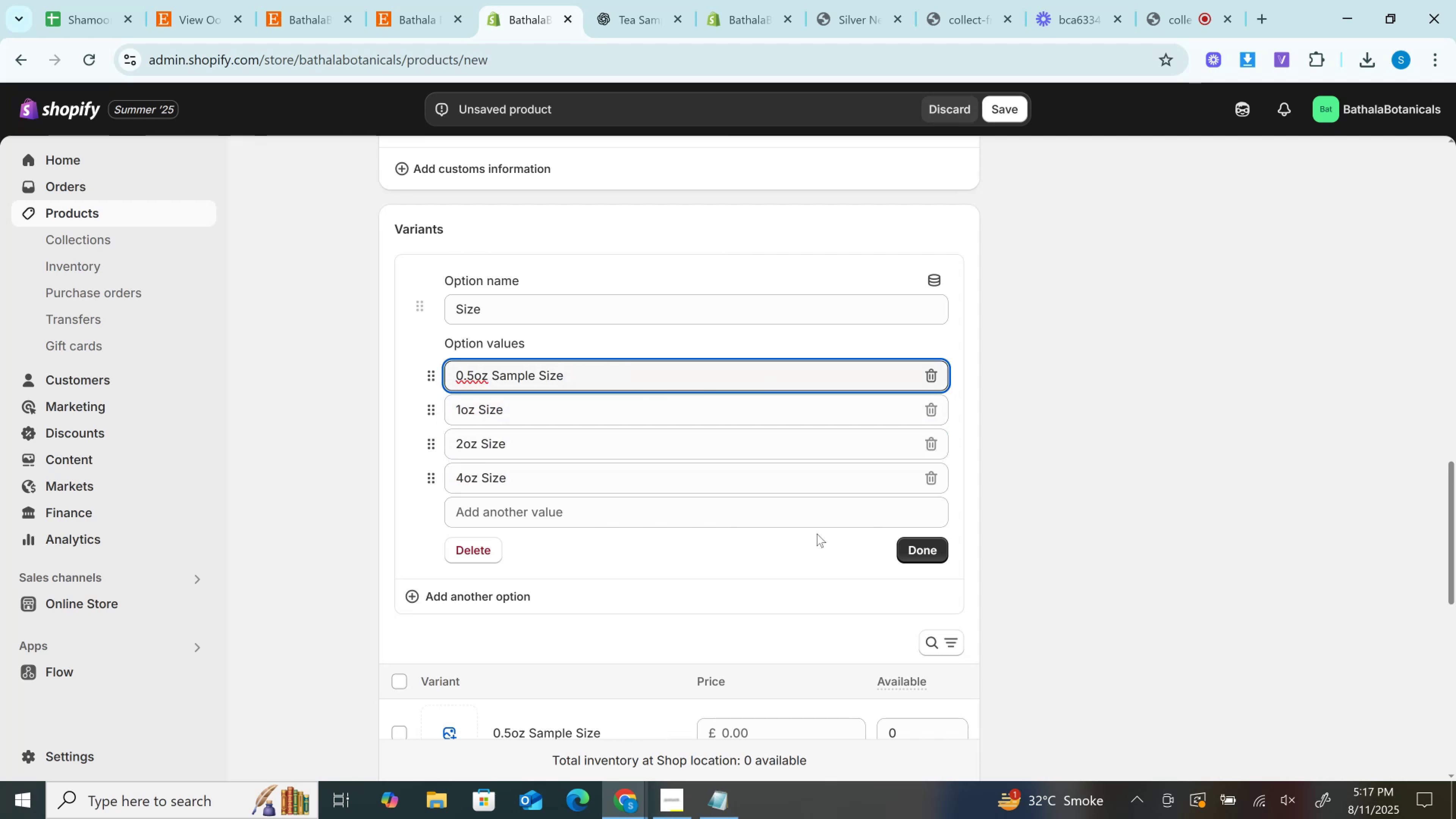 
left_click([918, 553])
 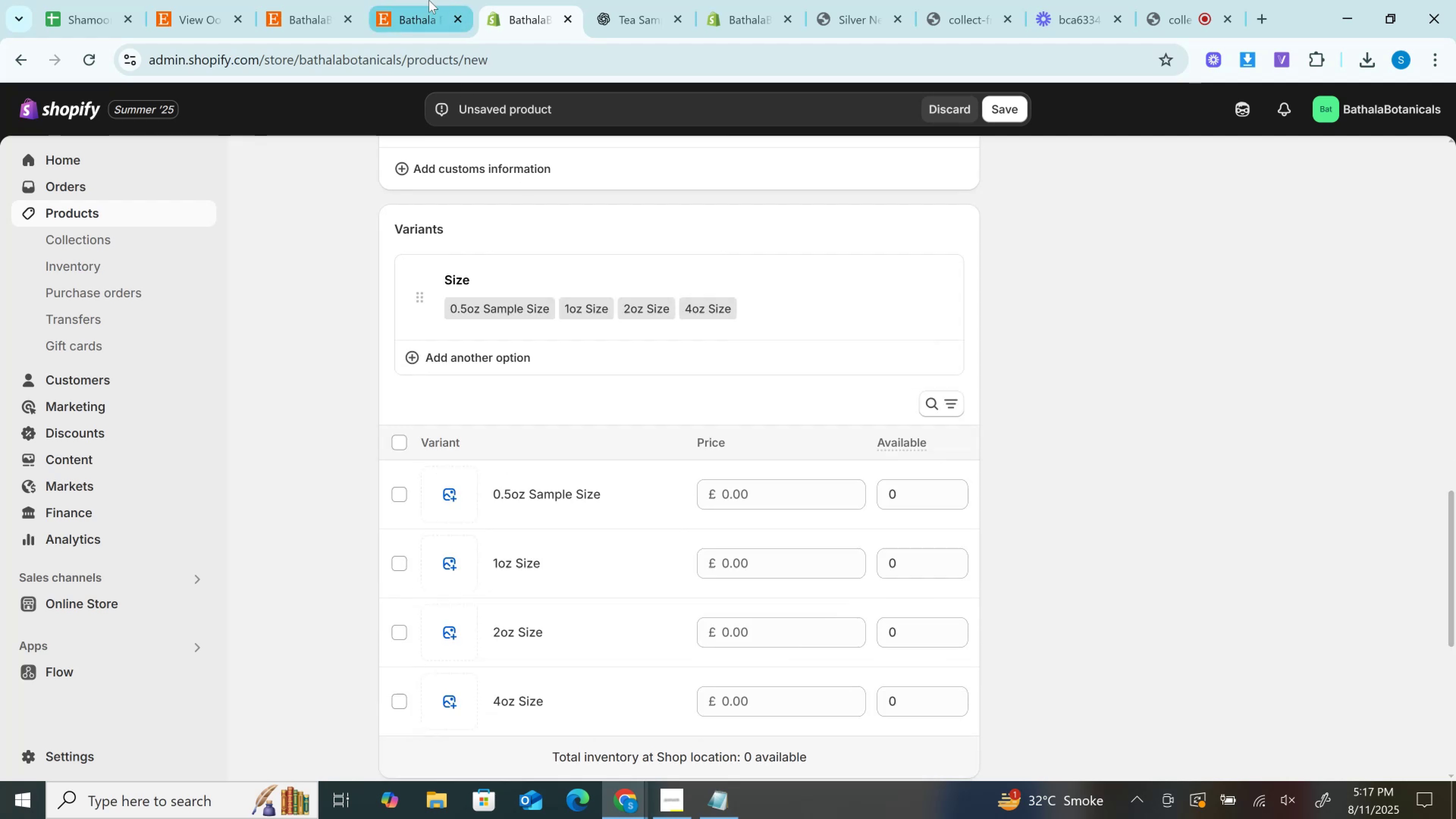 
left_click([429, 0])
 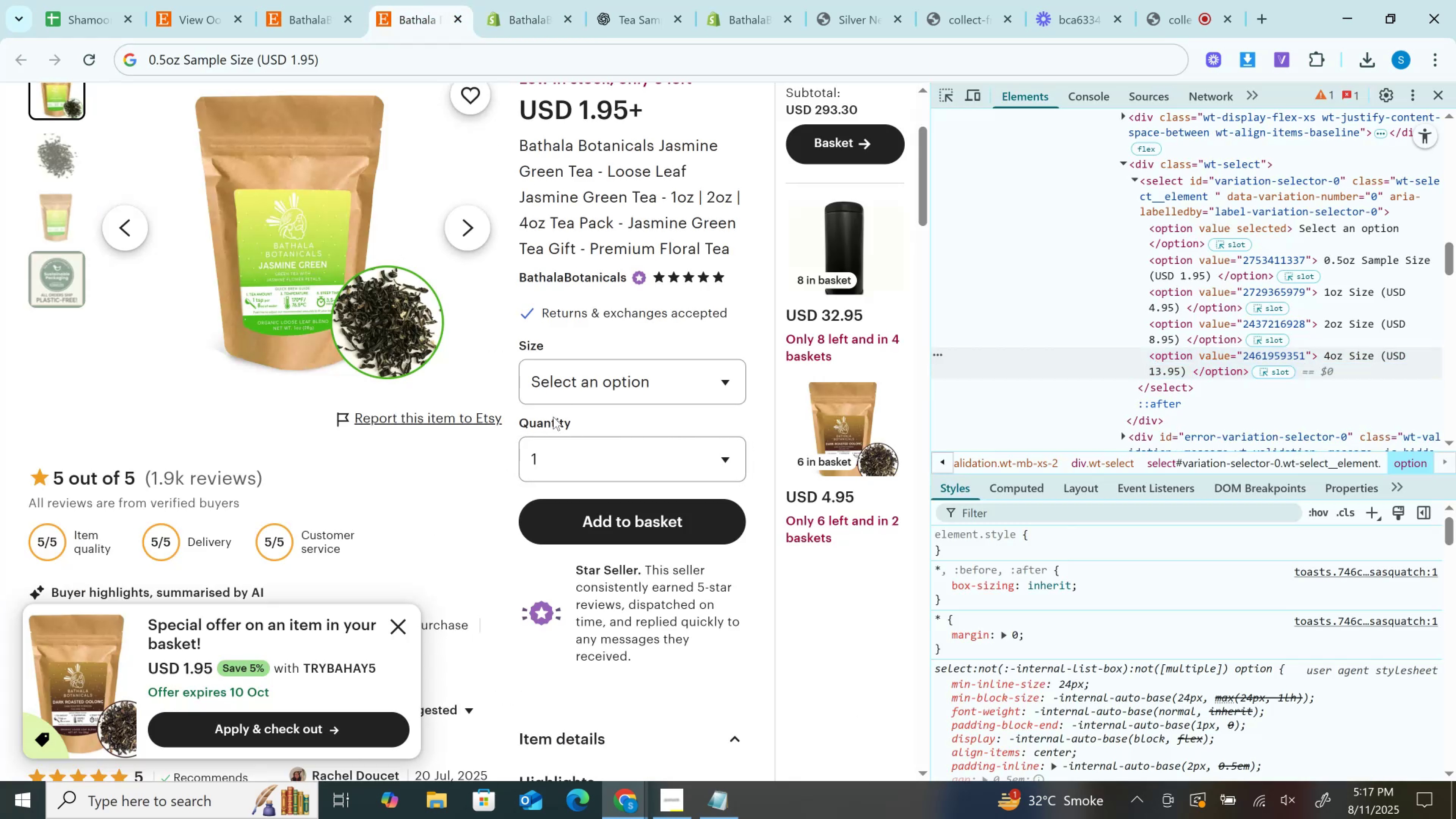 
double_click([554, 422])
 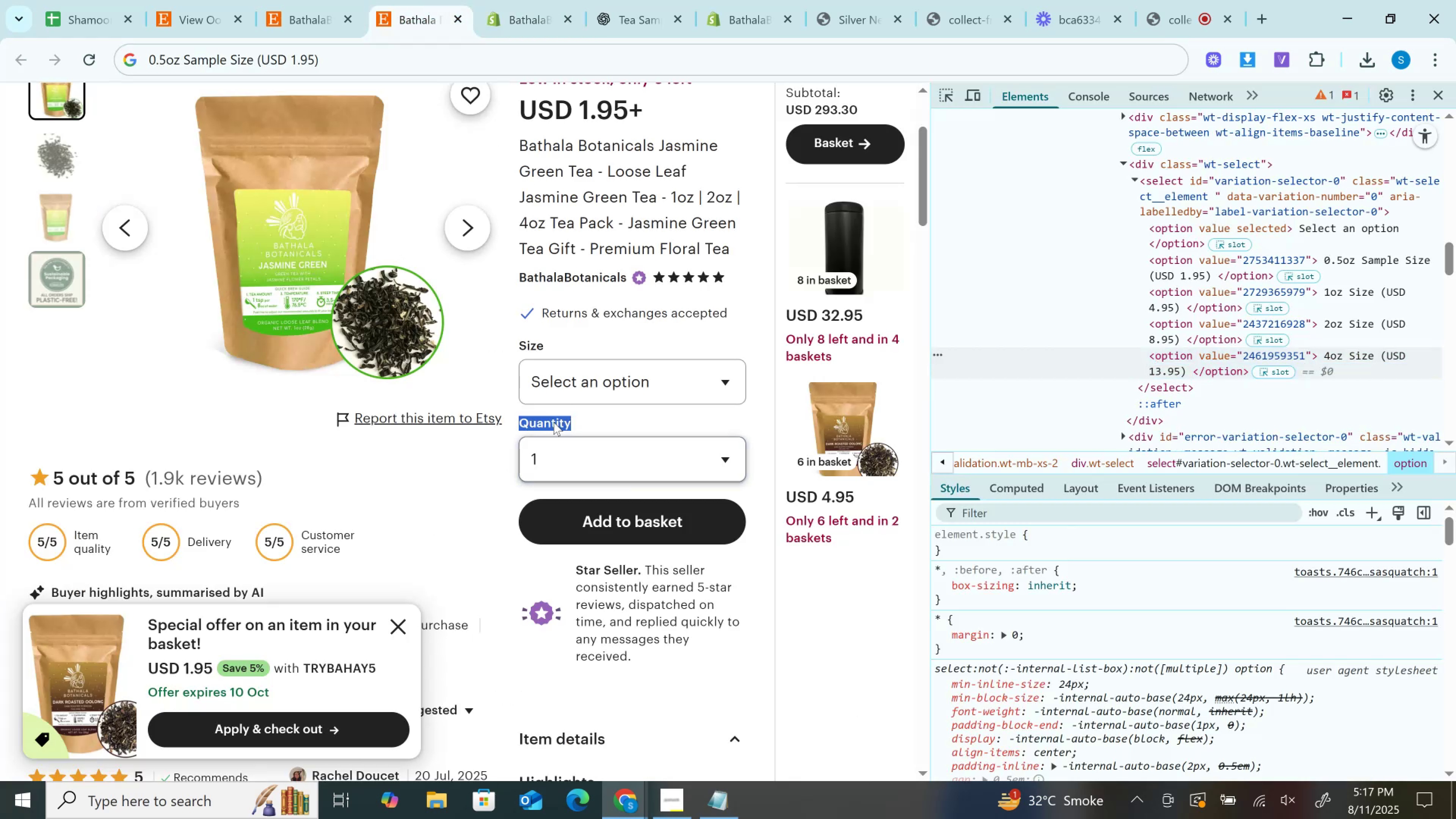 
key(Control+C)
 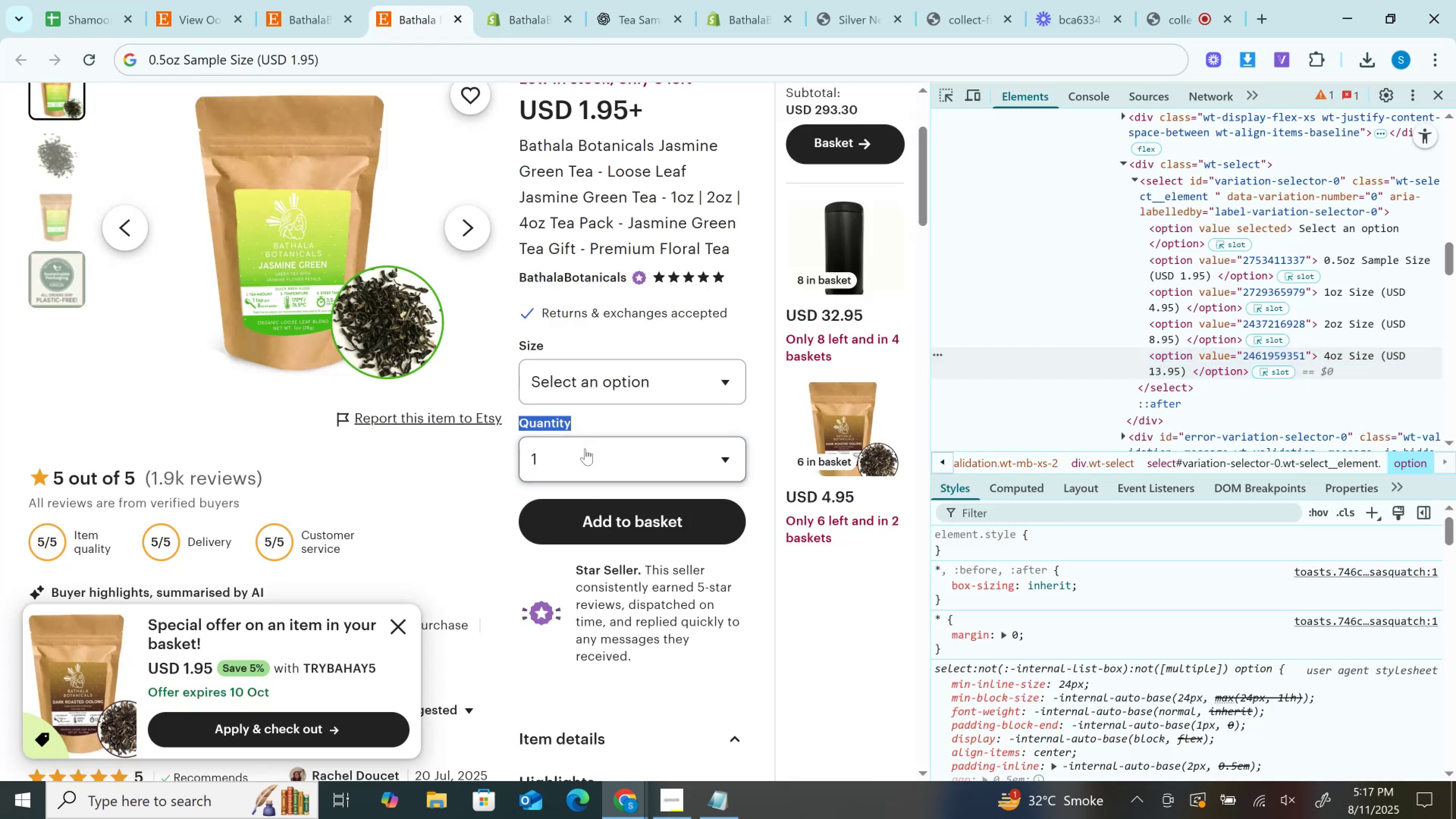 
left_click([585, 449])
 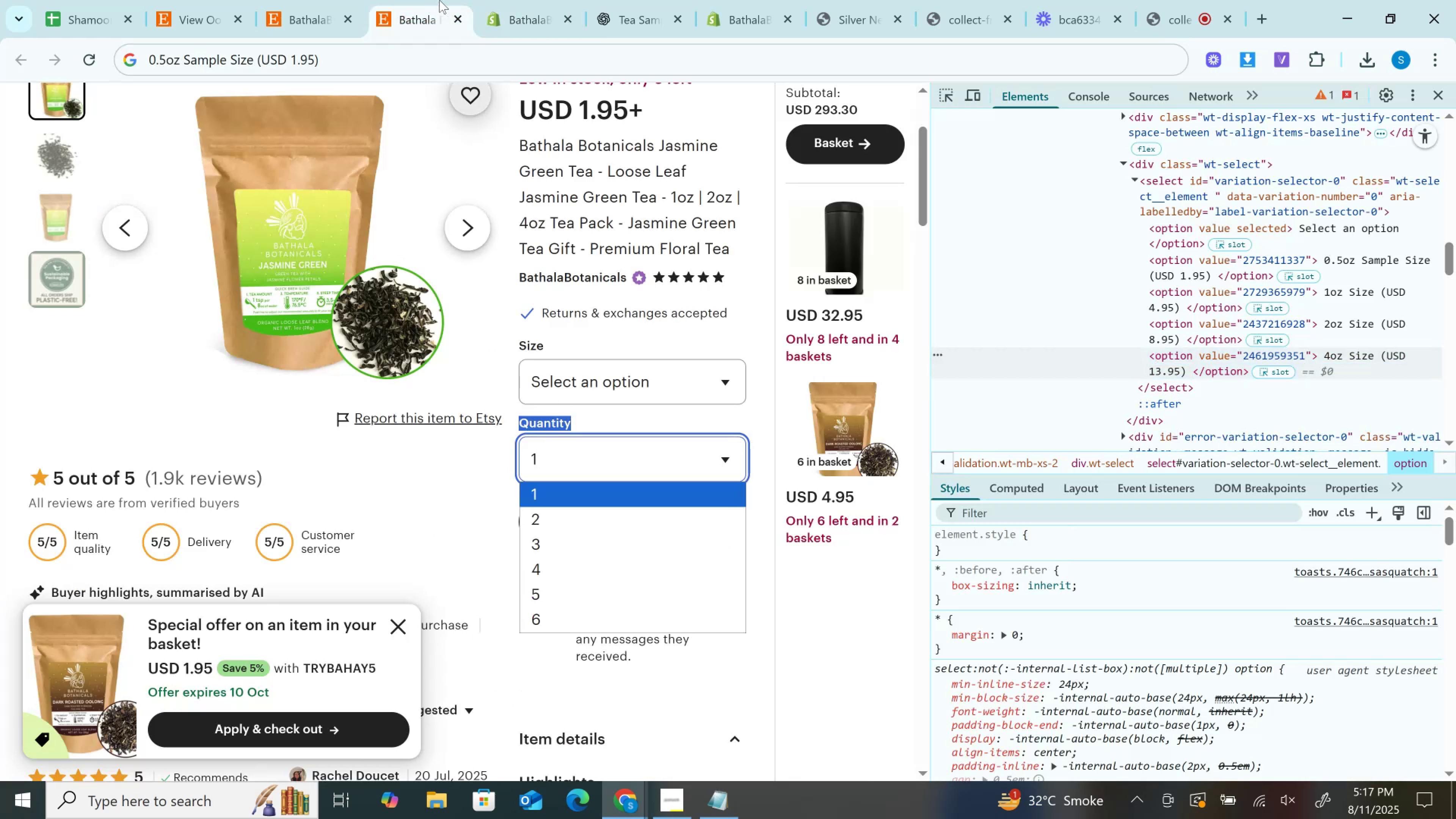 
left_click([513, 0])
 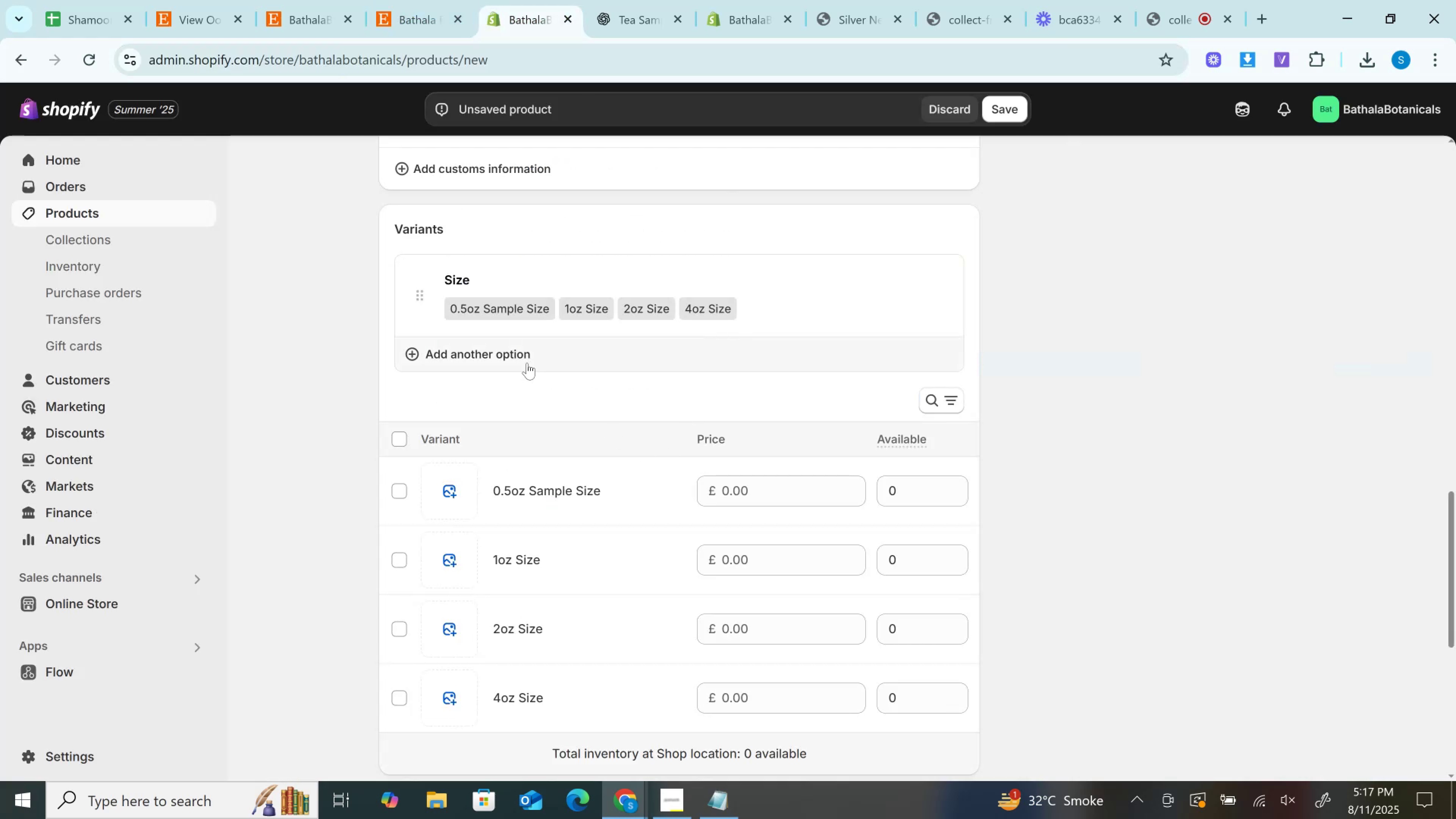 
left_click([512, 365])
 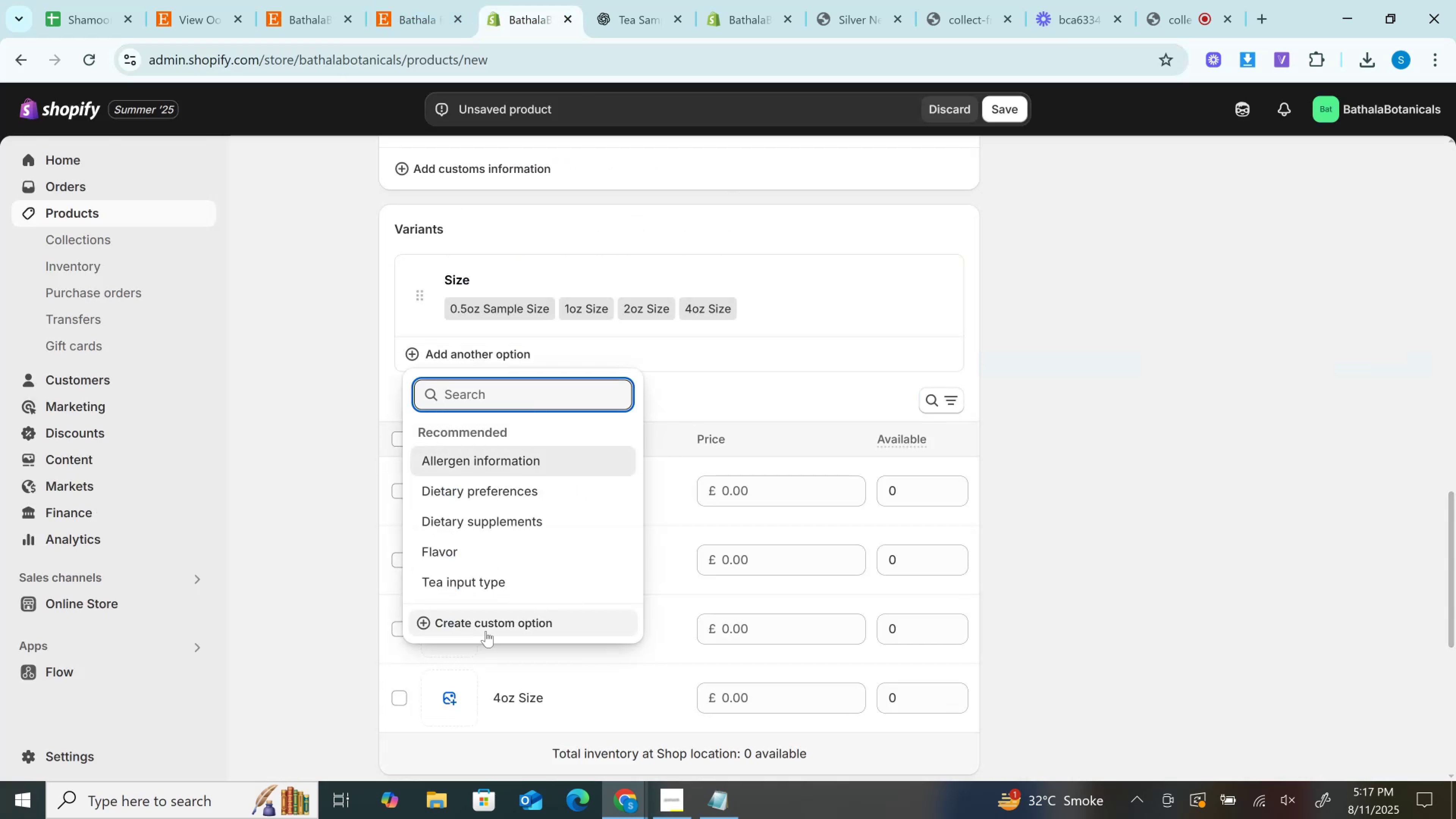 
left_click([482, 622])
 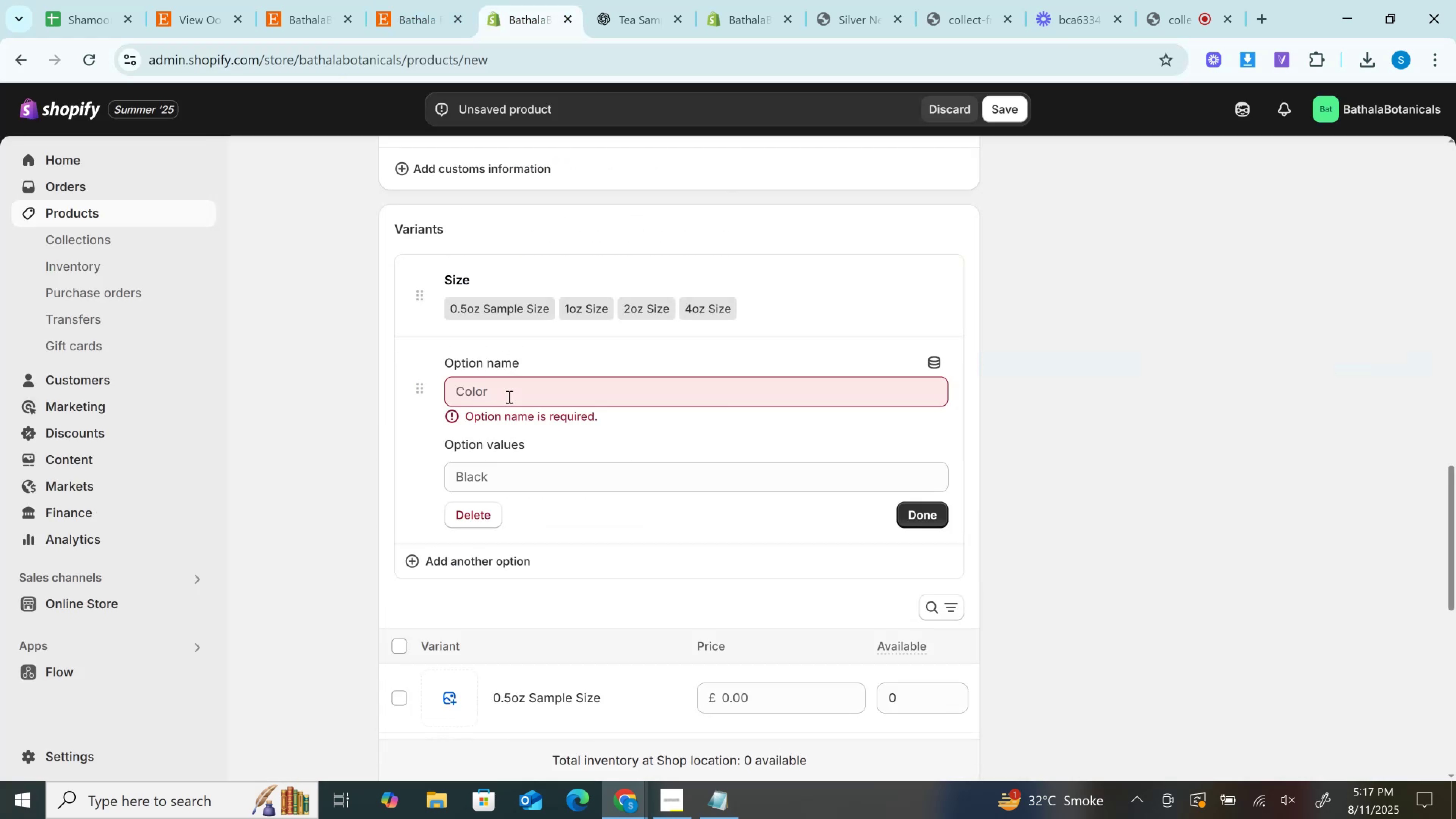 
left_click([514, 381])
 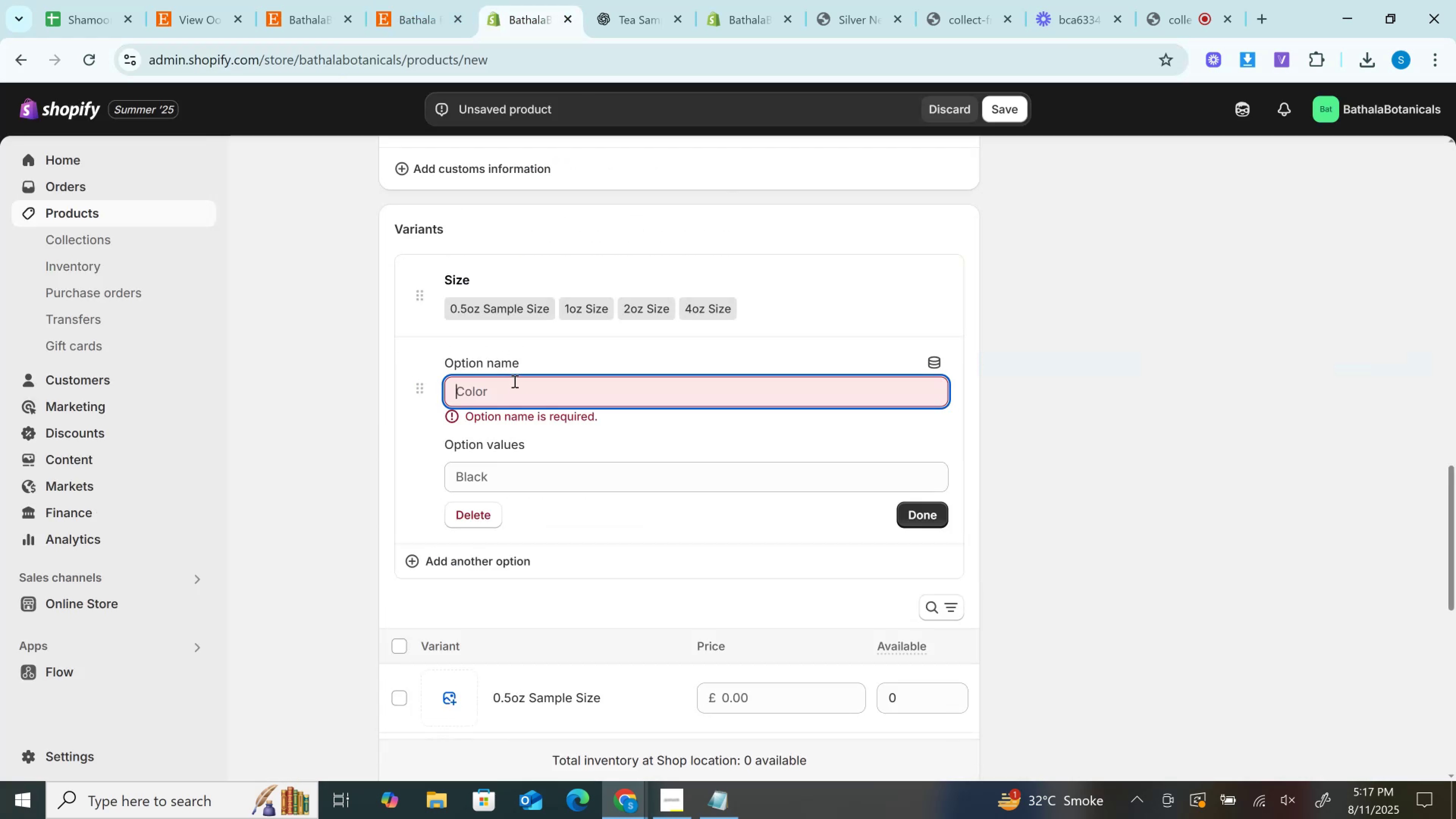 
key(Control+V)
 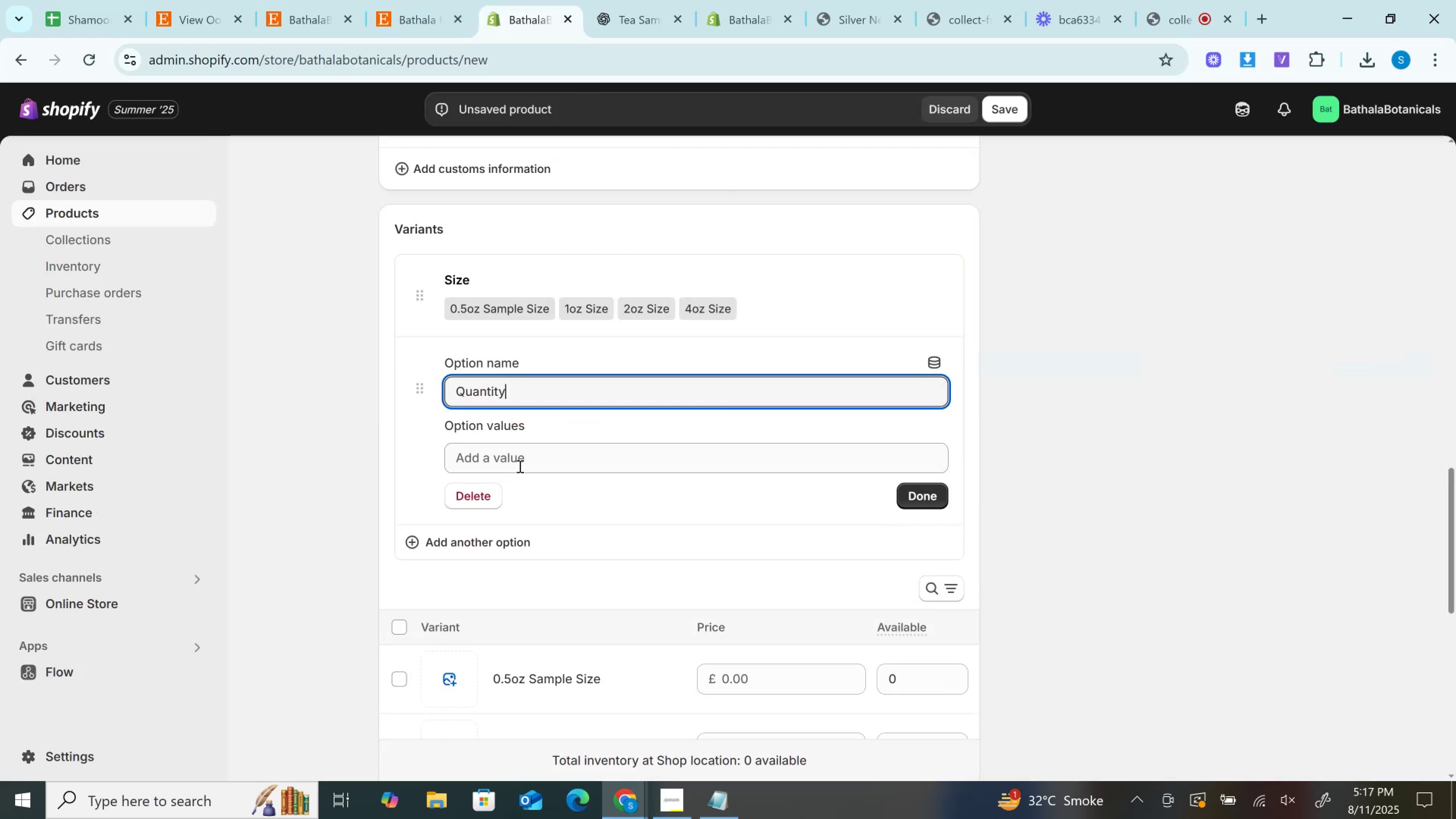 
left_click([519, 466])
 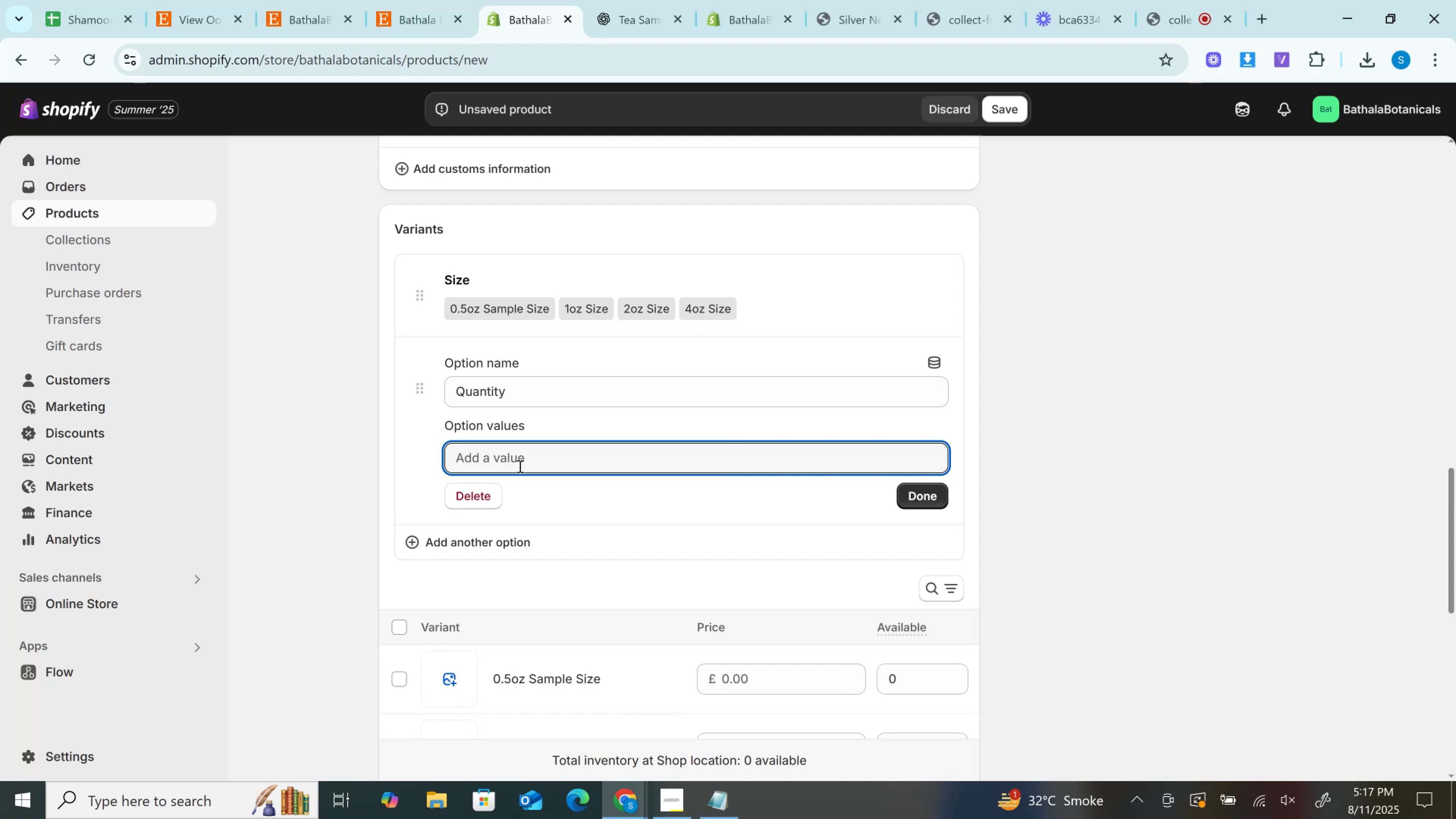 
type(12)
 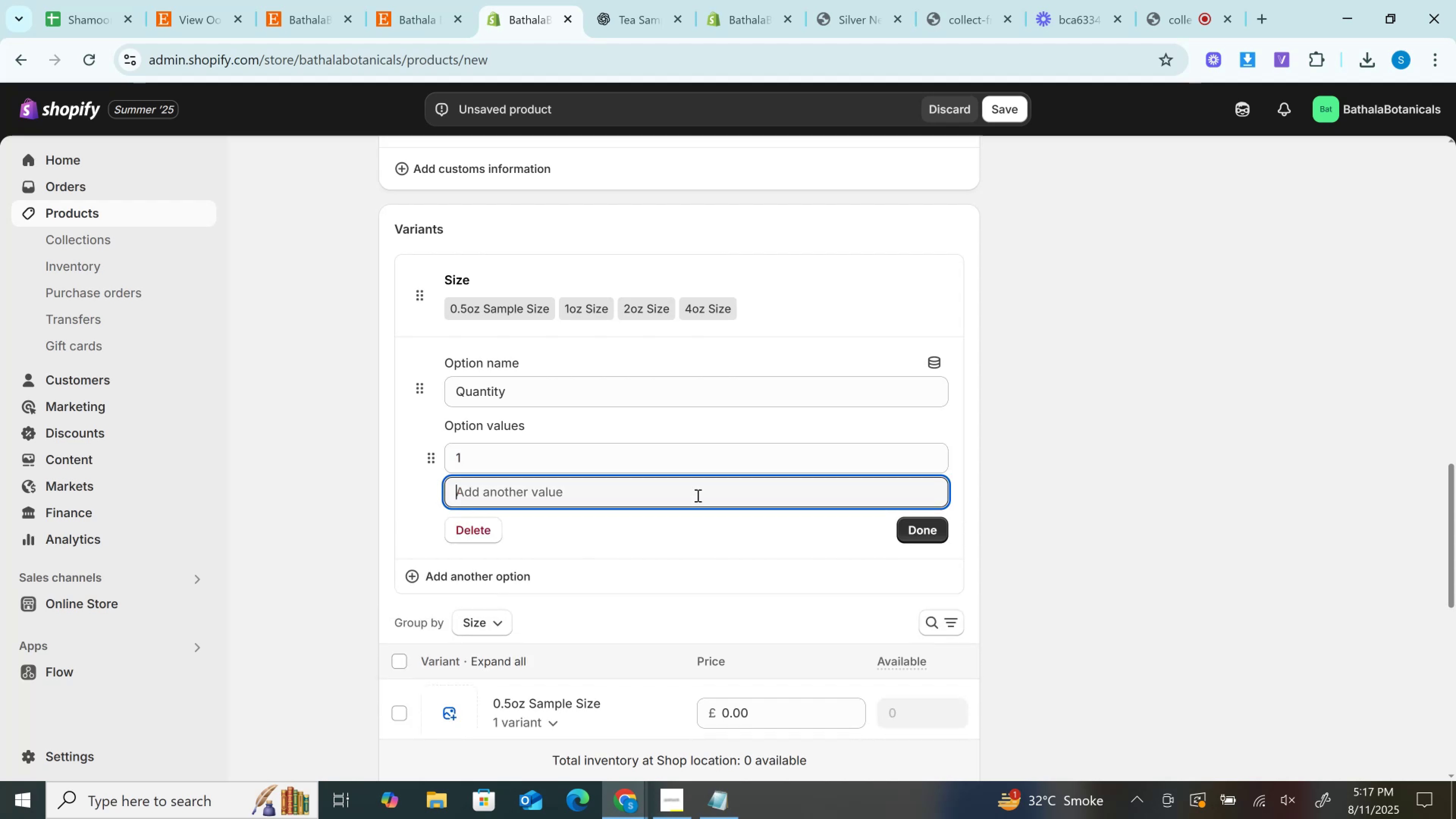 
left_click([697, 495])
 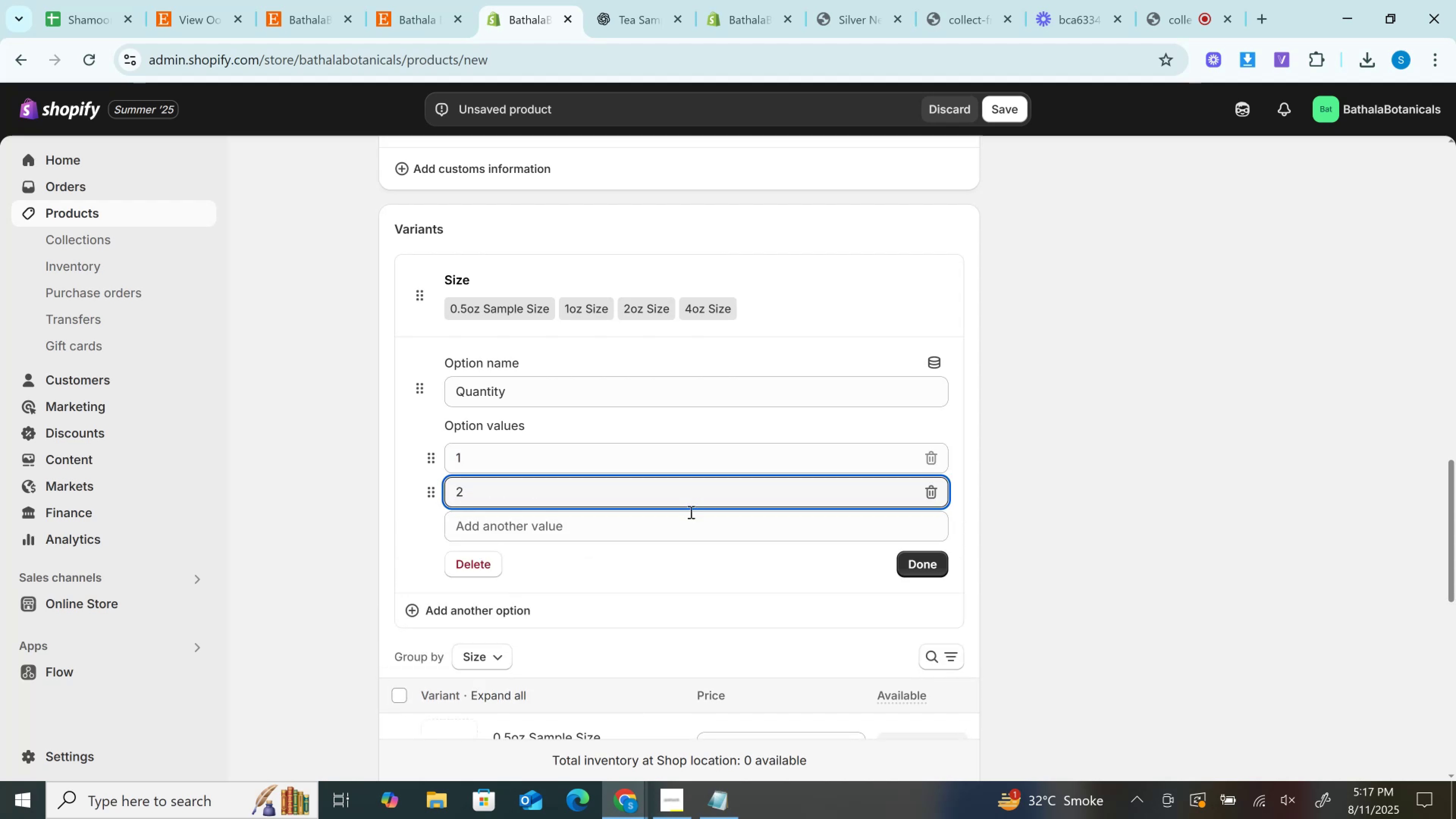 
key(3)
 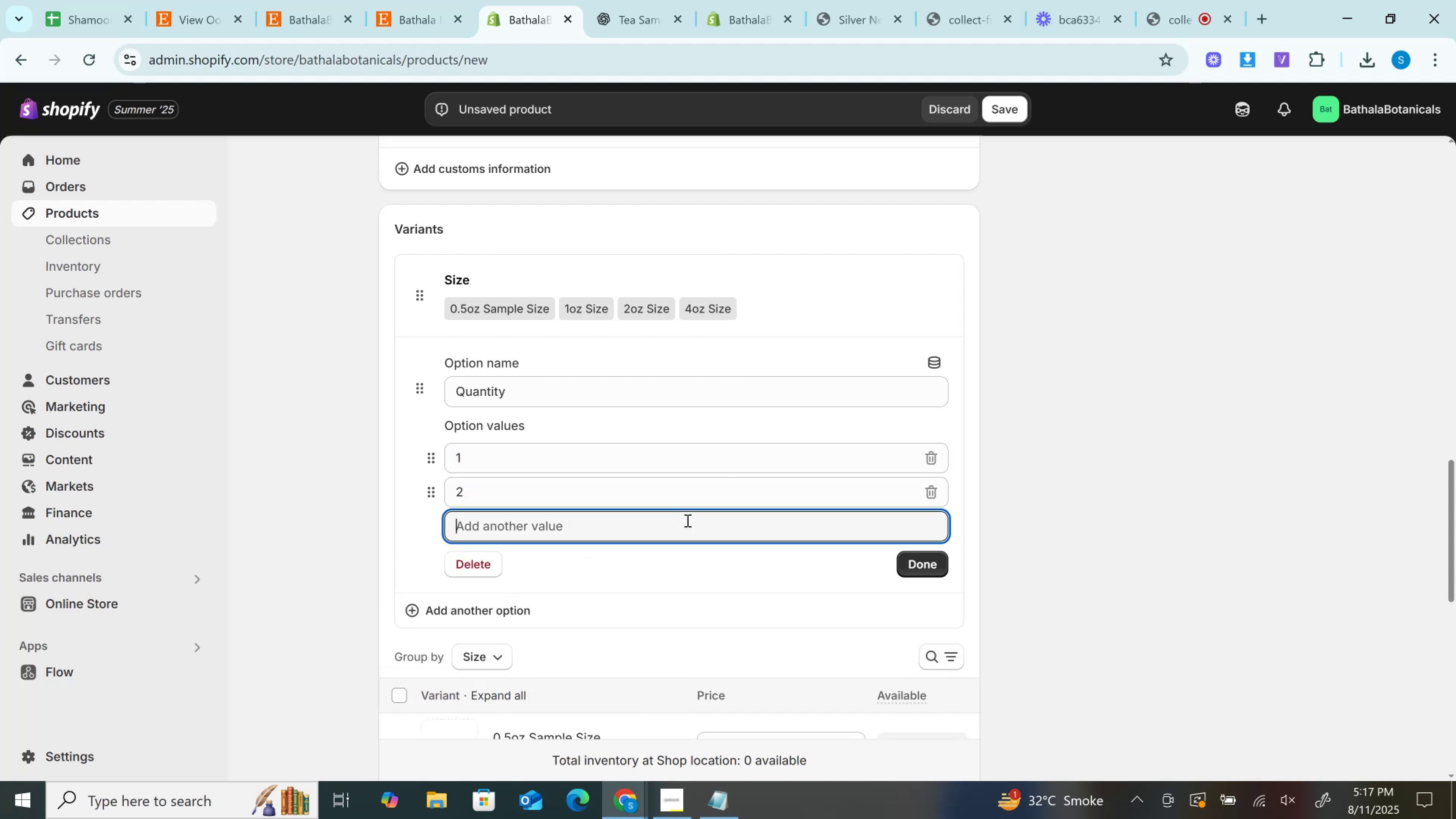 
left_click([687, 520])
 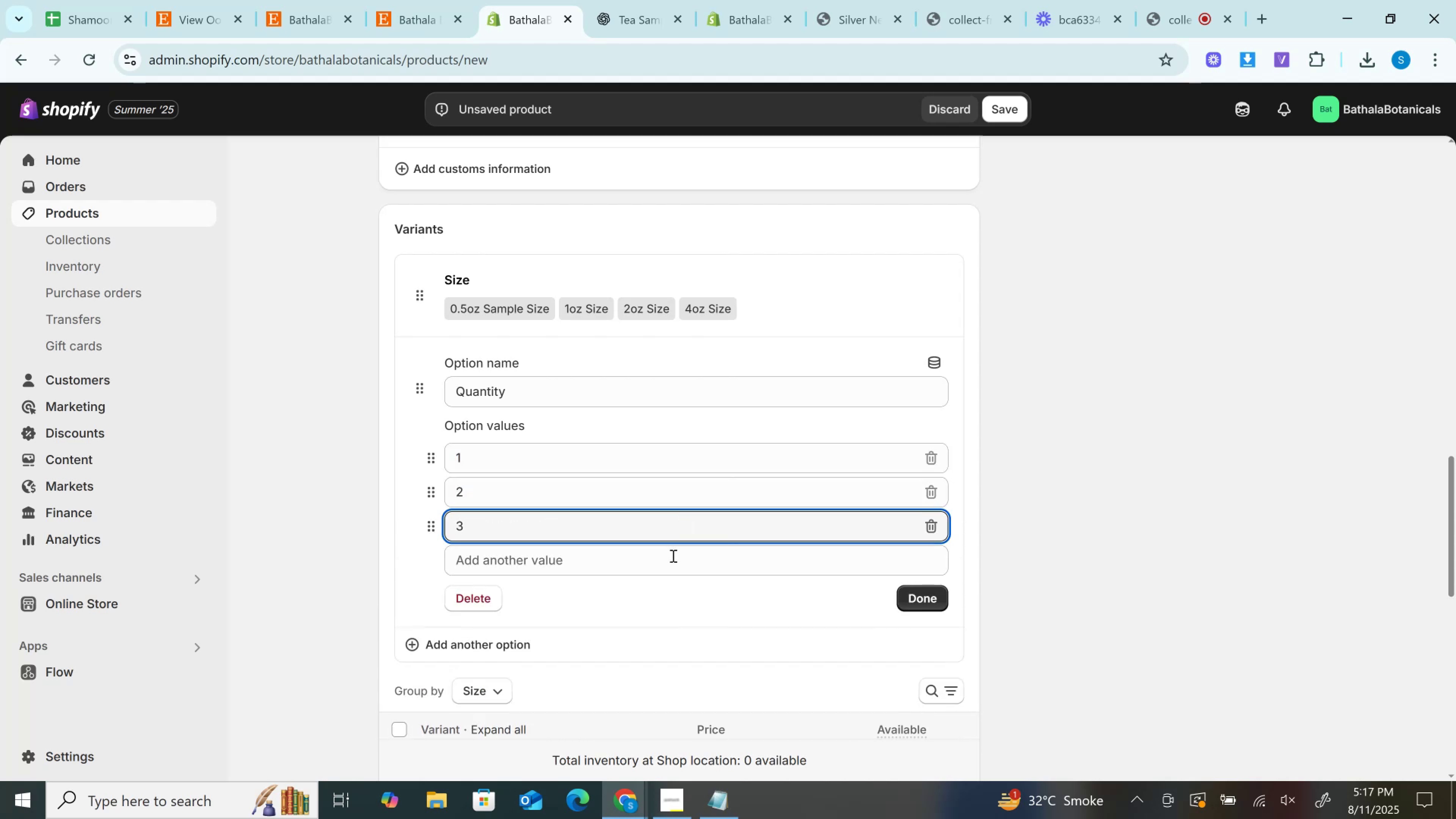 
left_click([668, 560])
 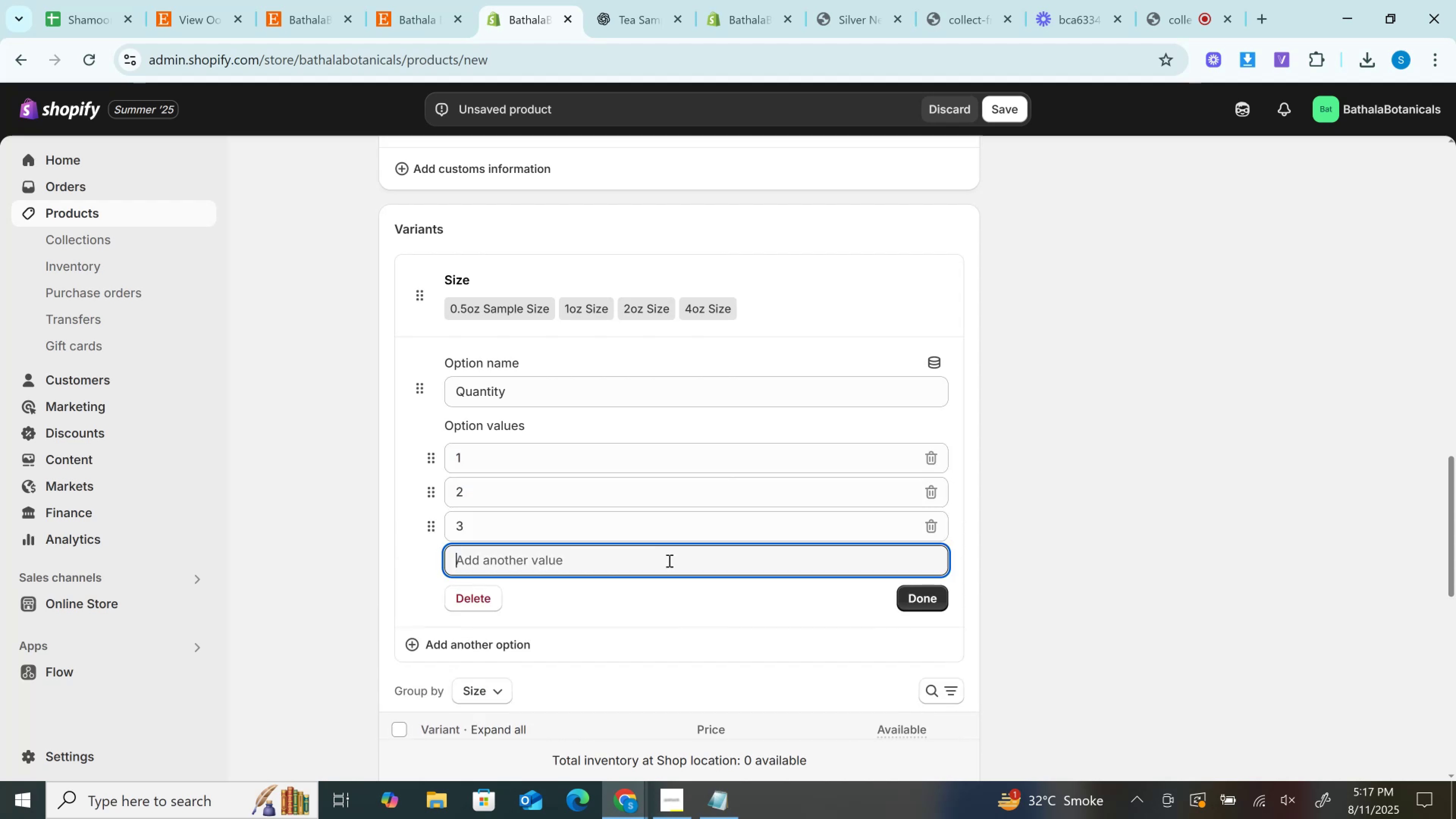 
key(4)
 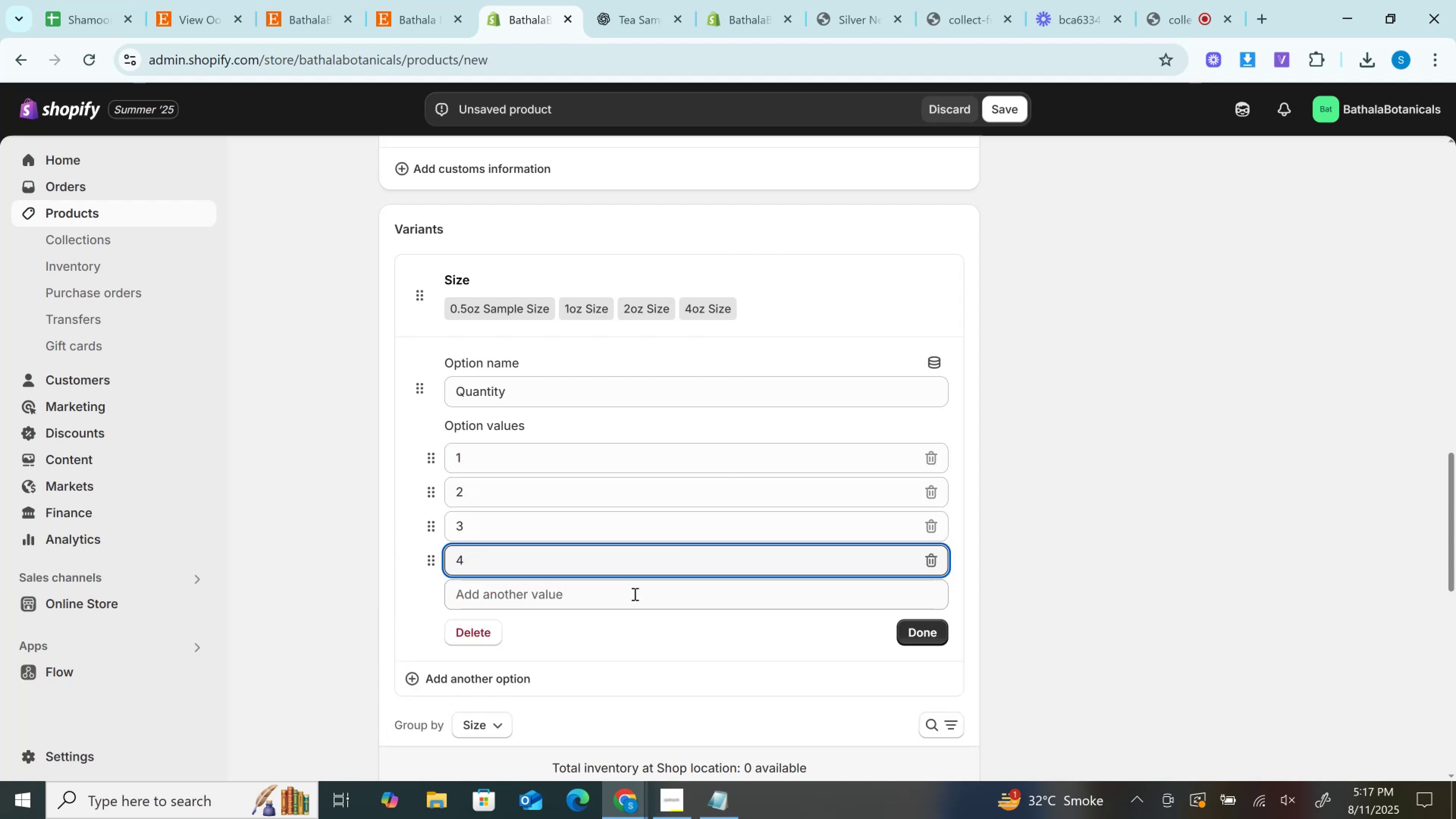 
left_click([632, 595])
 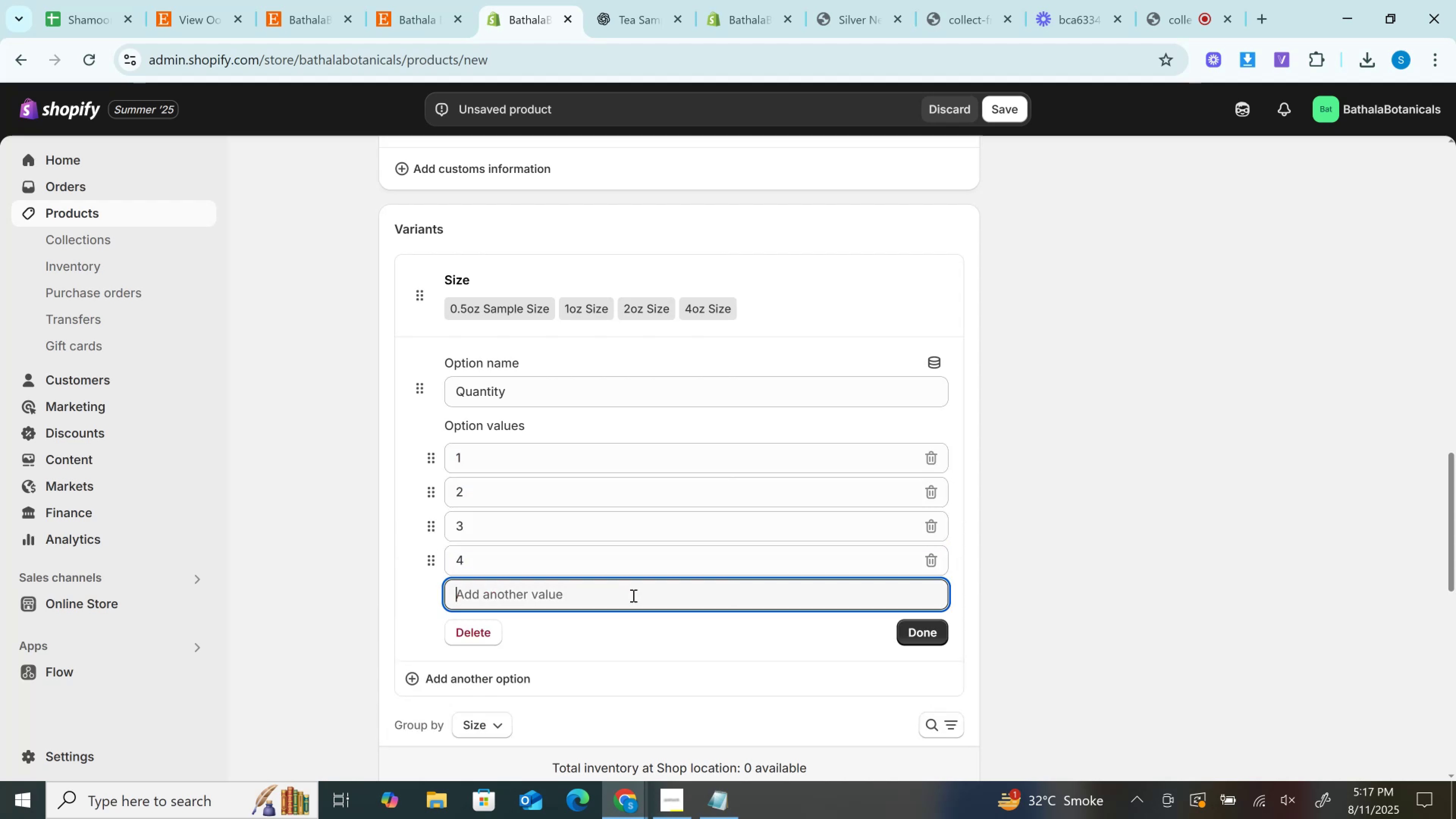 
key(5)
 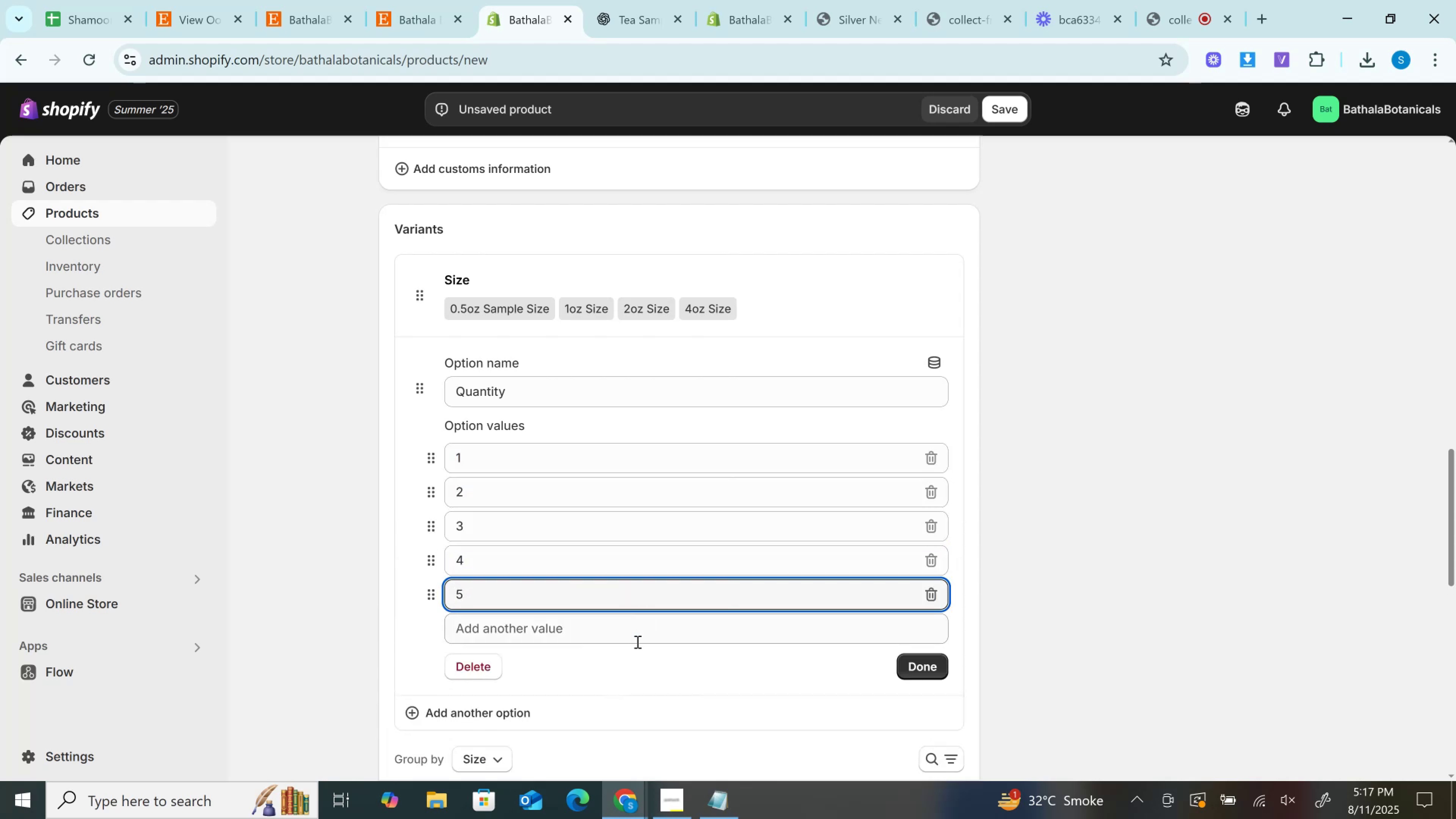 
left_click([637, 642])
 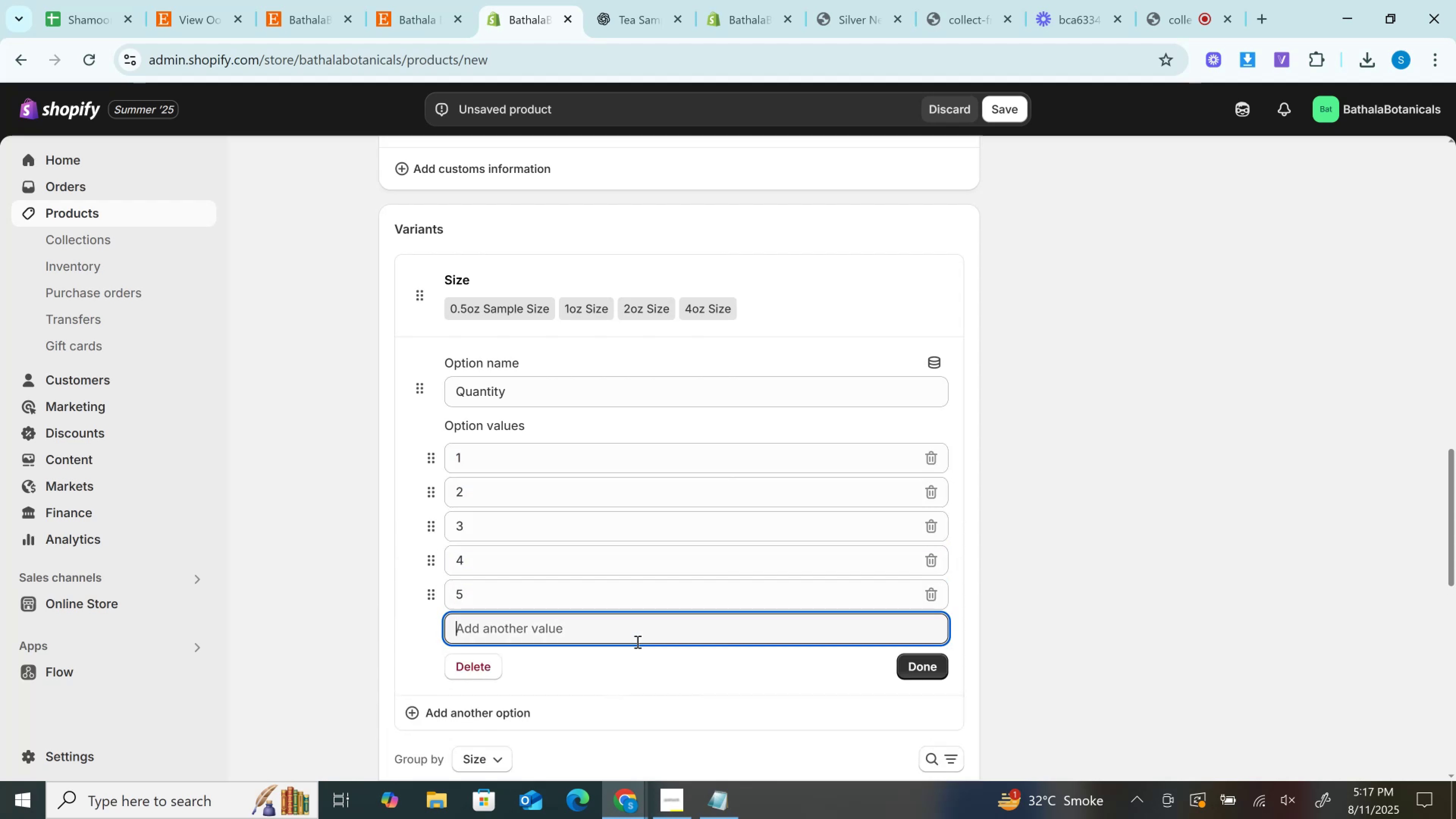 
key(6)
 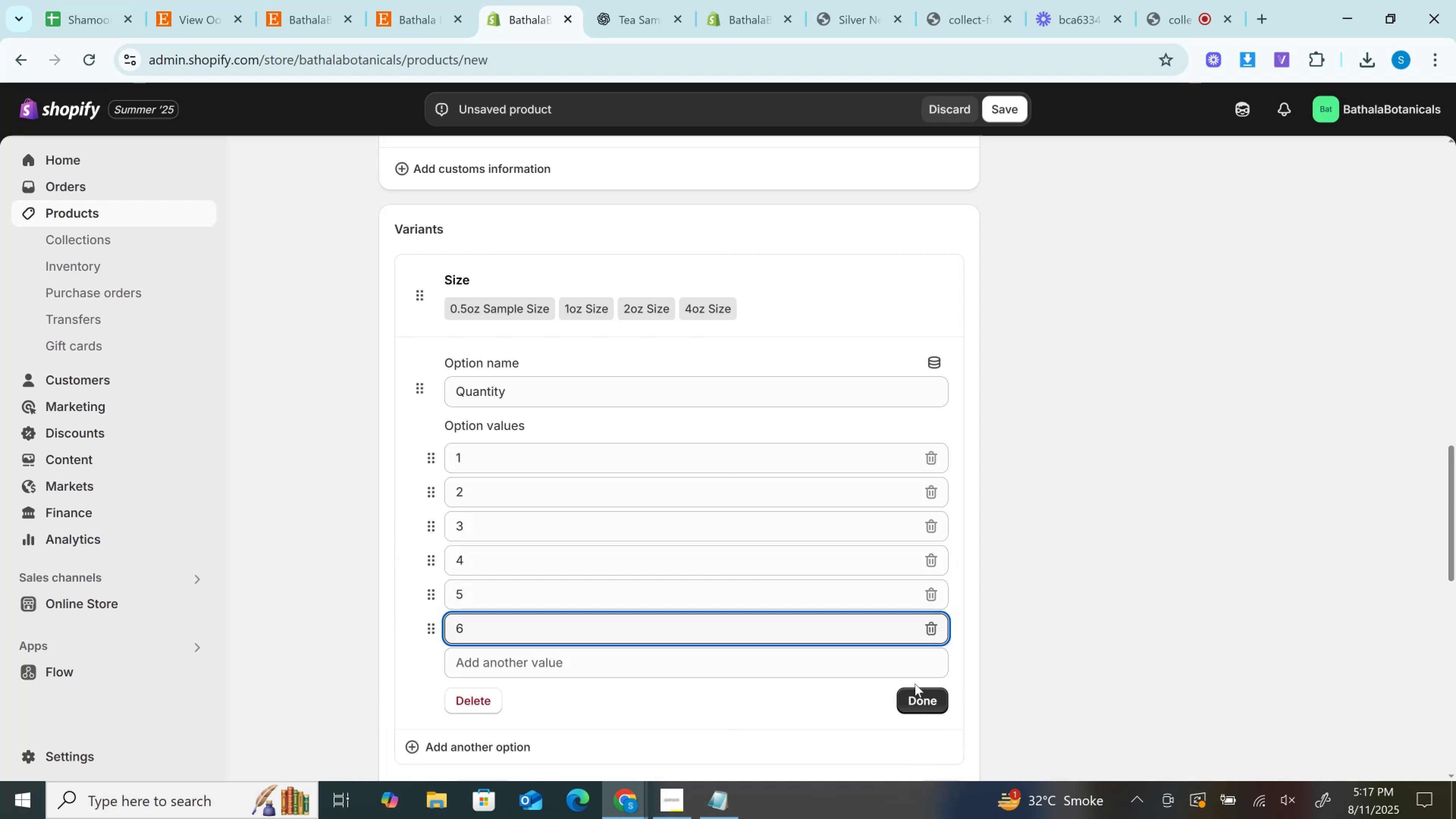 
left_click([915, 702])
 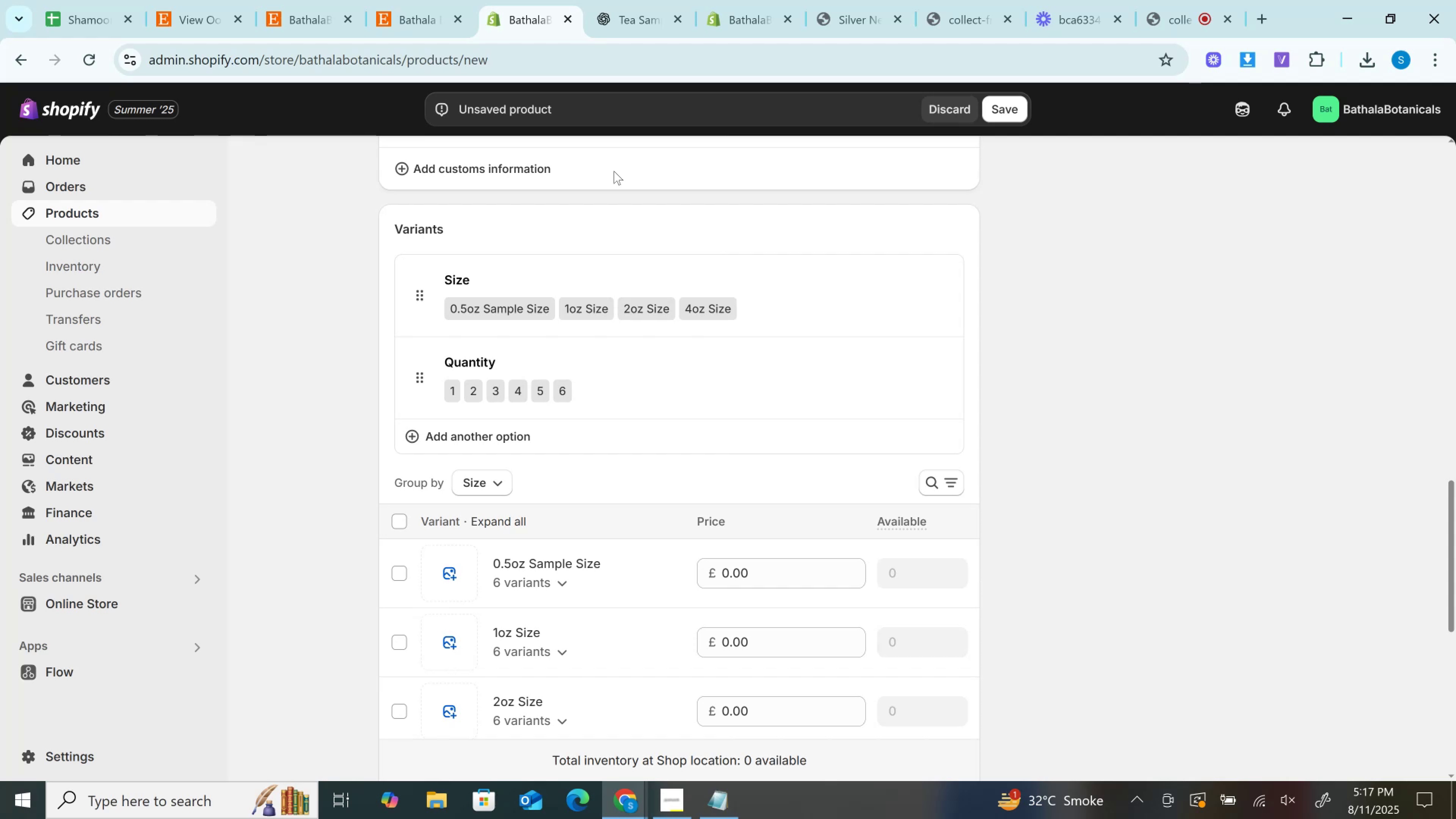 
wait(39.51)
 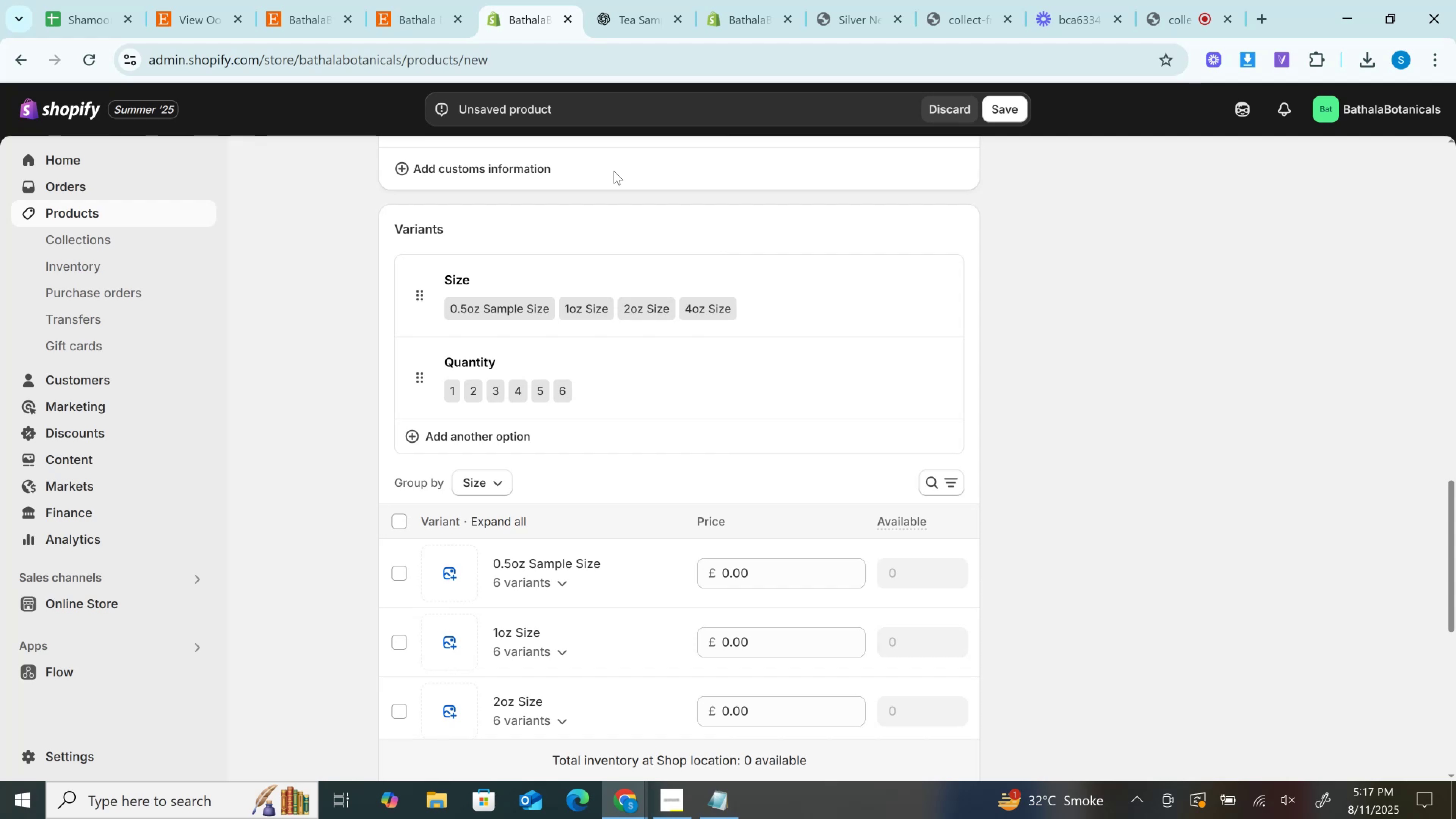 
left_click([408, 0])
 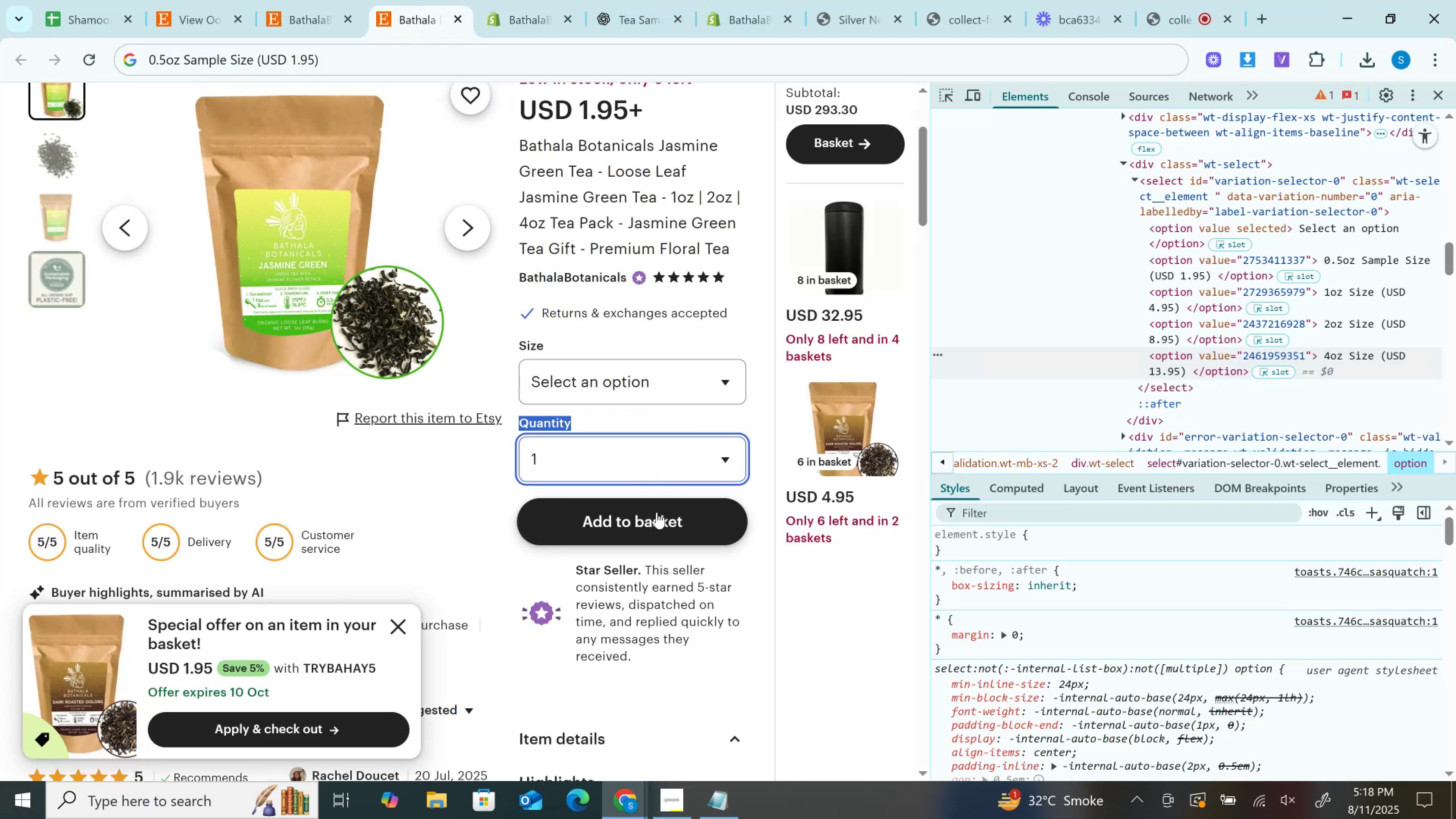 
left_click([617, 386])
 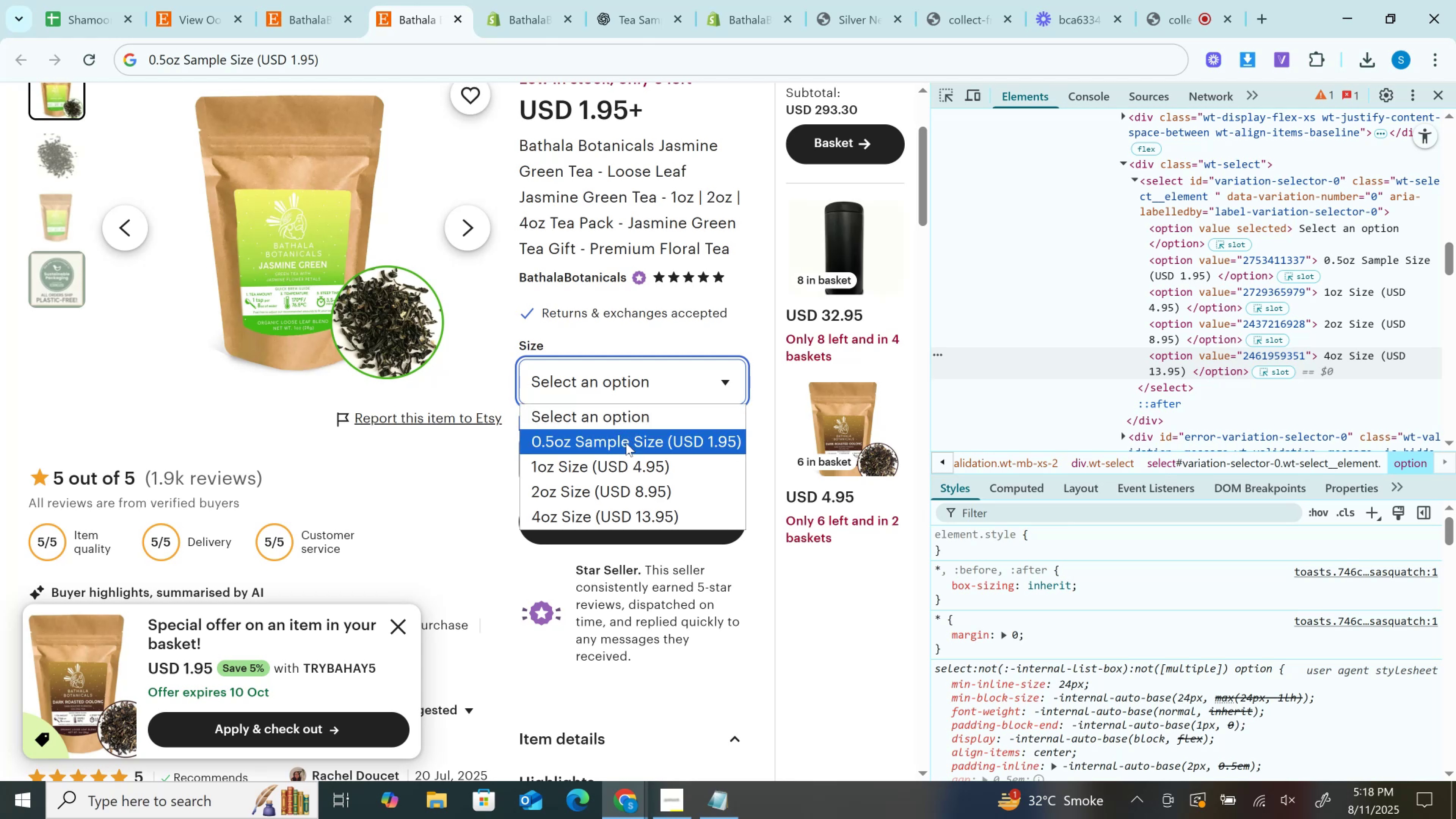 
left_click([626, 443])
 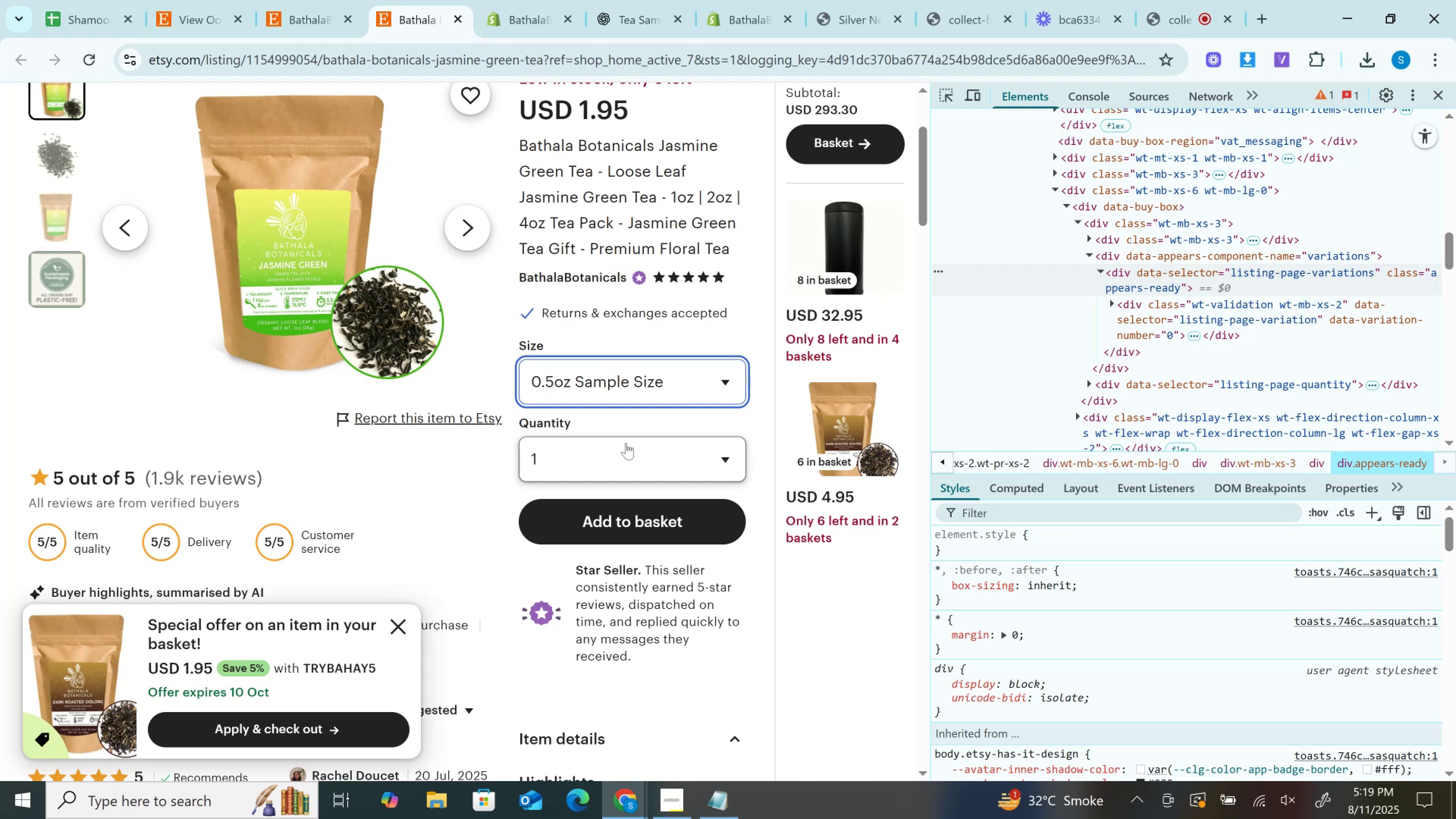 
wait(76.02)
 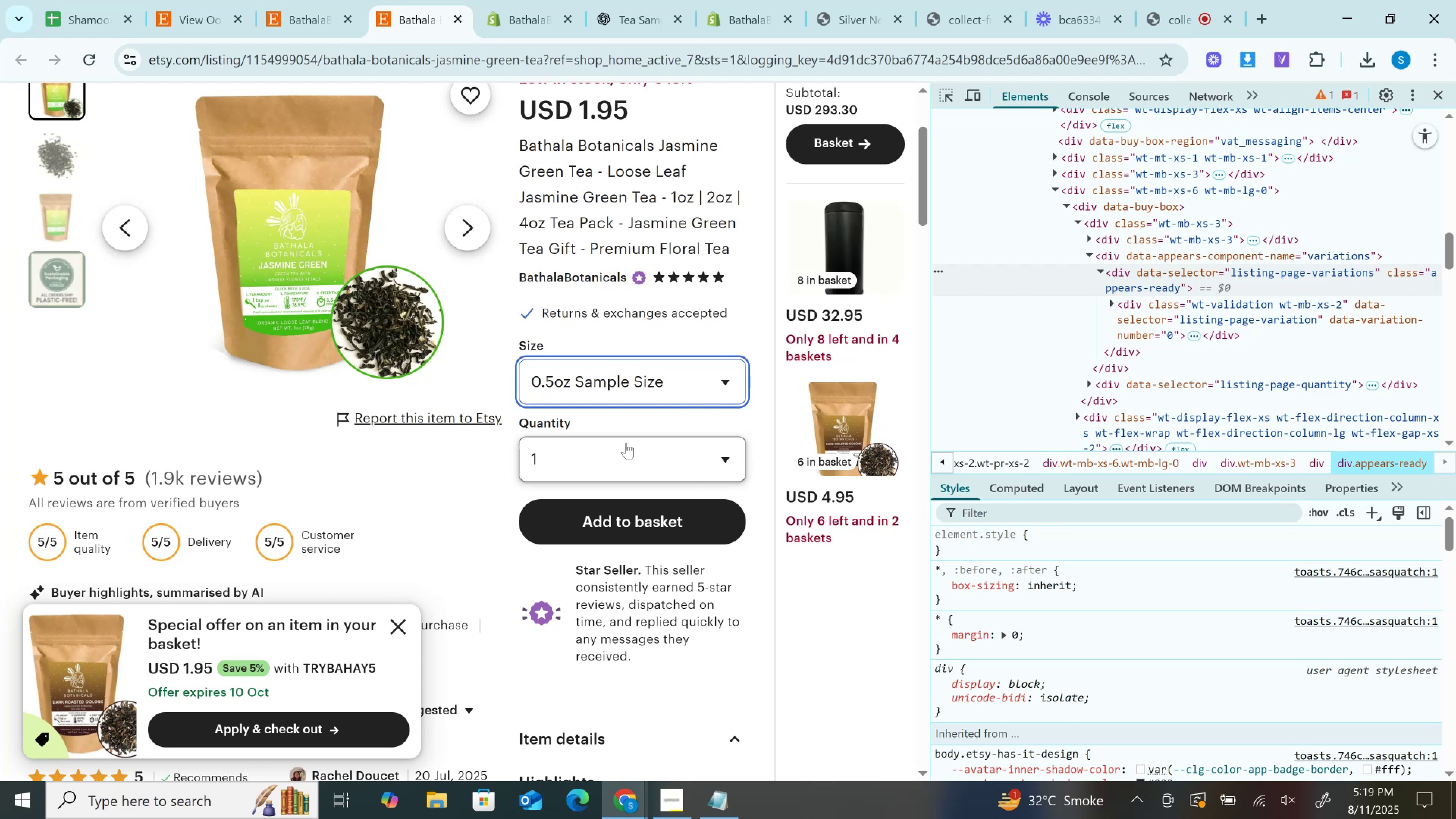 
left_click([637, 519])
 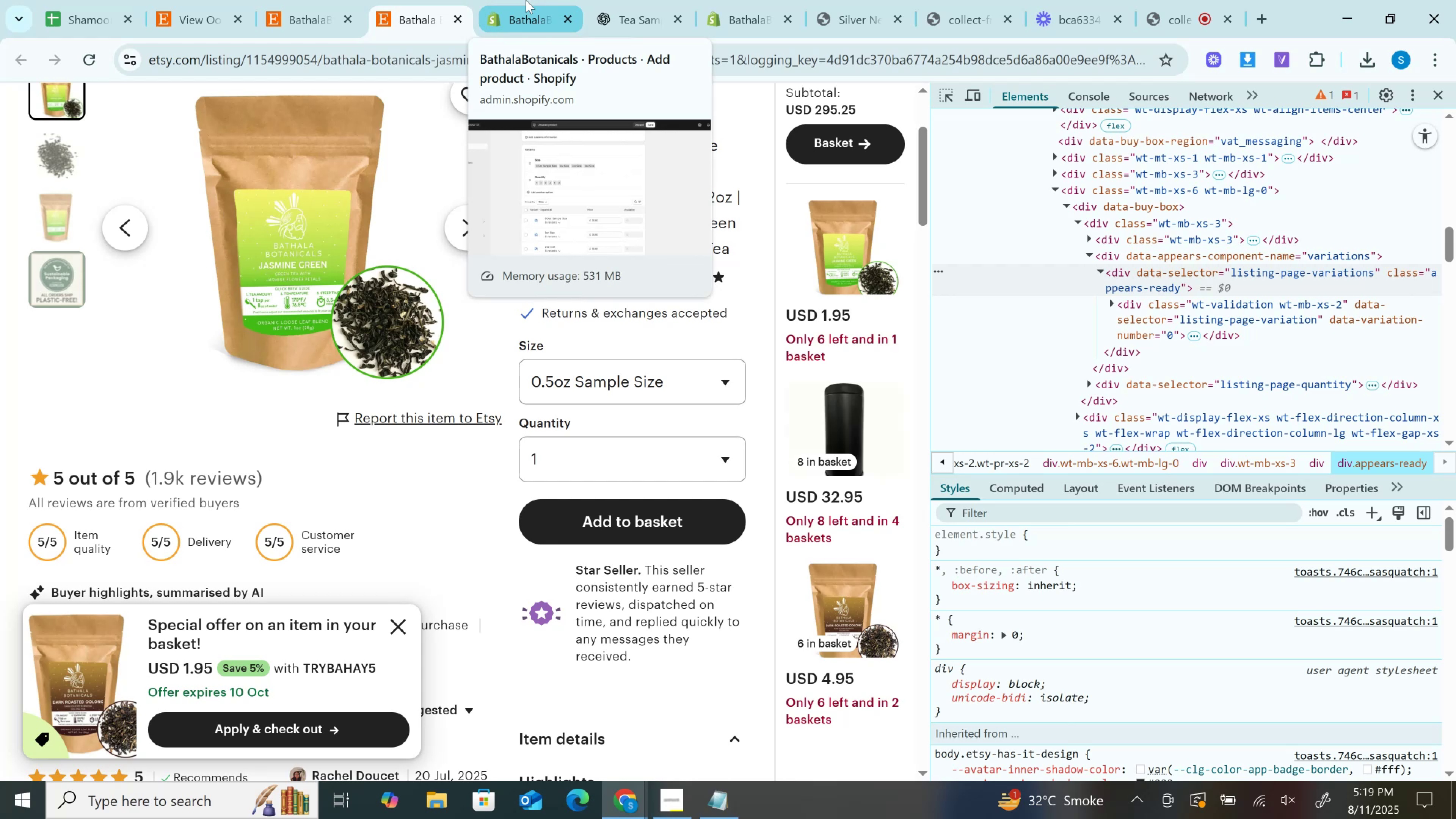 
wait(5.82)
 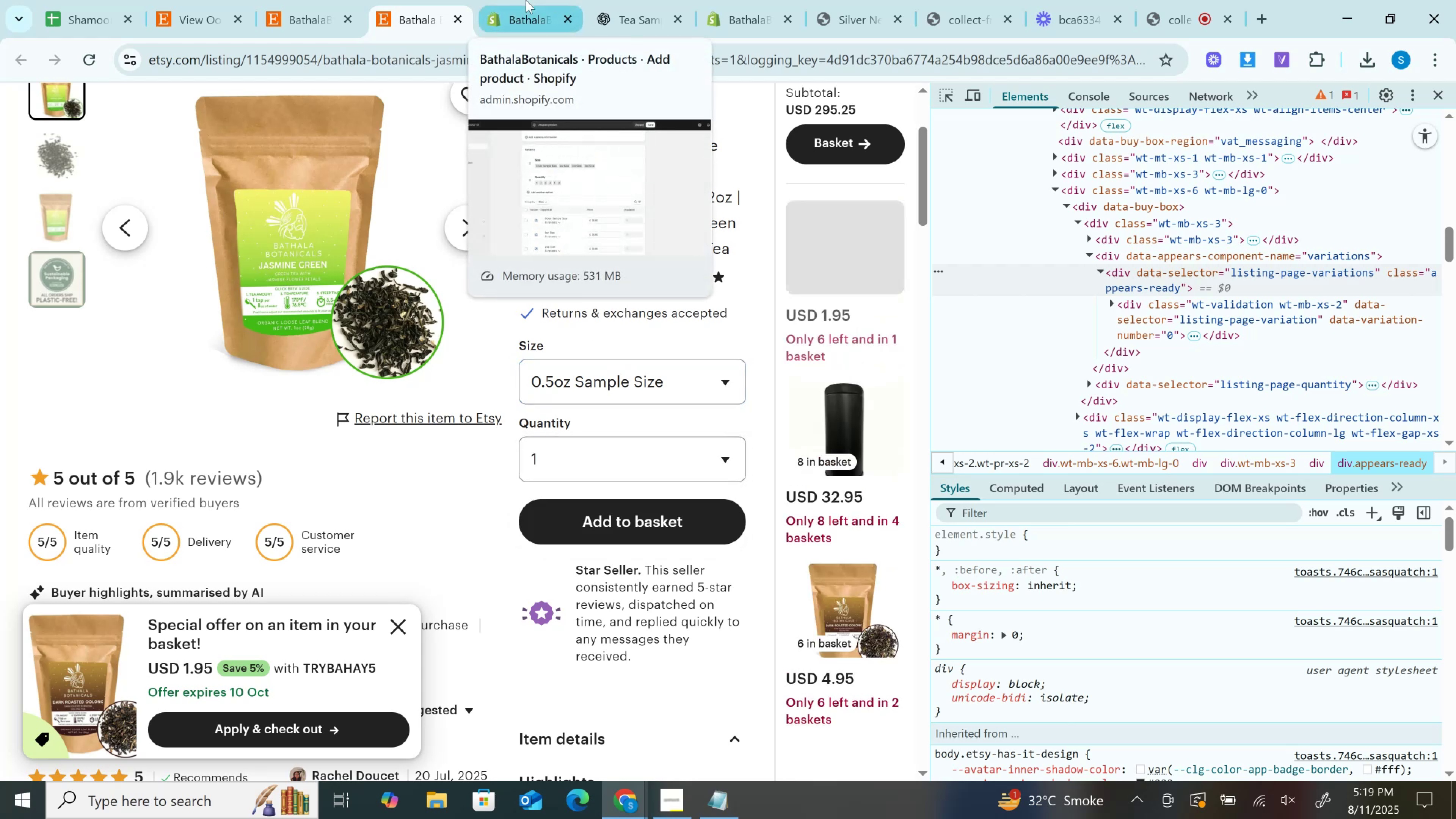 
right_click([837, 141])
 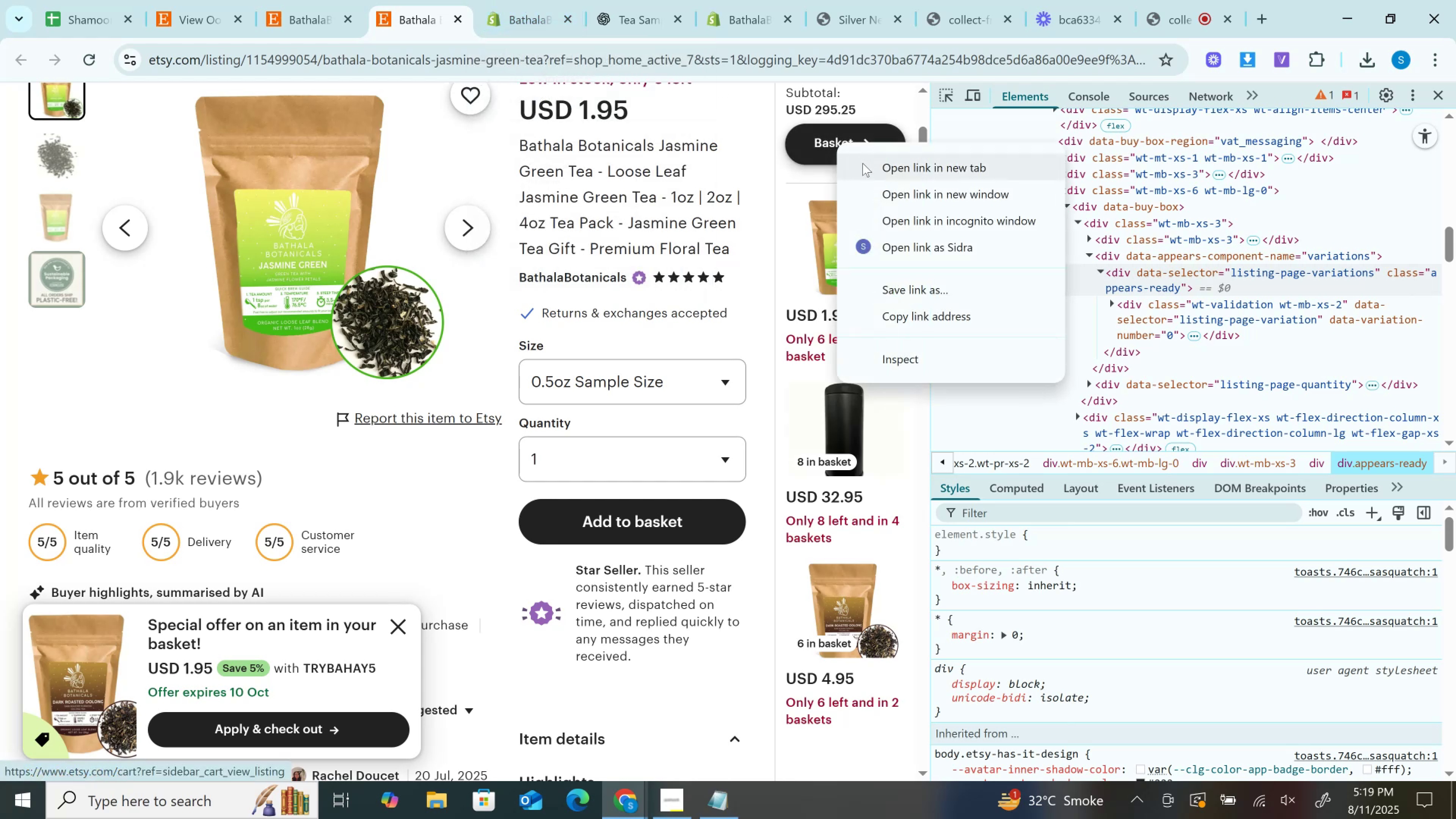 
left_click([863, 163])
 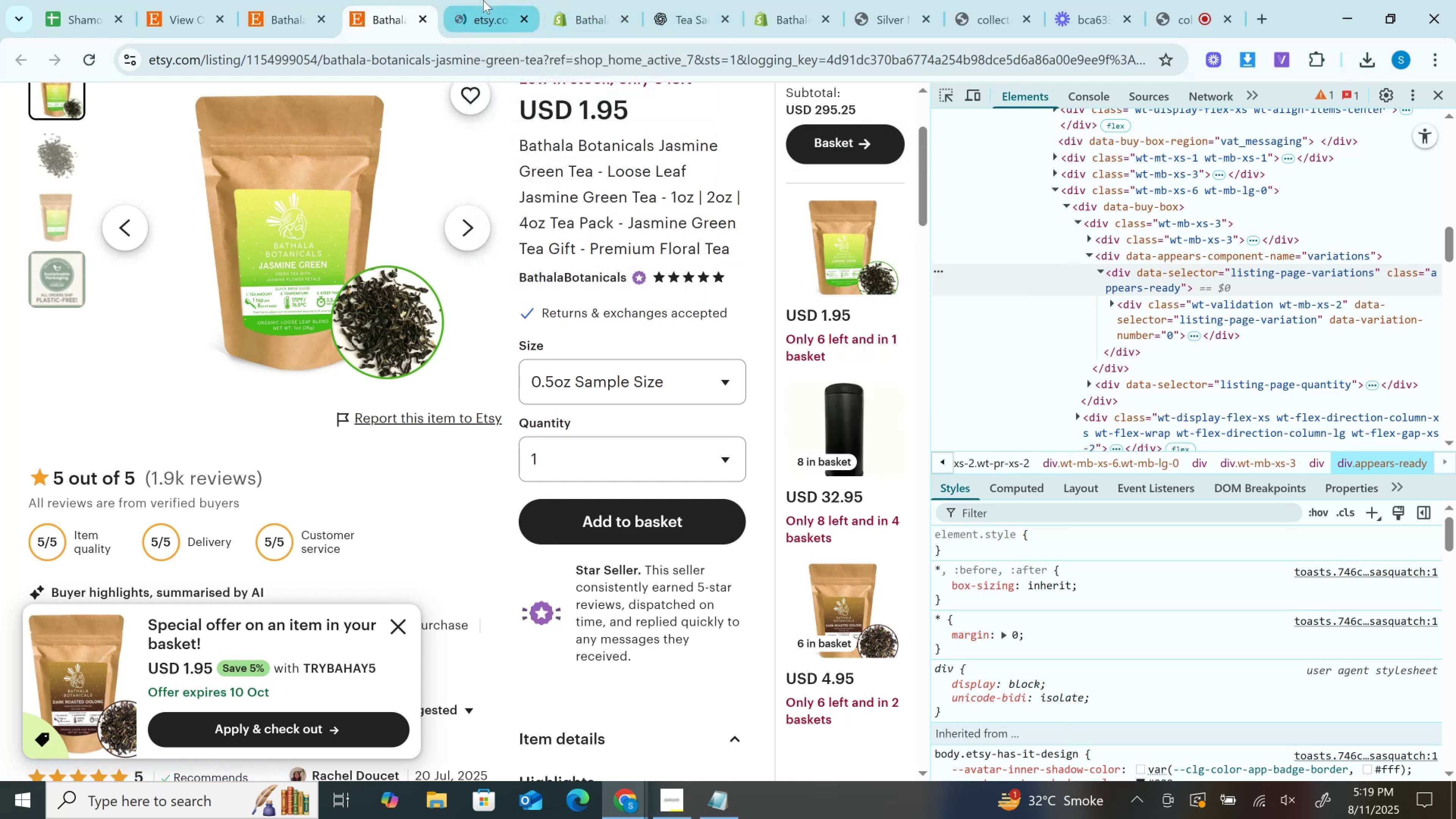 
left_click([483, 0])
 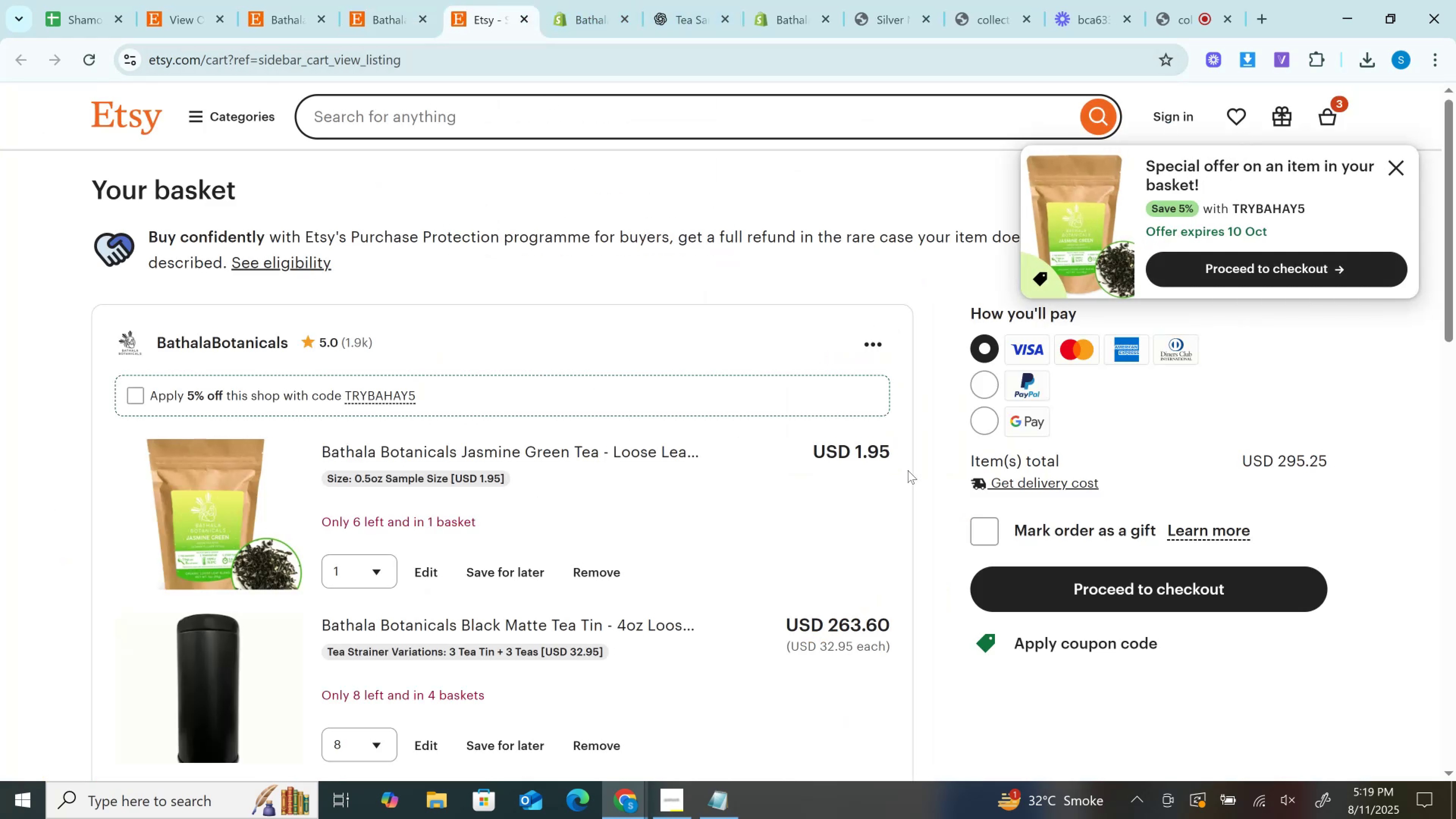 
double_click([863, 456])
 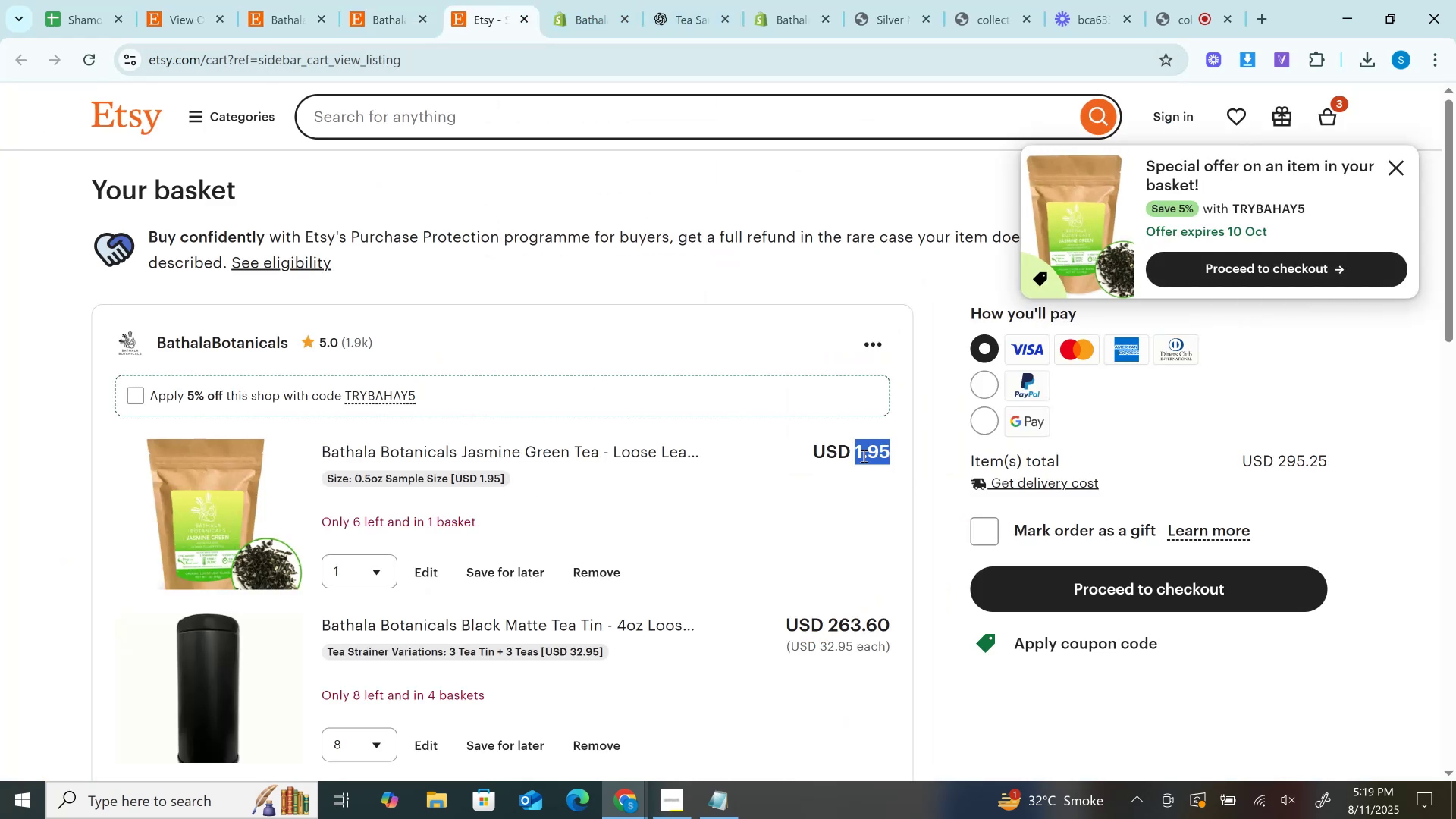 
key(Control+C)
 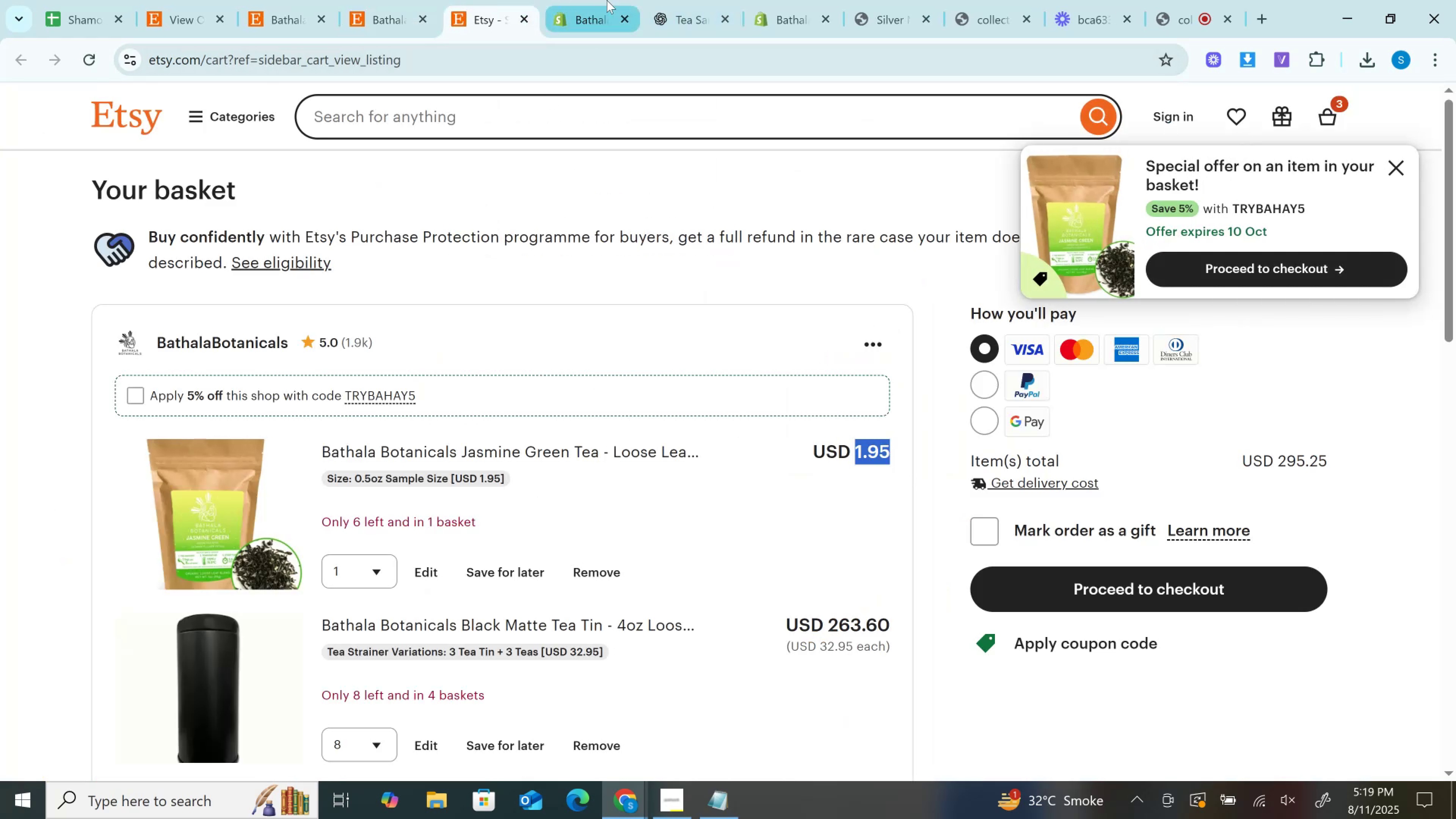 
left_click([607, 0])
 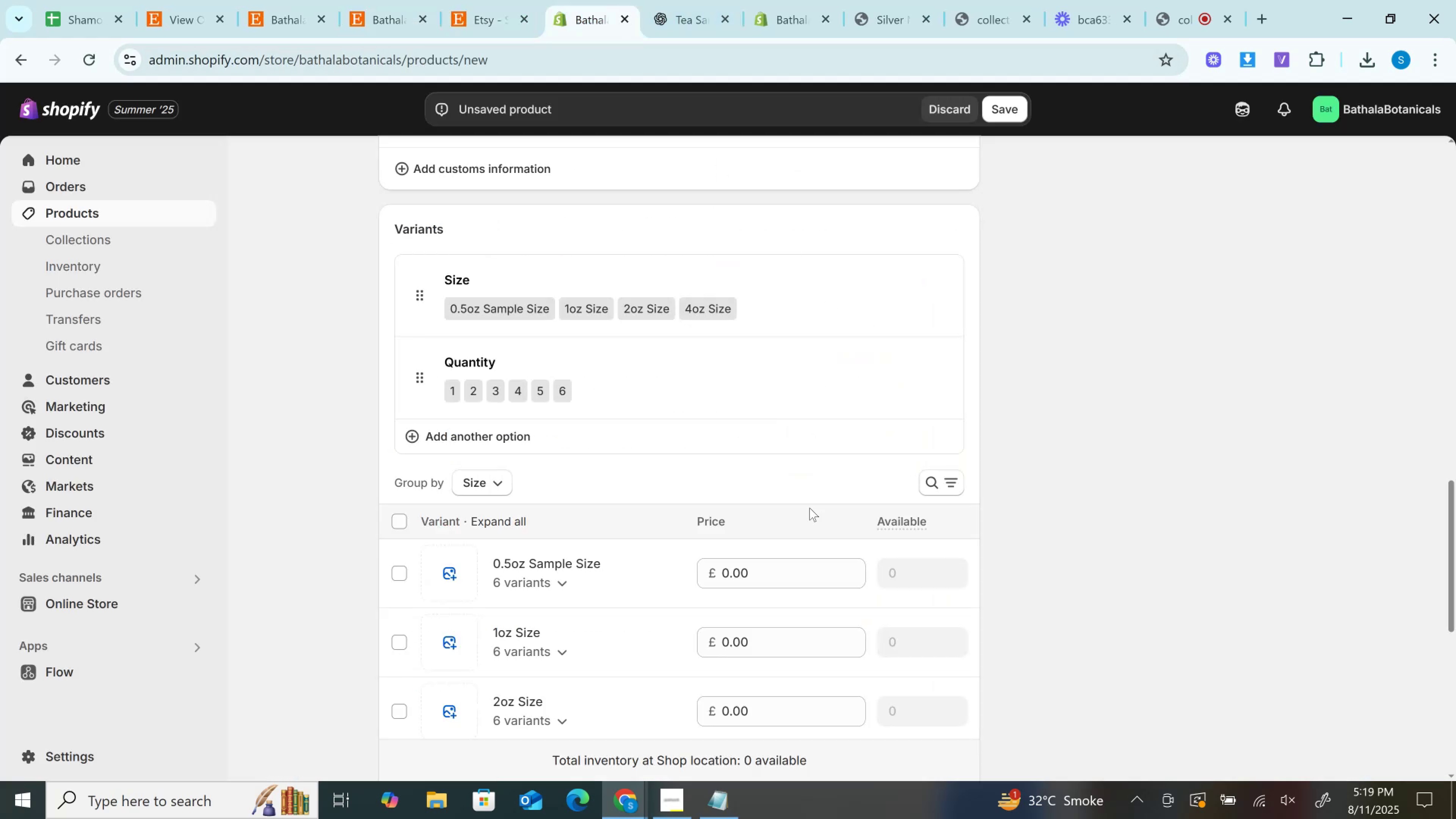 
scroll: coordinate [797, 547], scroll_direction: down, amount: 2.0
 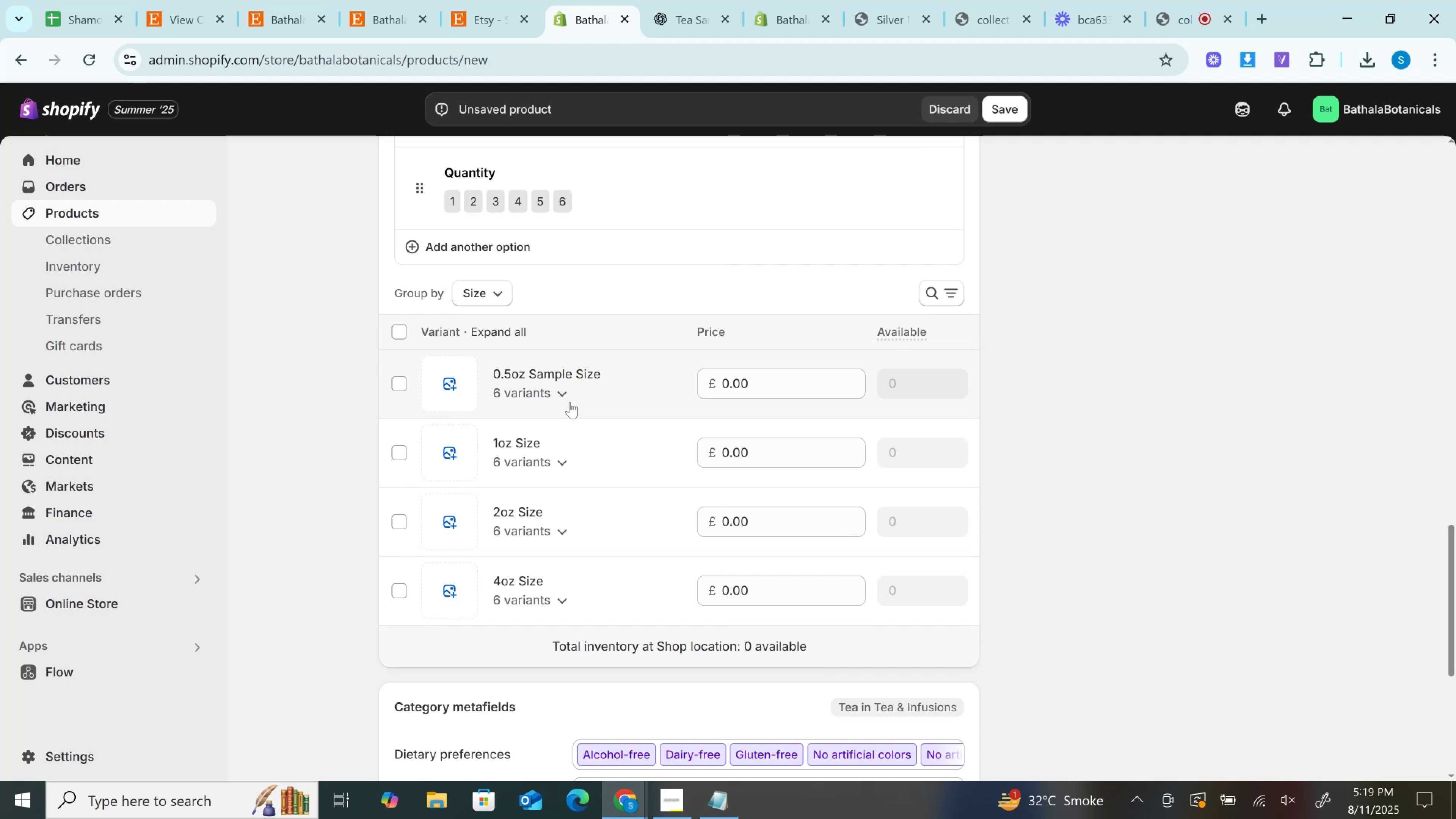 
left_click([565, 395])
 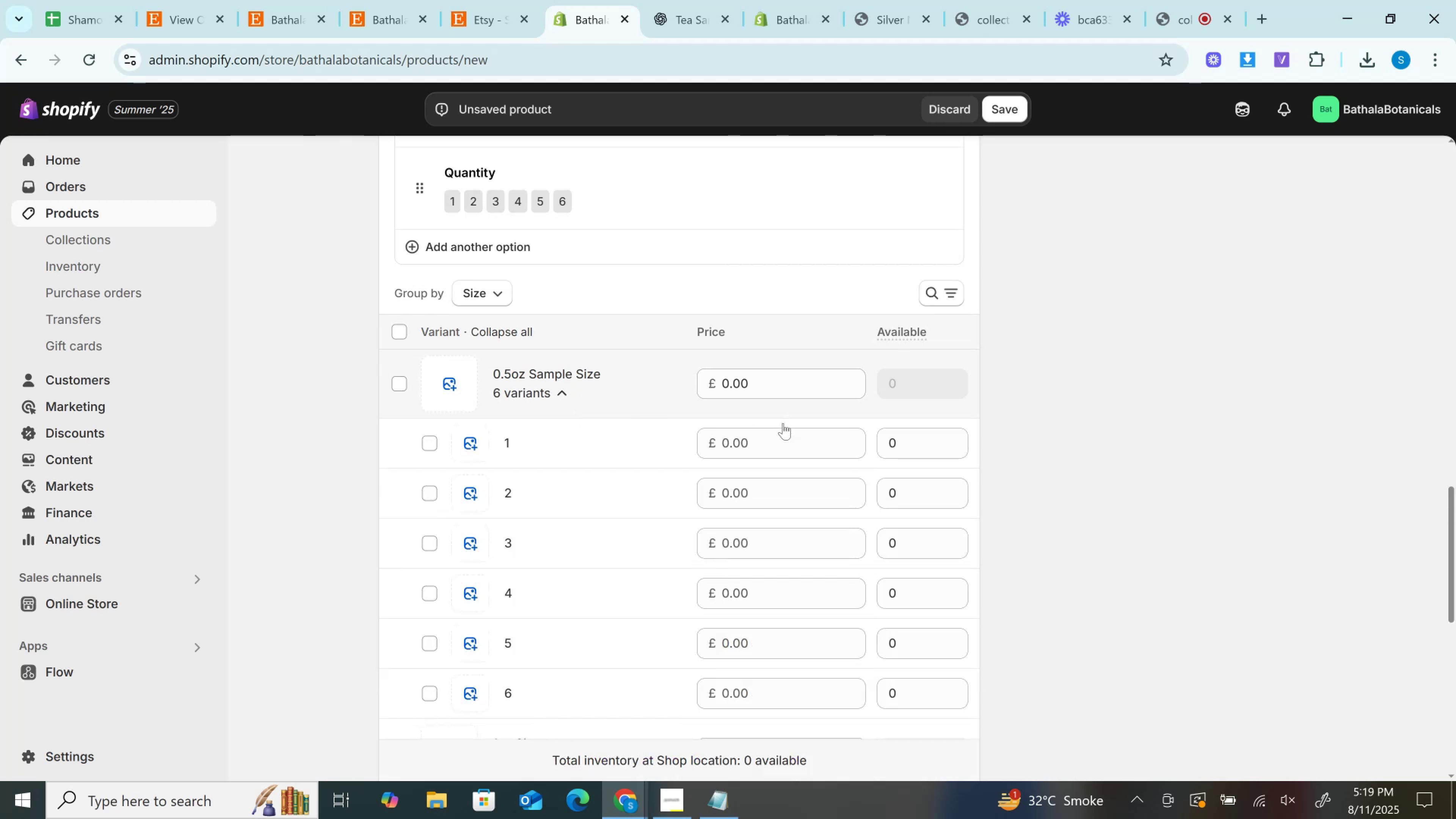 
left_click([777, 432])
 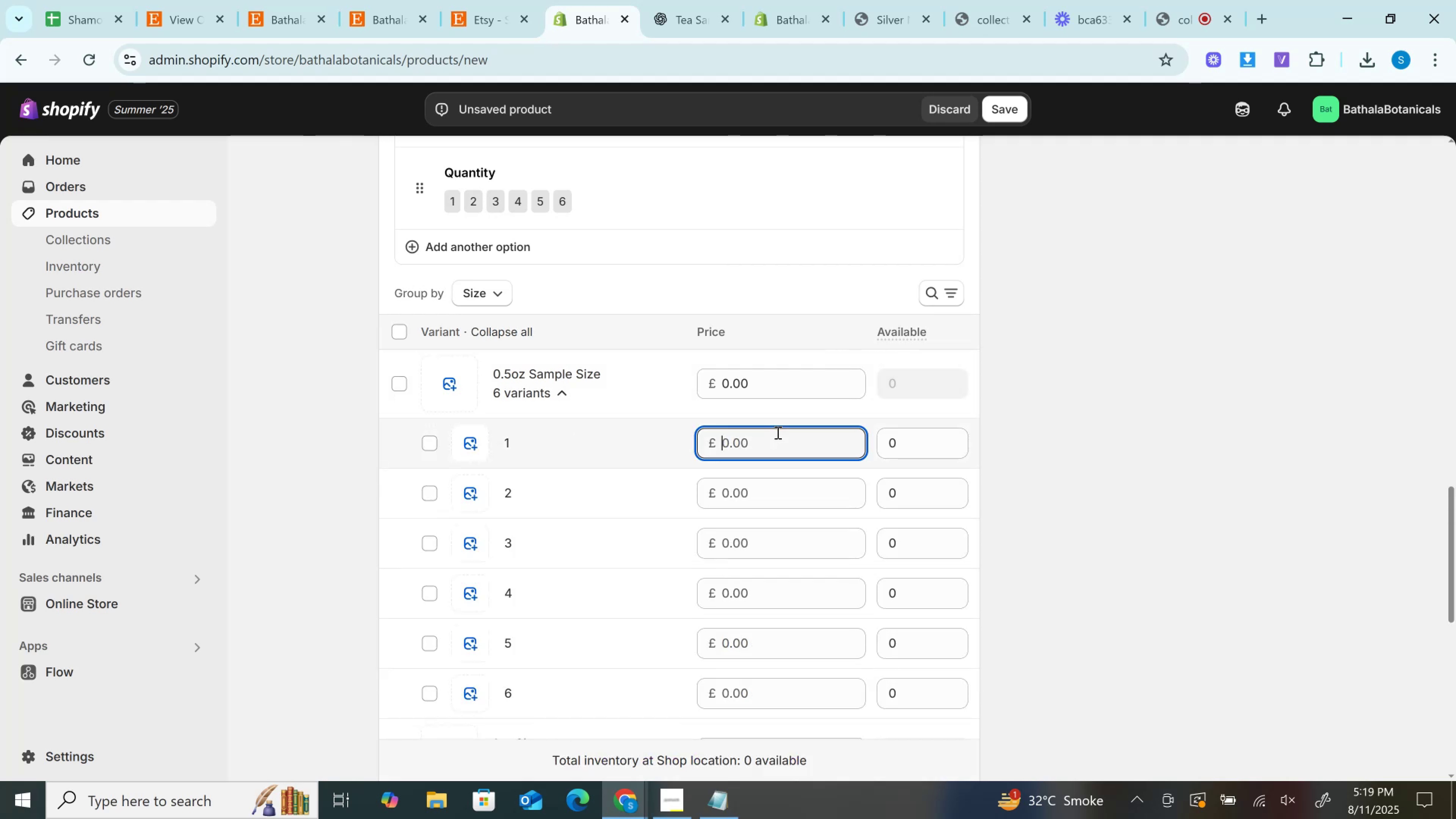 
key(Control+V)
 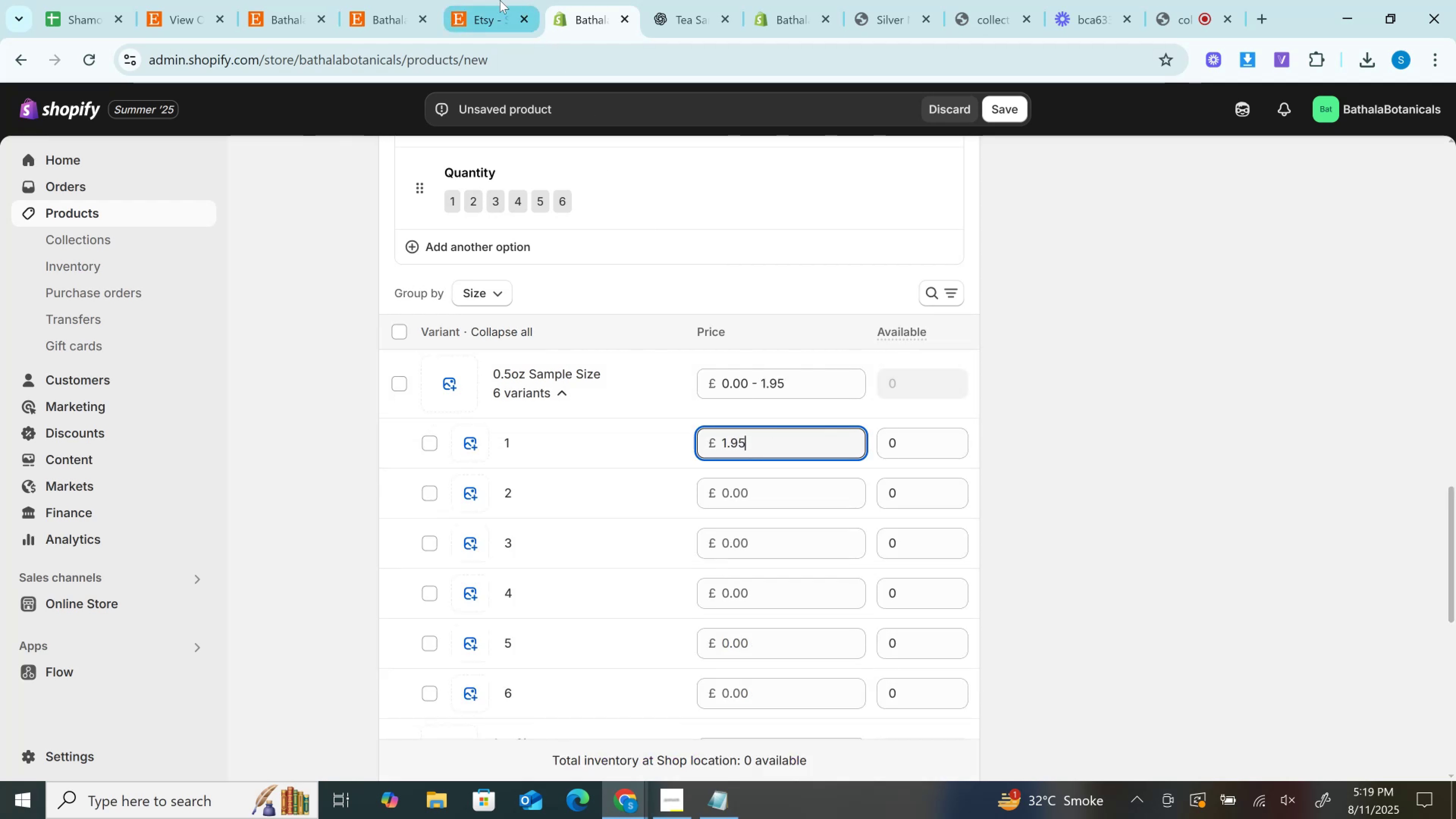 
left_click([495, 0])
 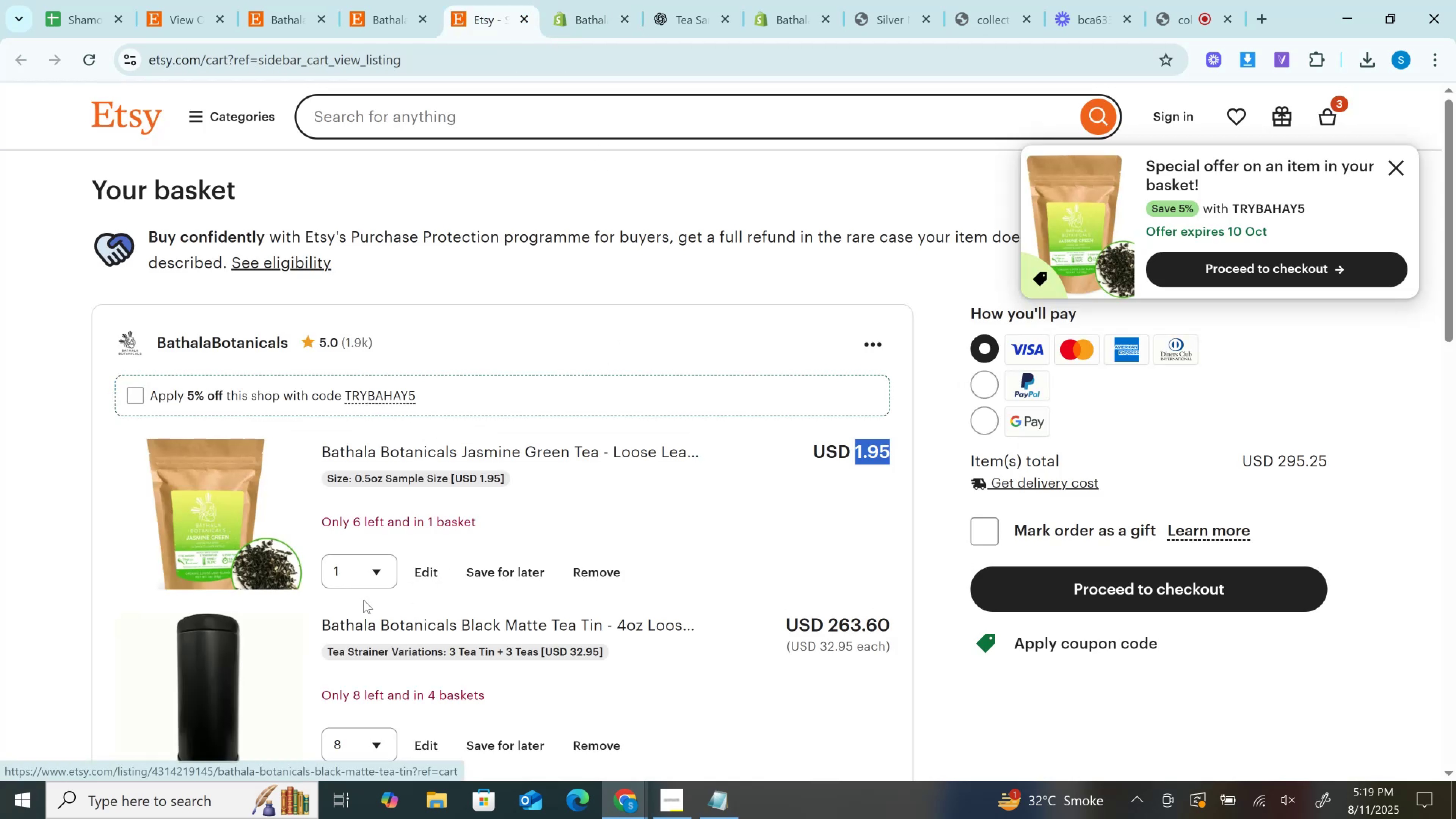 
left_click([352, 588])
 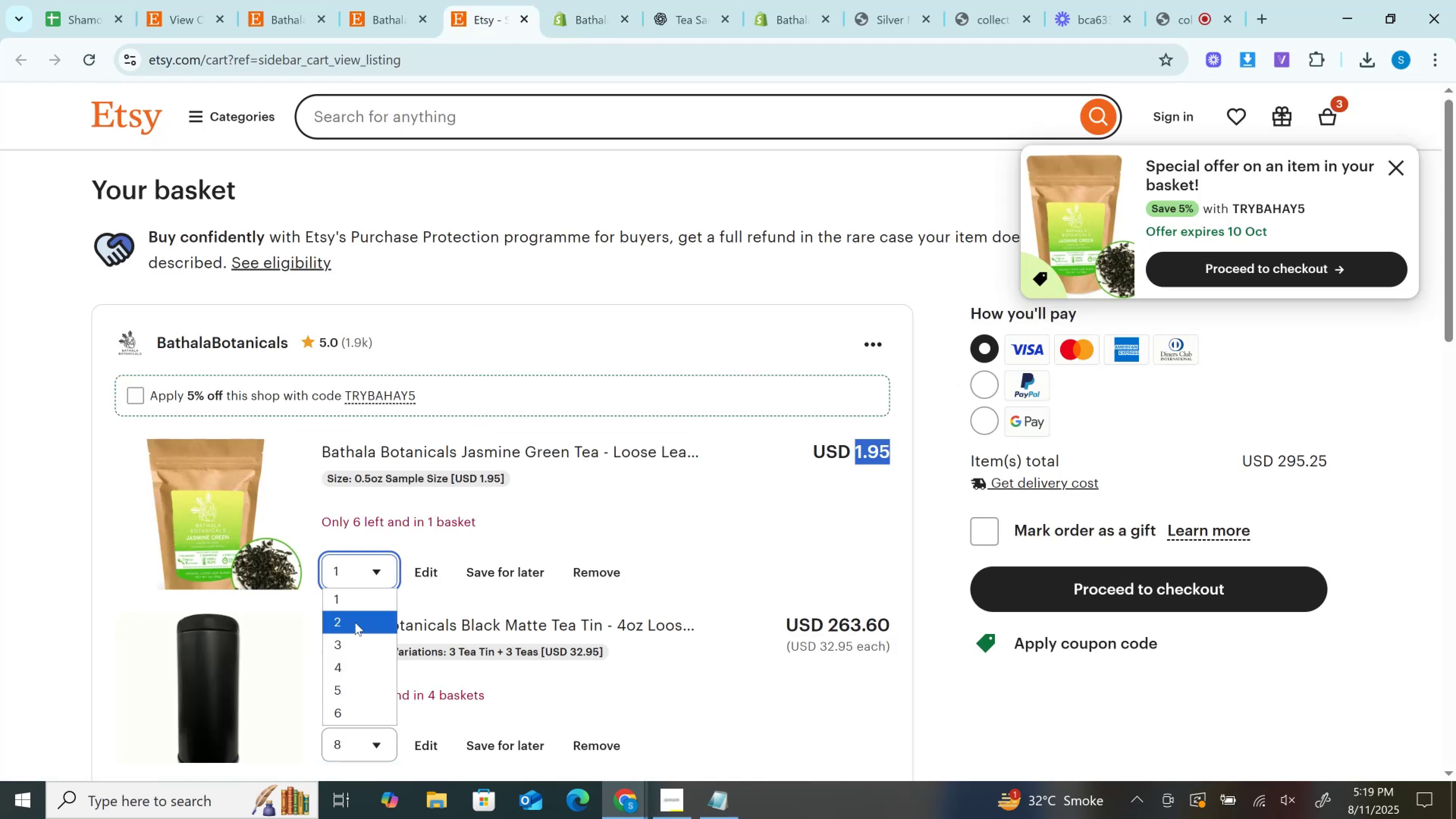 
left_click([355, 624])
 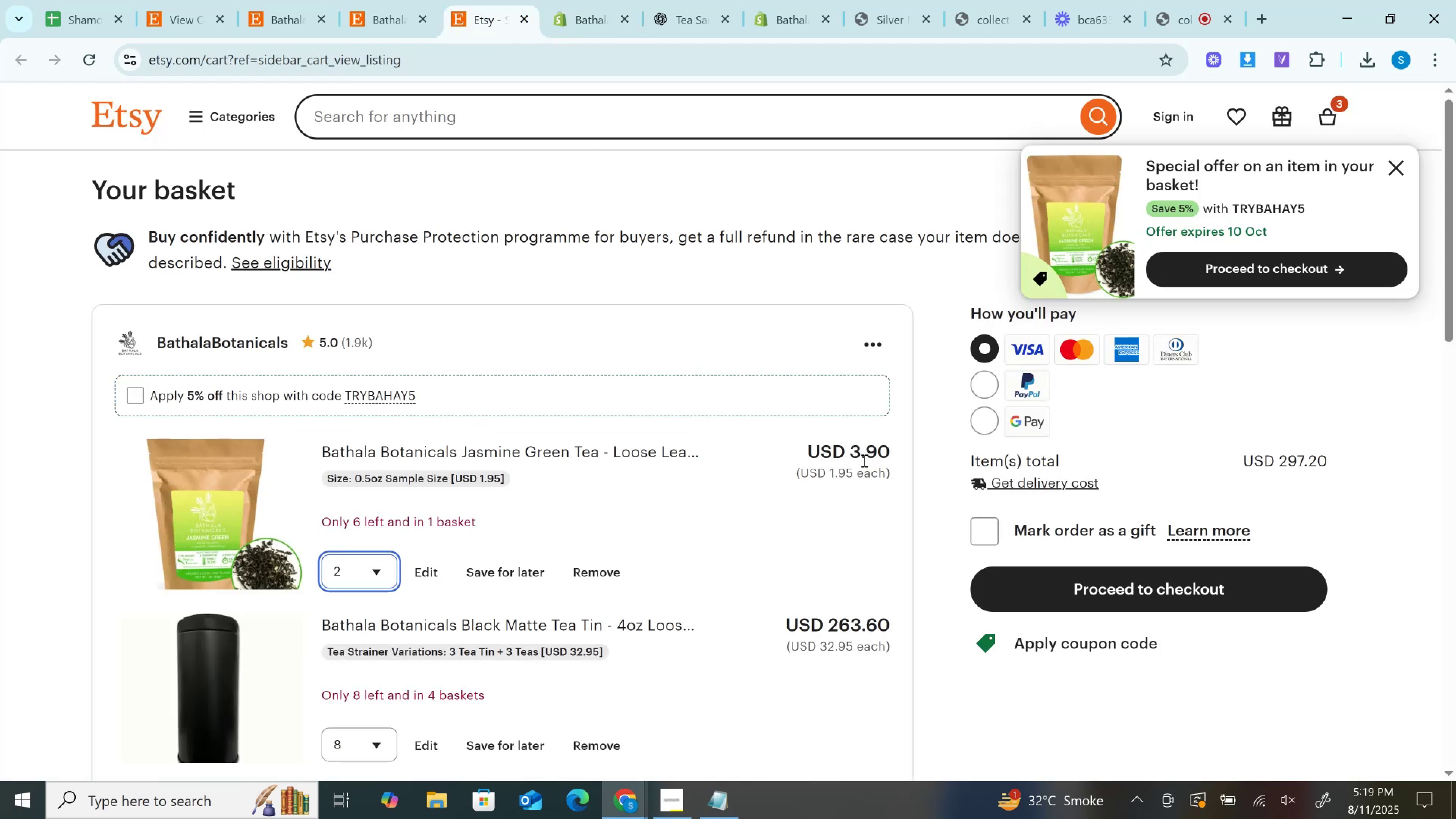 
double_click([863, 460])
 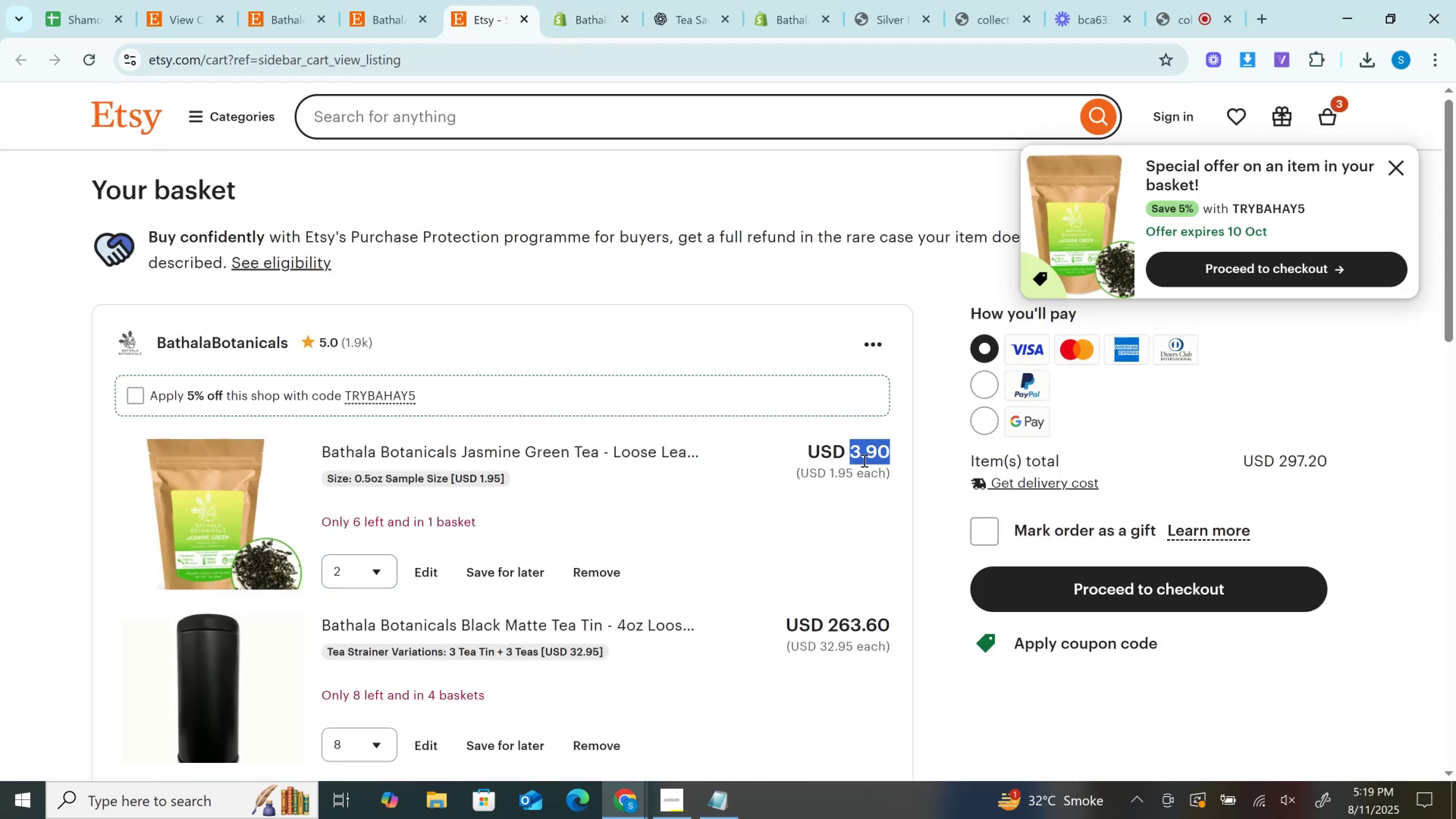 
key(Control+C)
 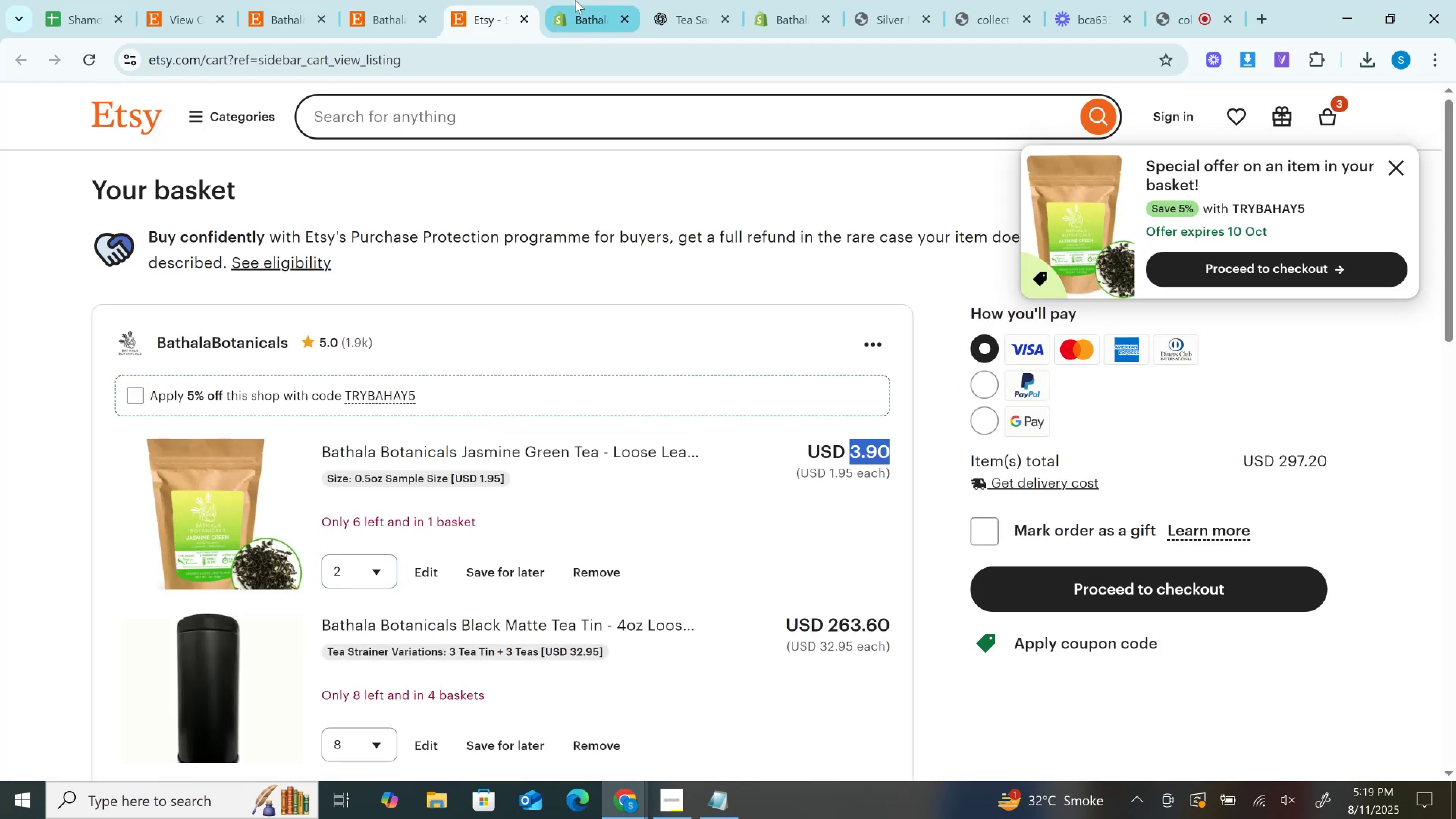 
left_click([575, 0])
 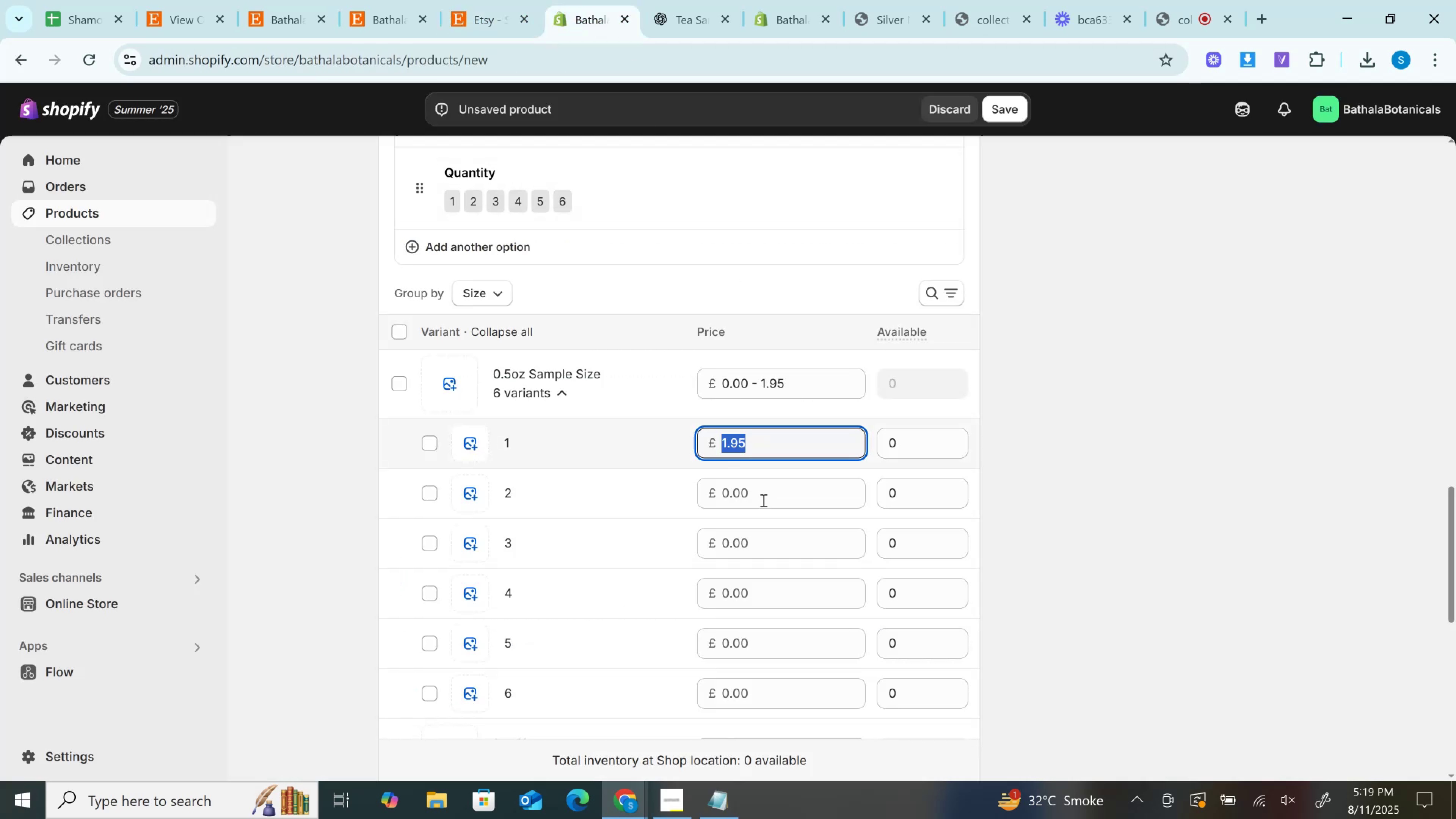 
left_click([763, 502])
 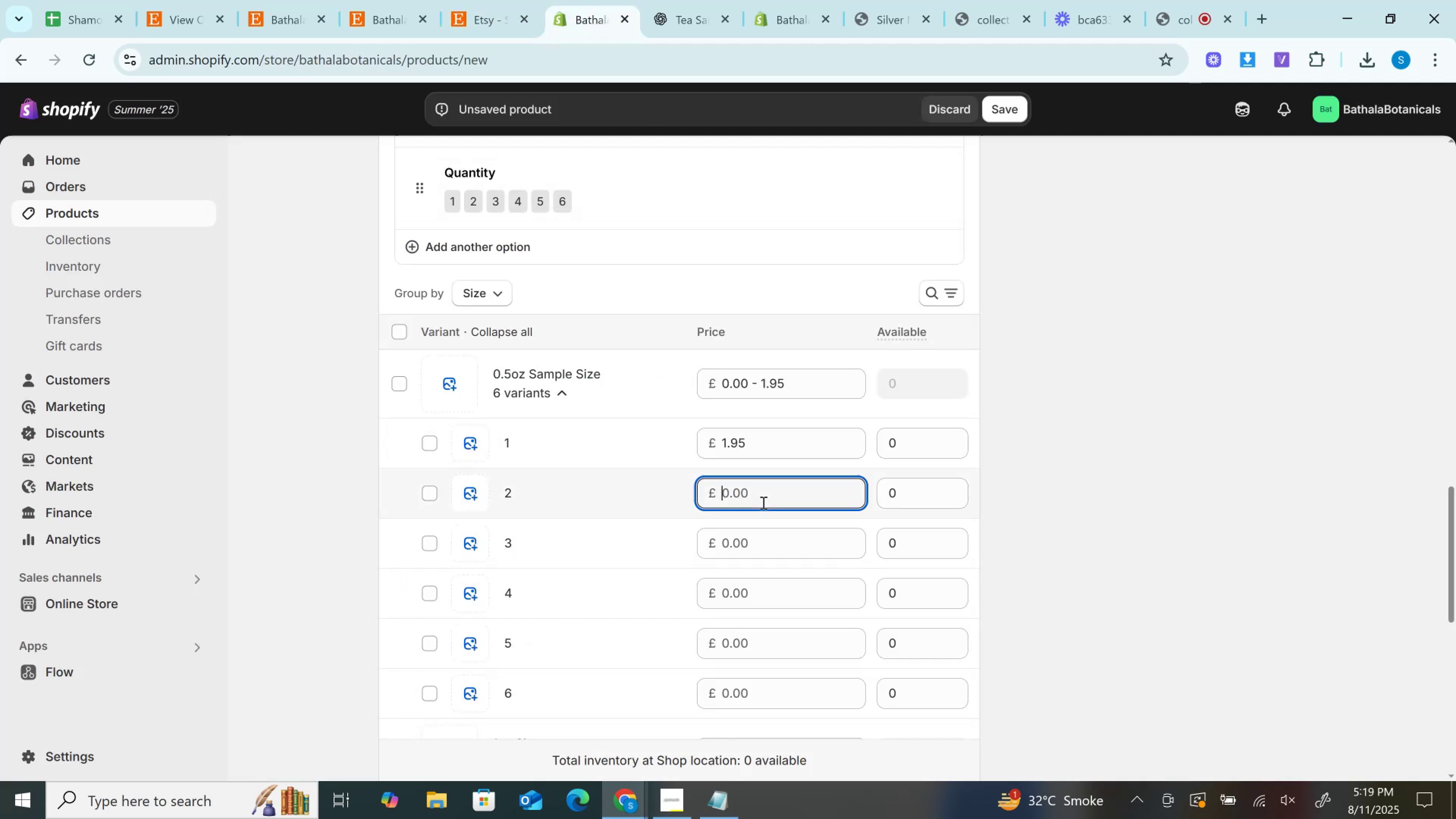 
key(Control+V)
 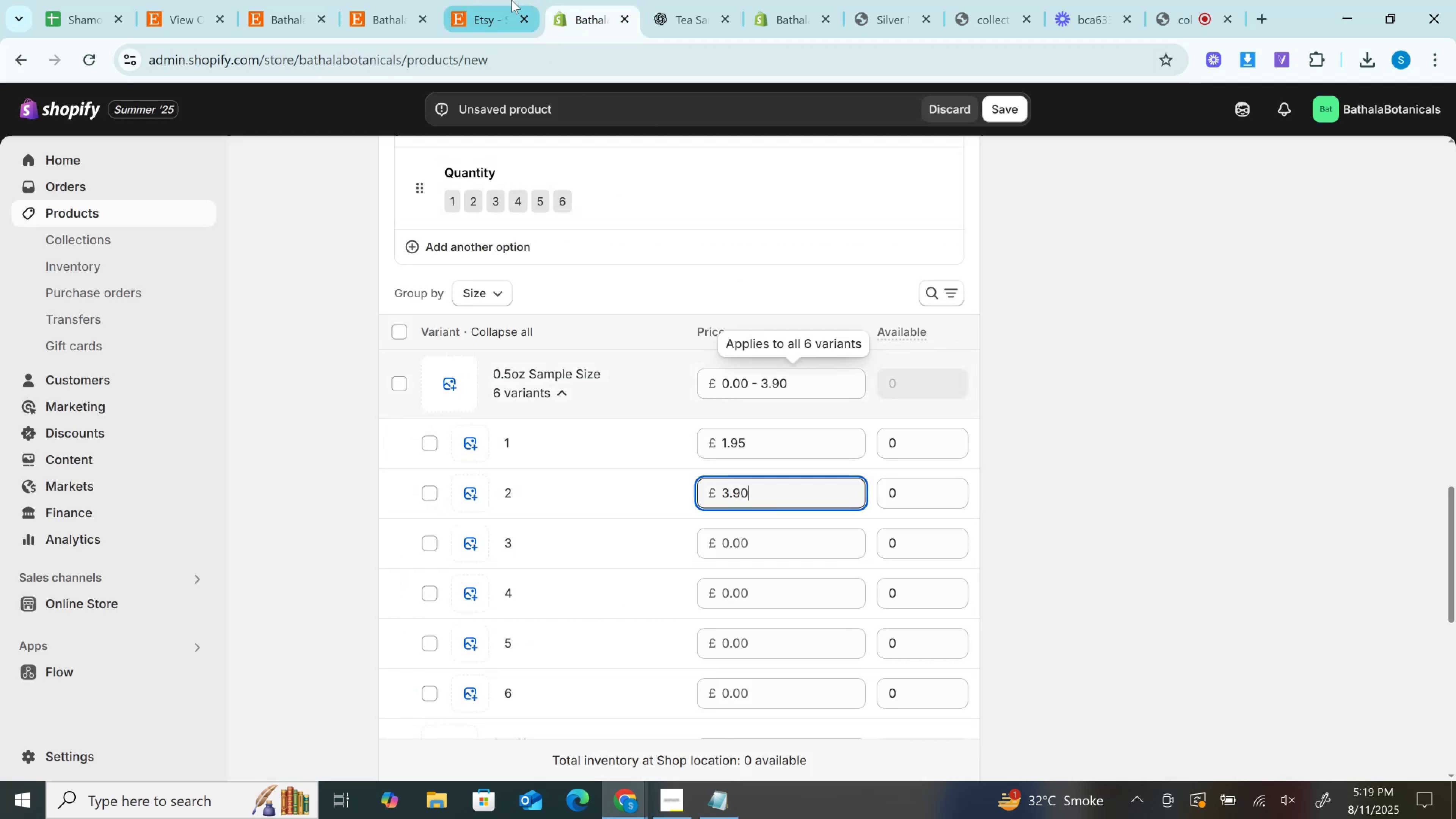 
left_click([510, 0])
 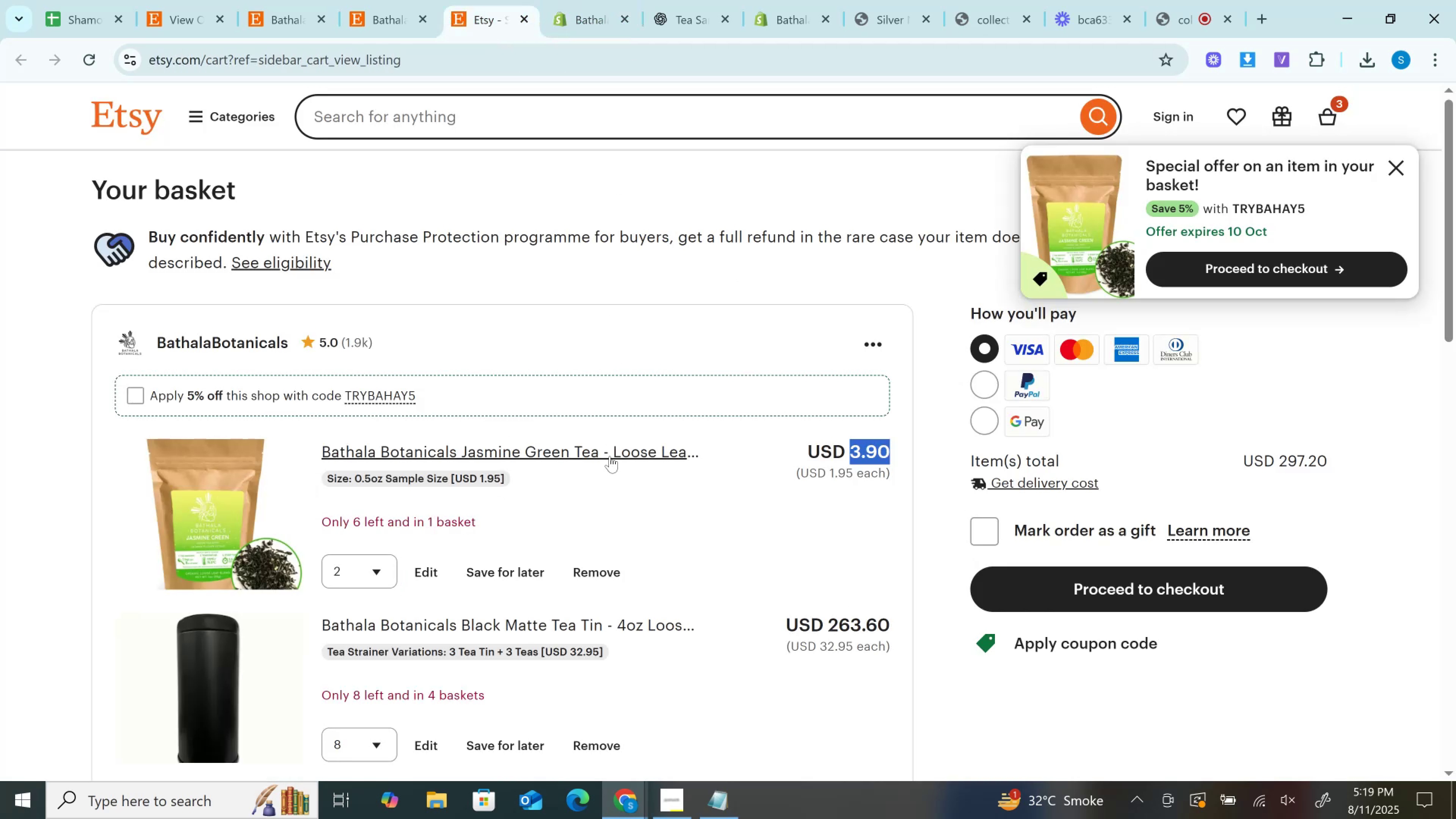 
scroll: coordinate [611, 479], scroll_direction: down, amount: 2.0
 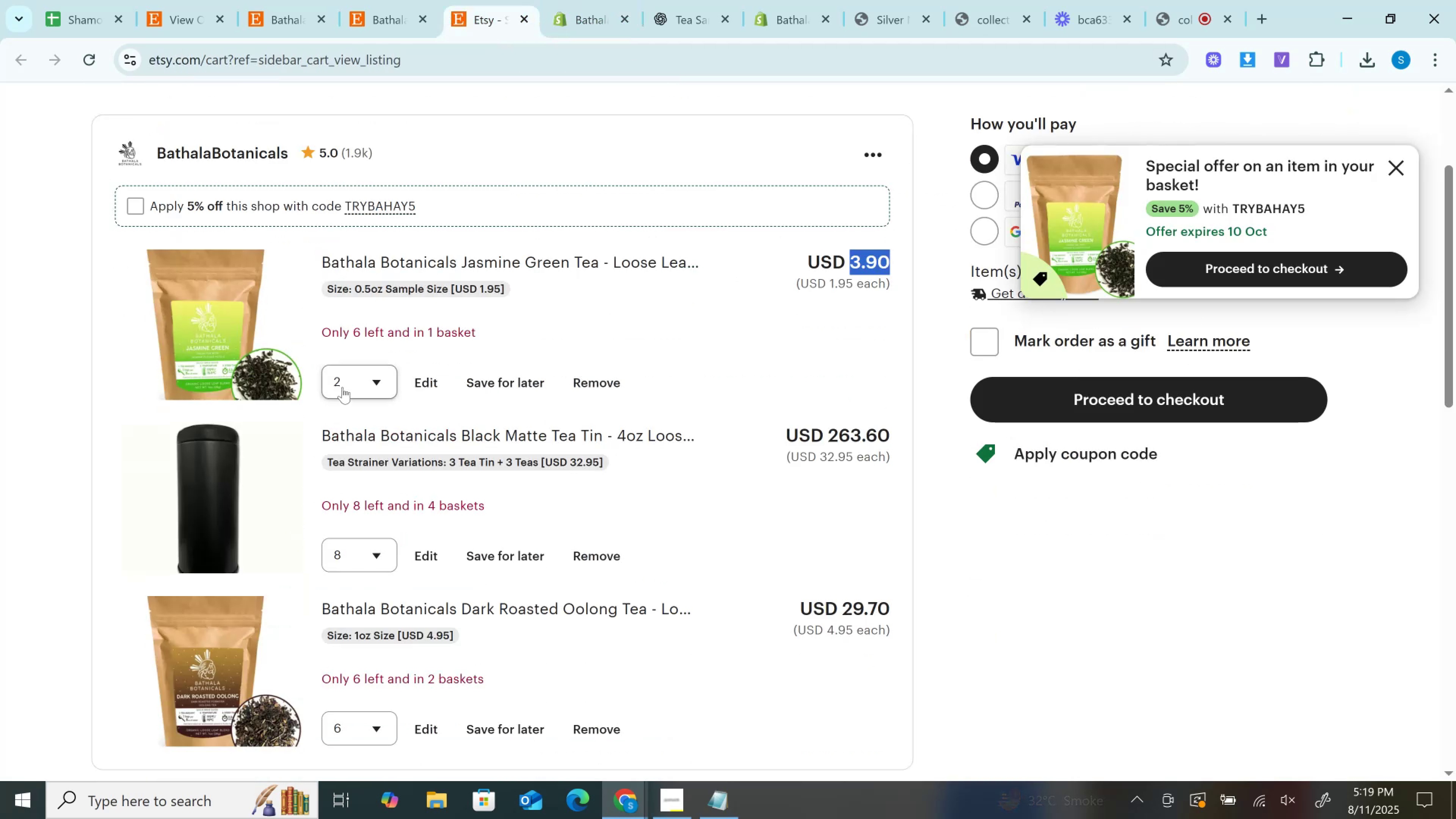 
left_click([341, 386])
 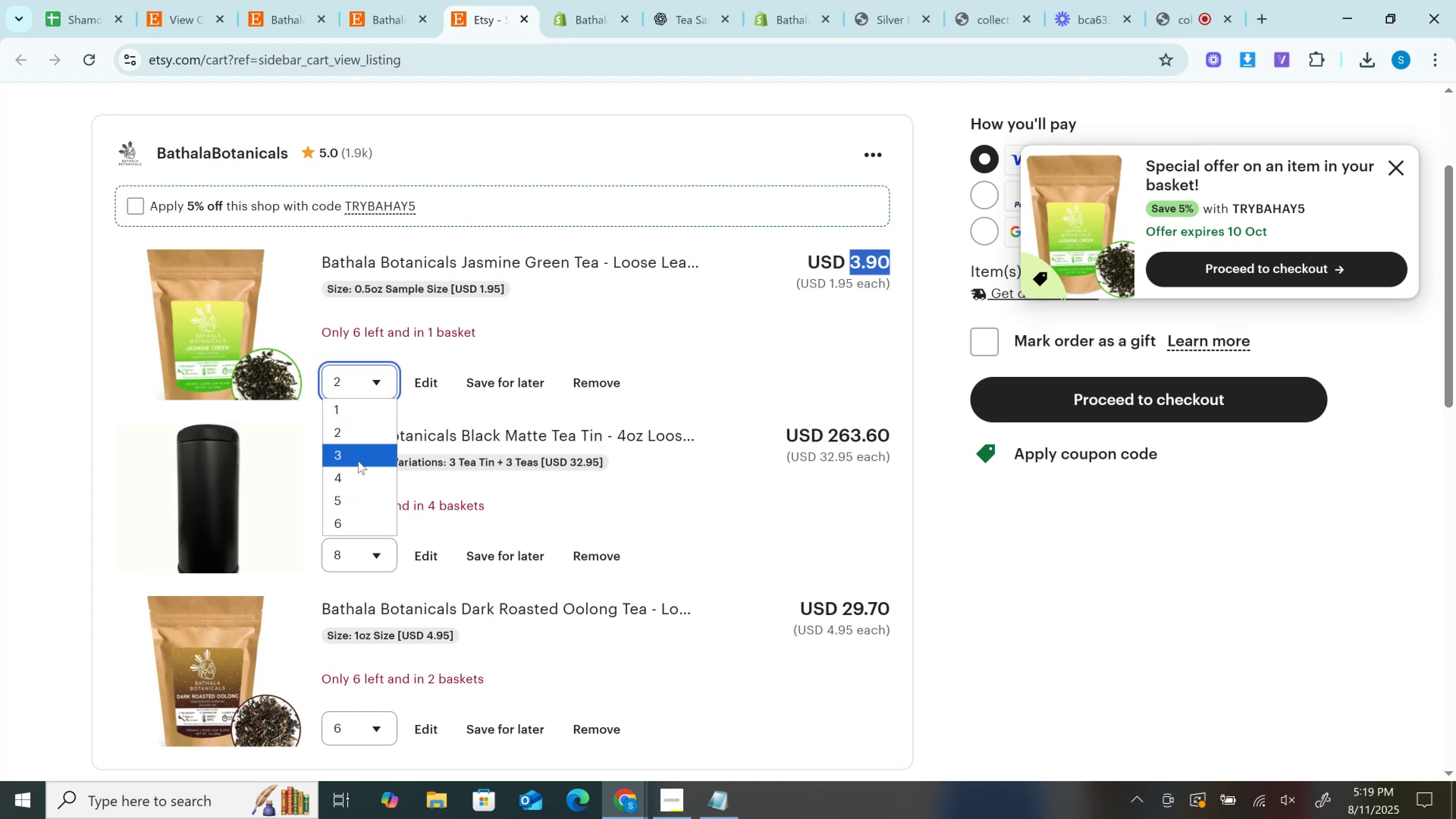 
left_click([358, 461])
 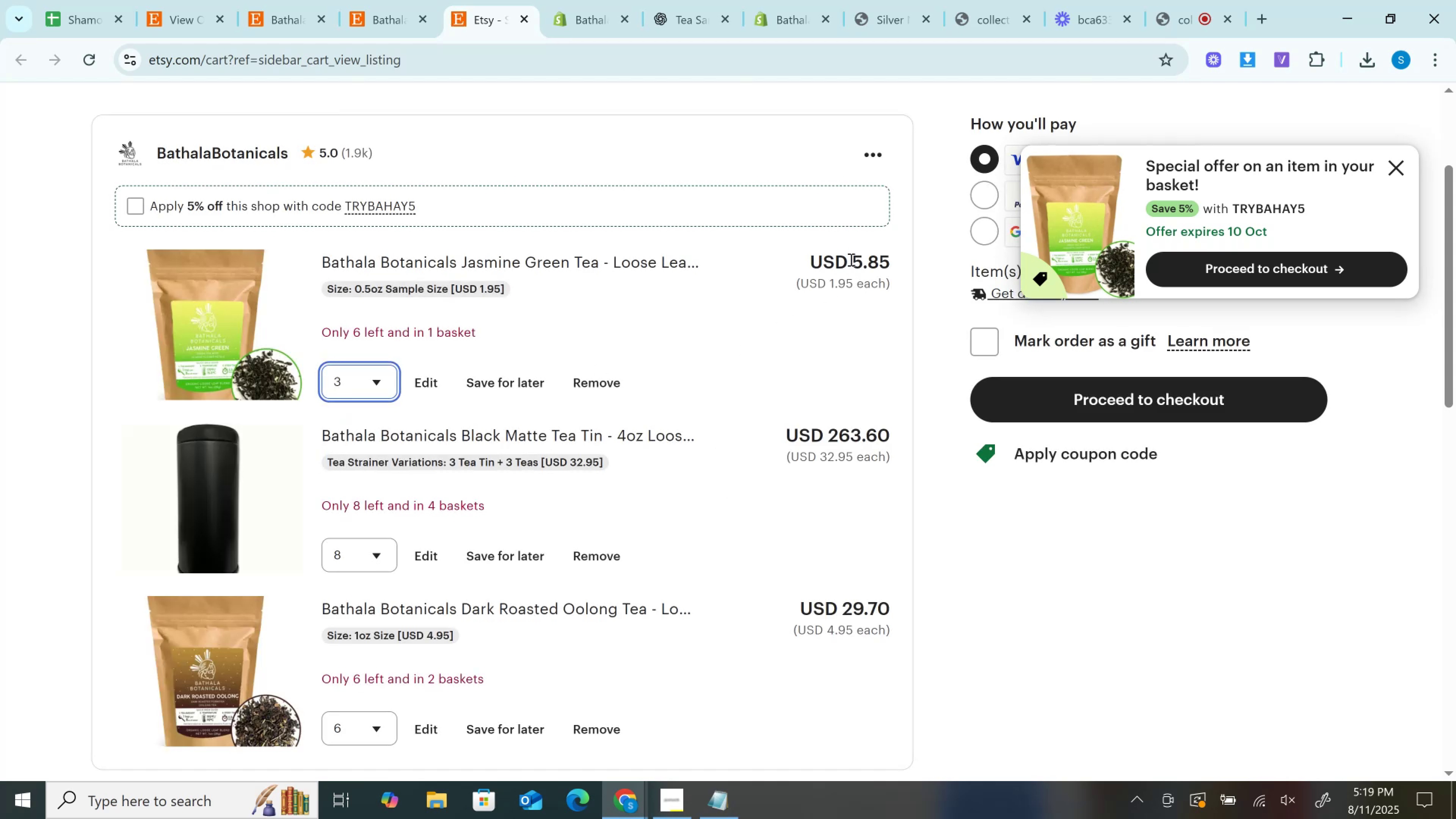 
double_click([850, 259])
 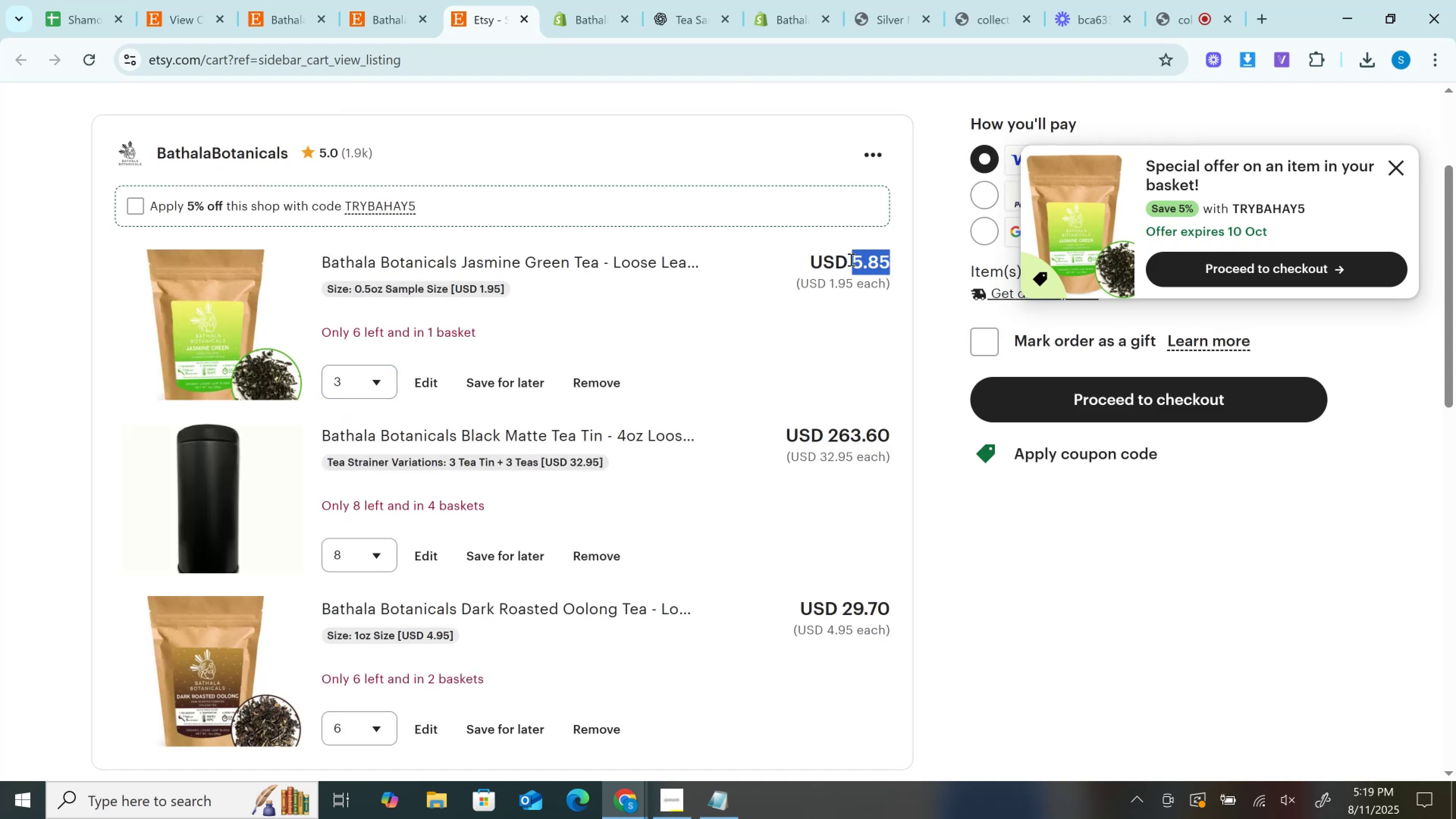 
key(Control+C)
 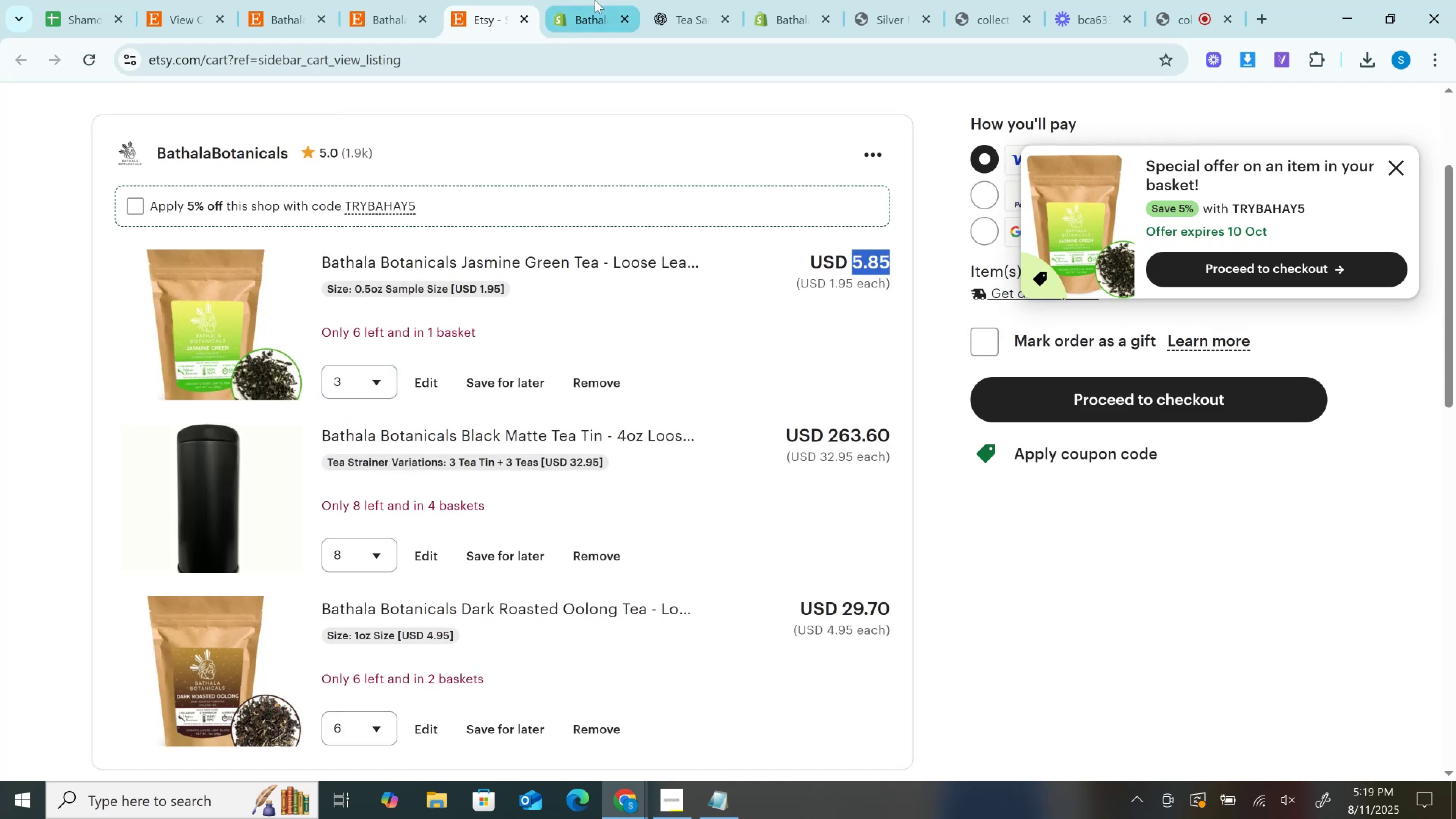 
left_click([595, 0])
 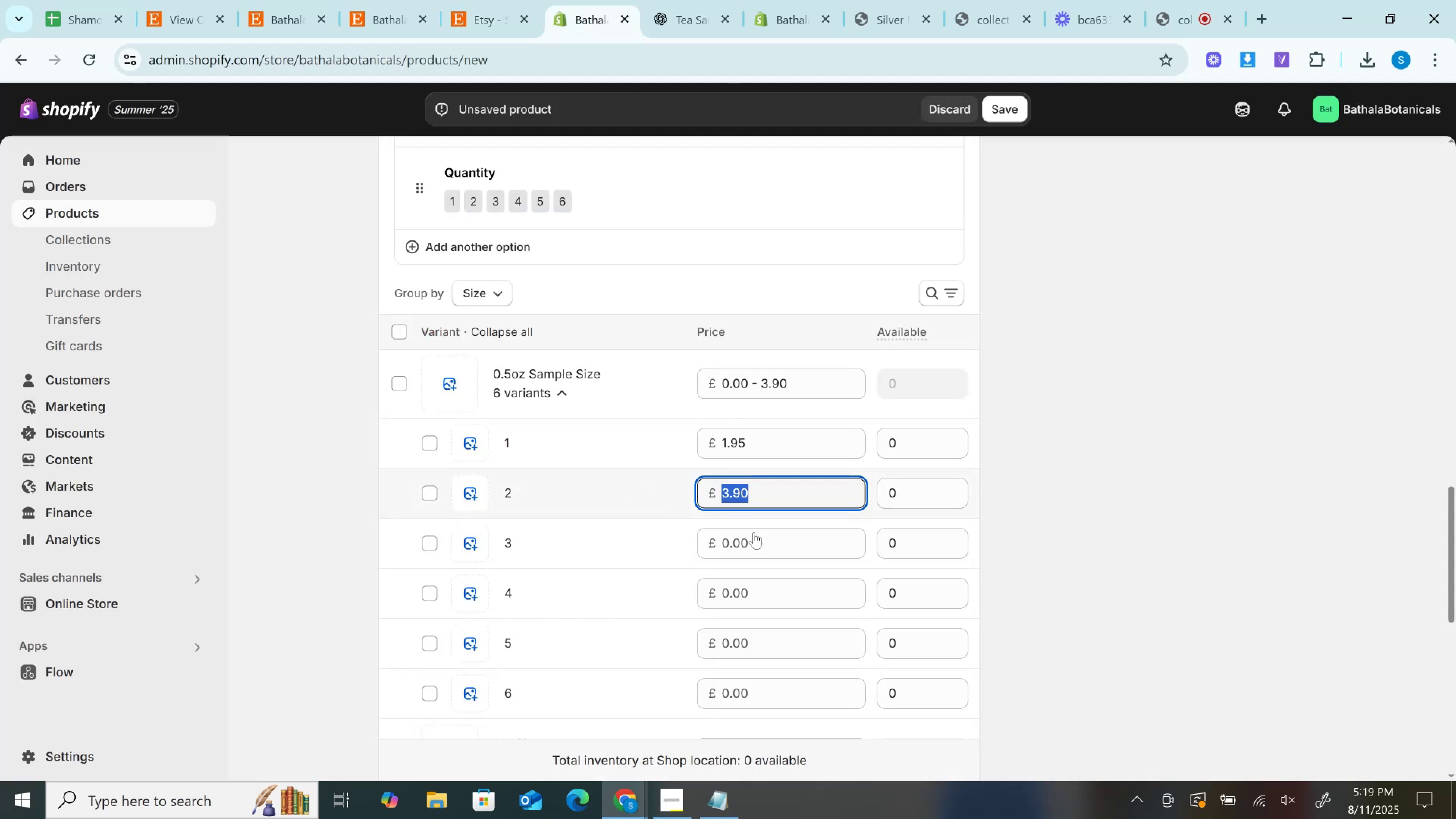 
left_click([755, 547])
 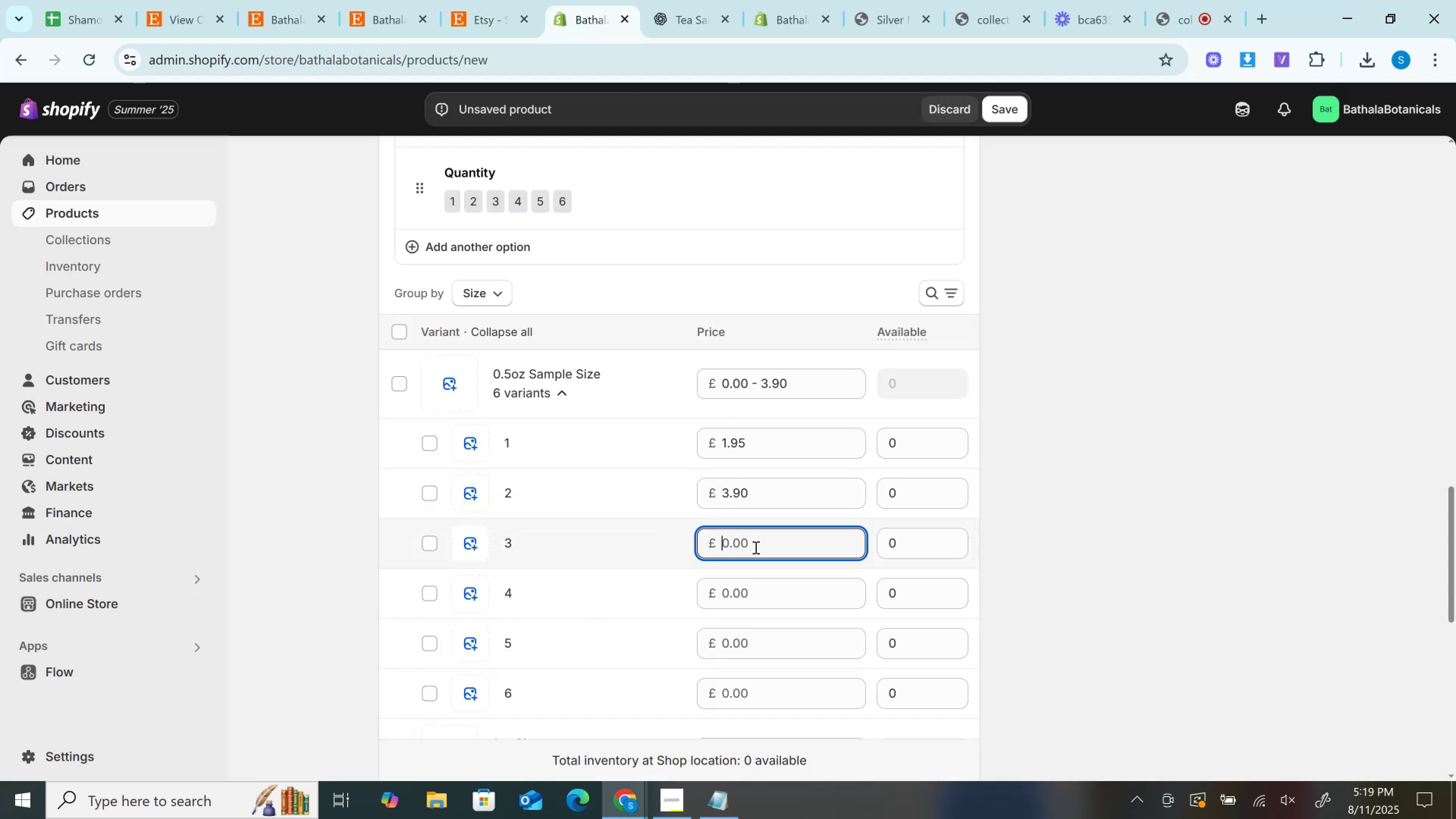 
key(Control+V)
 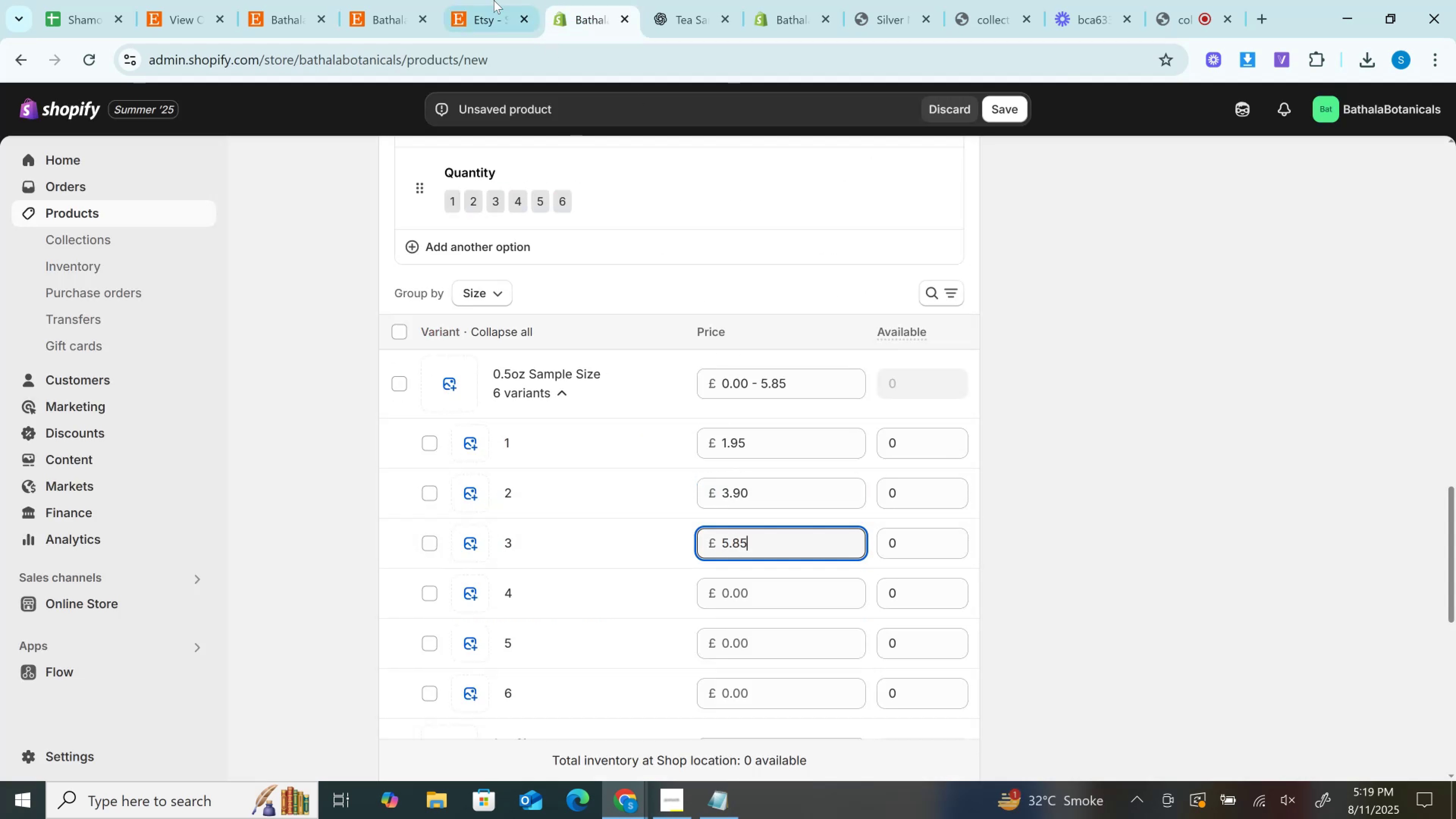 
left_click([487, 0])
 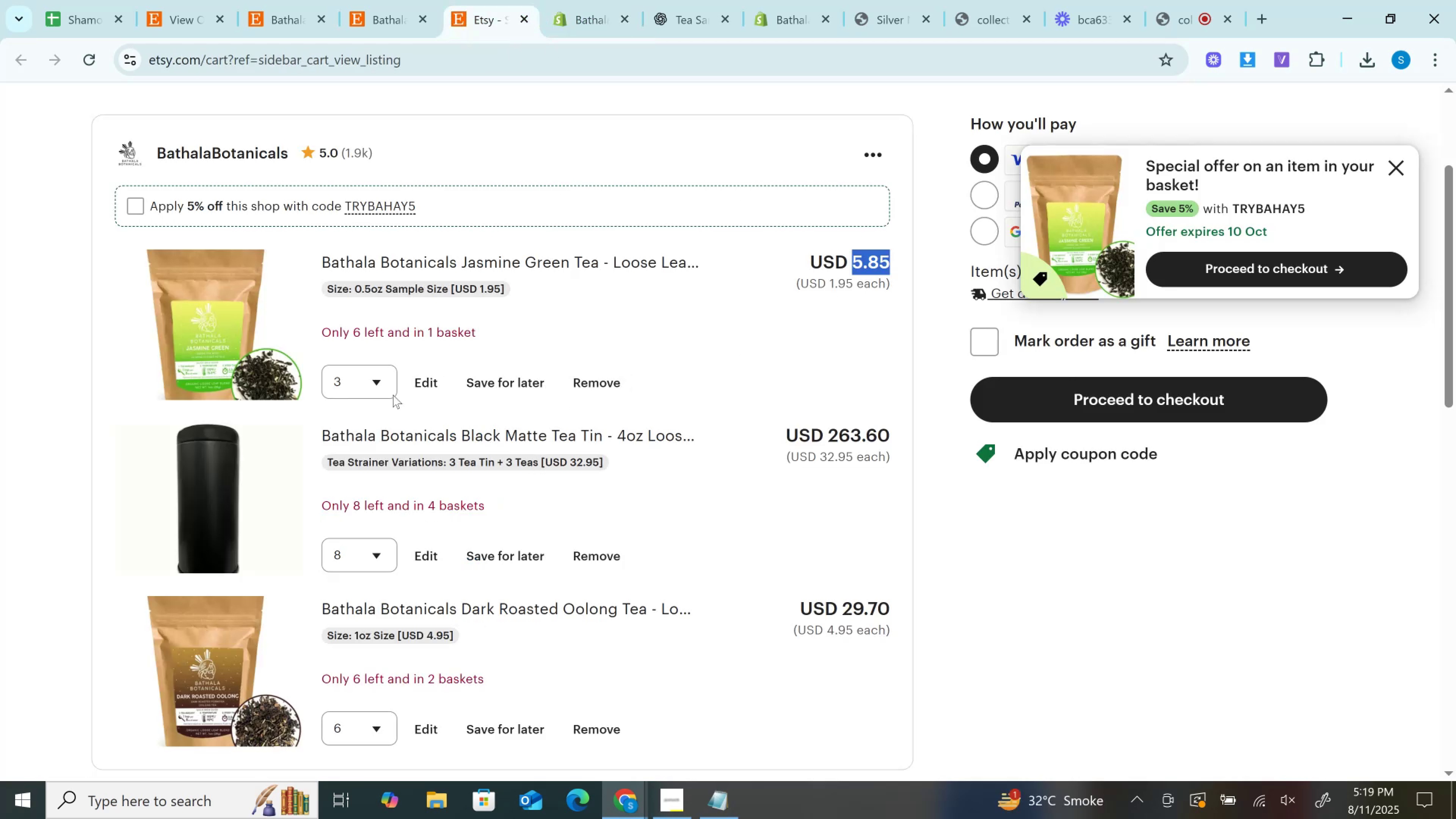 
left_click([378, 383])
 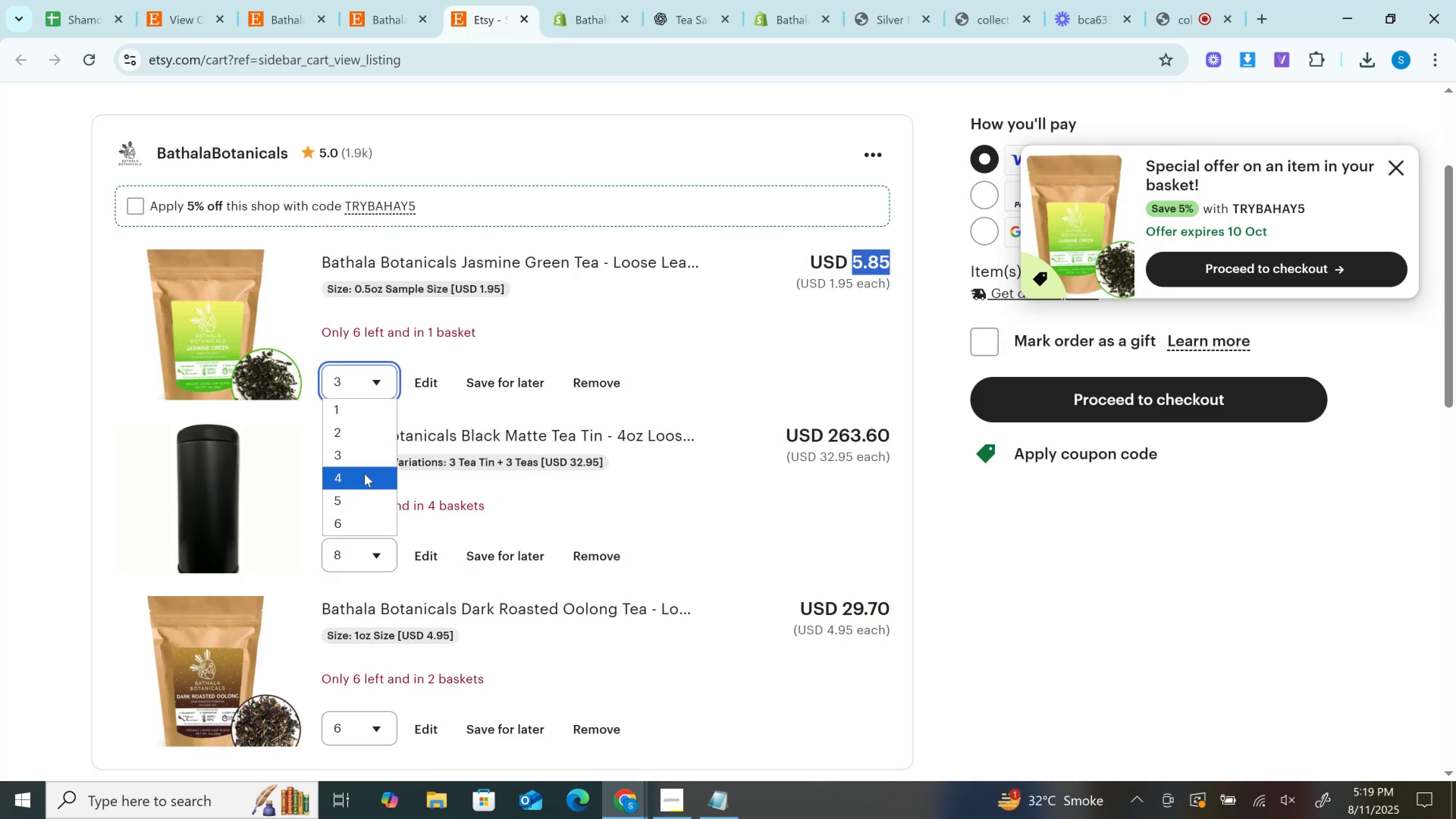 
left_click([364, 474])
 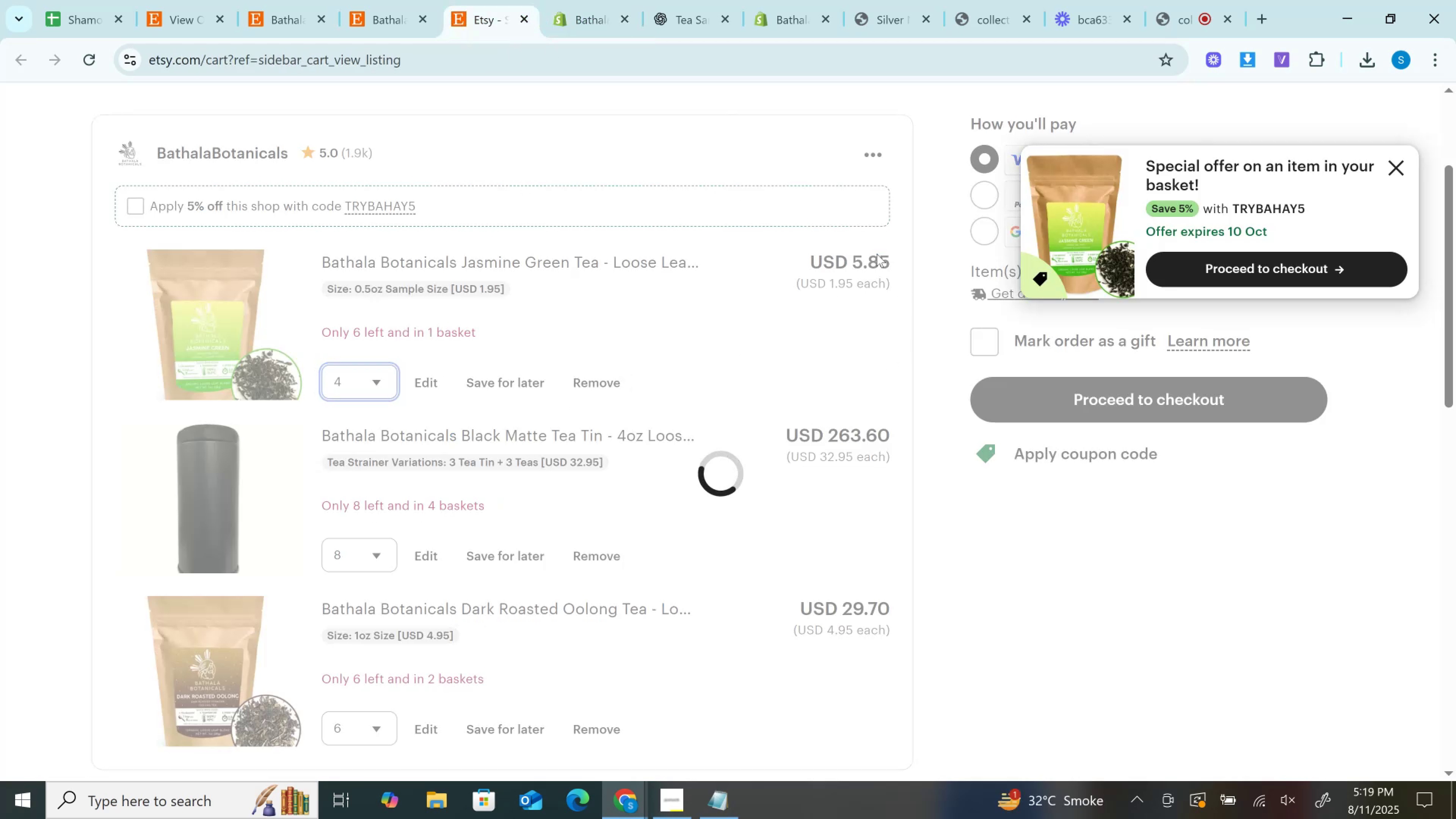 
double_click([877, 254])
 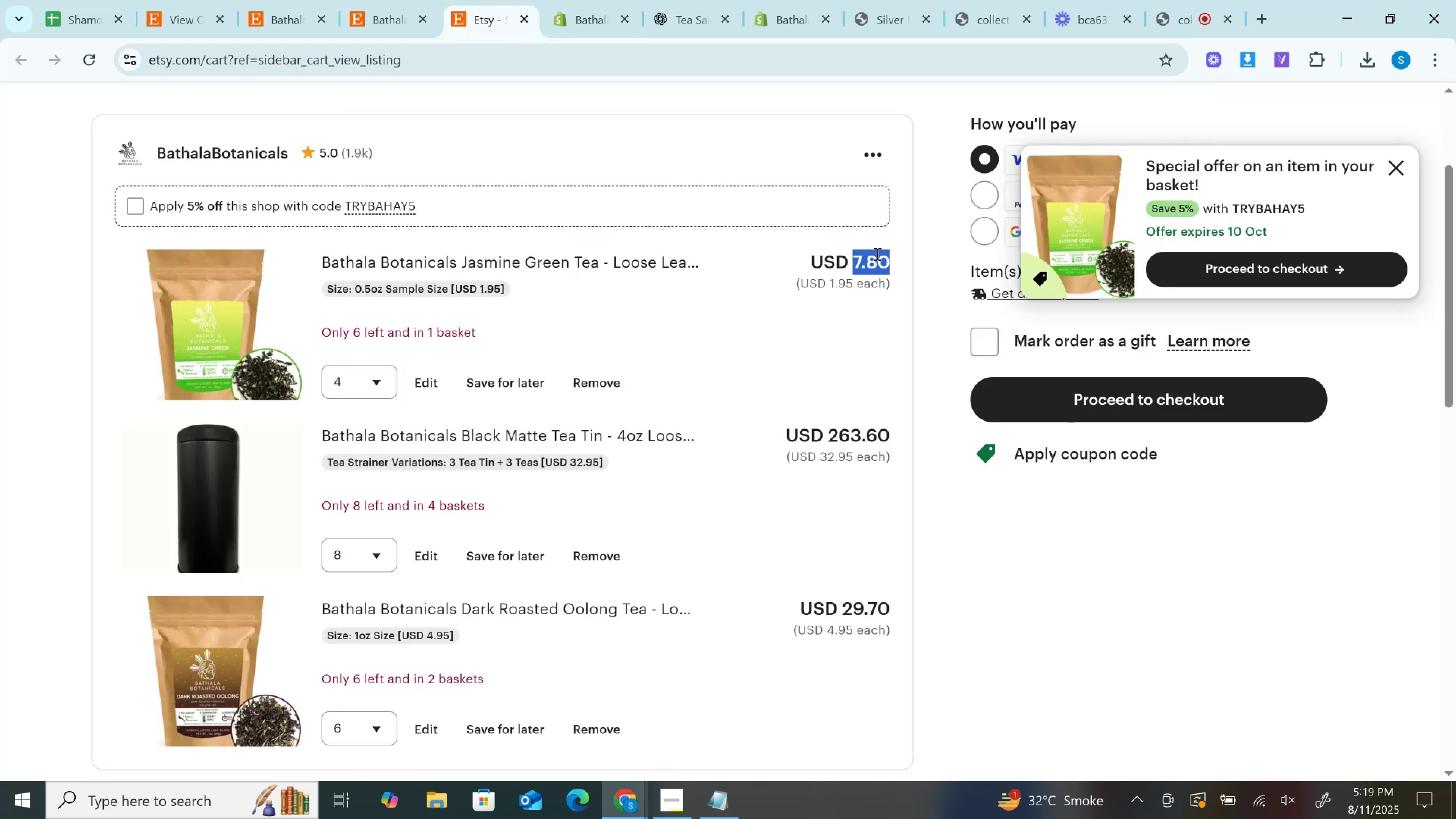 
key(Control+C)
 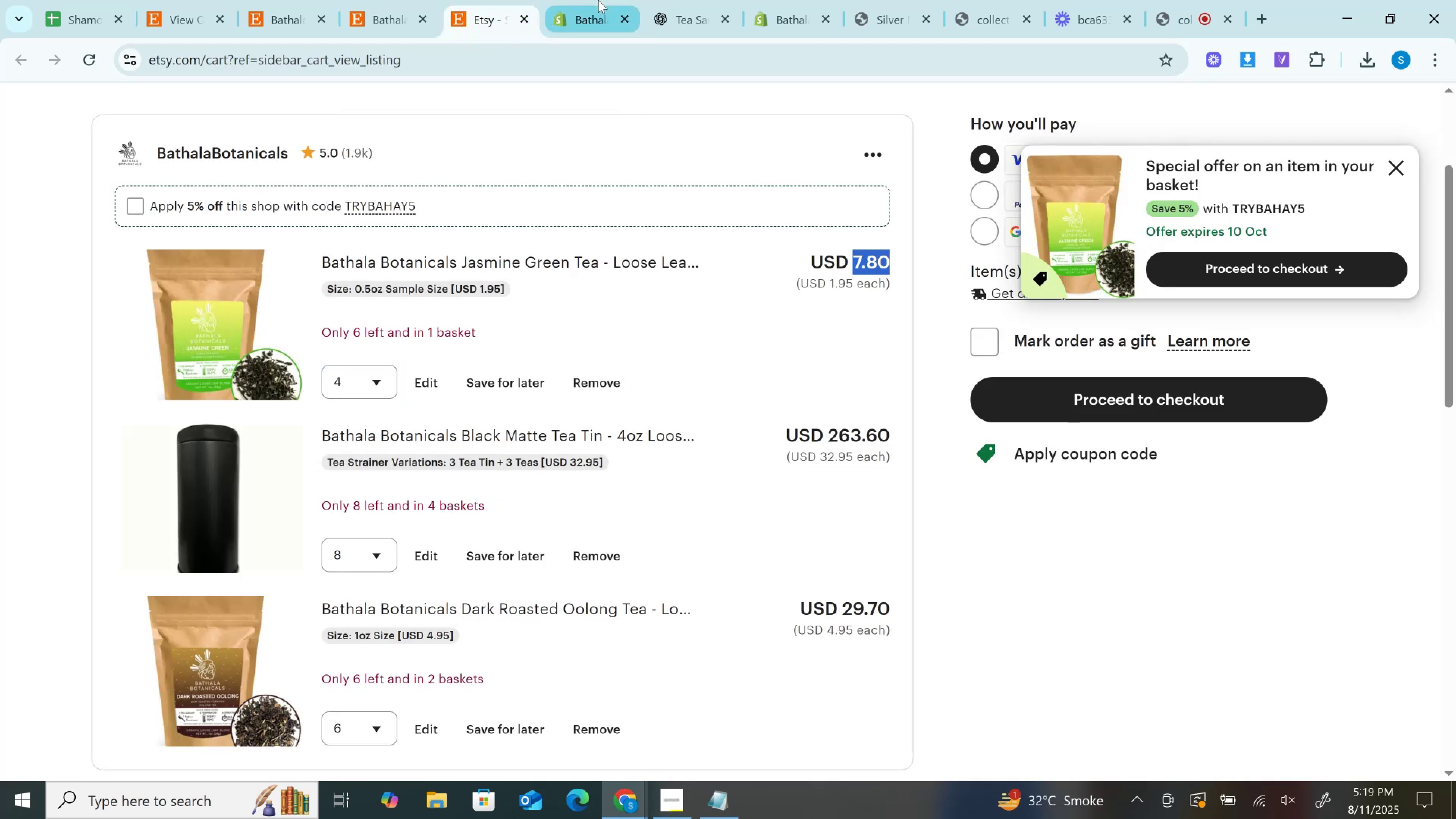 
left_click([598, 0])
 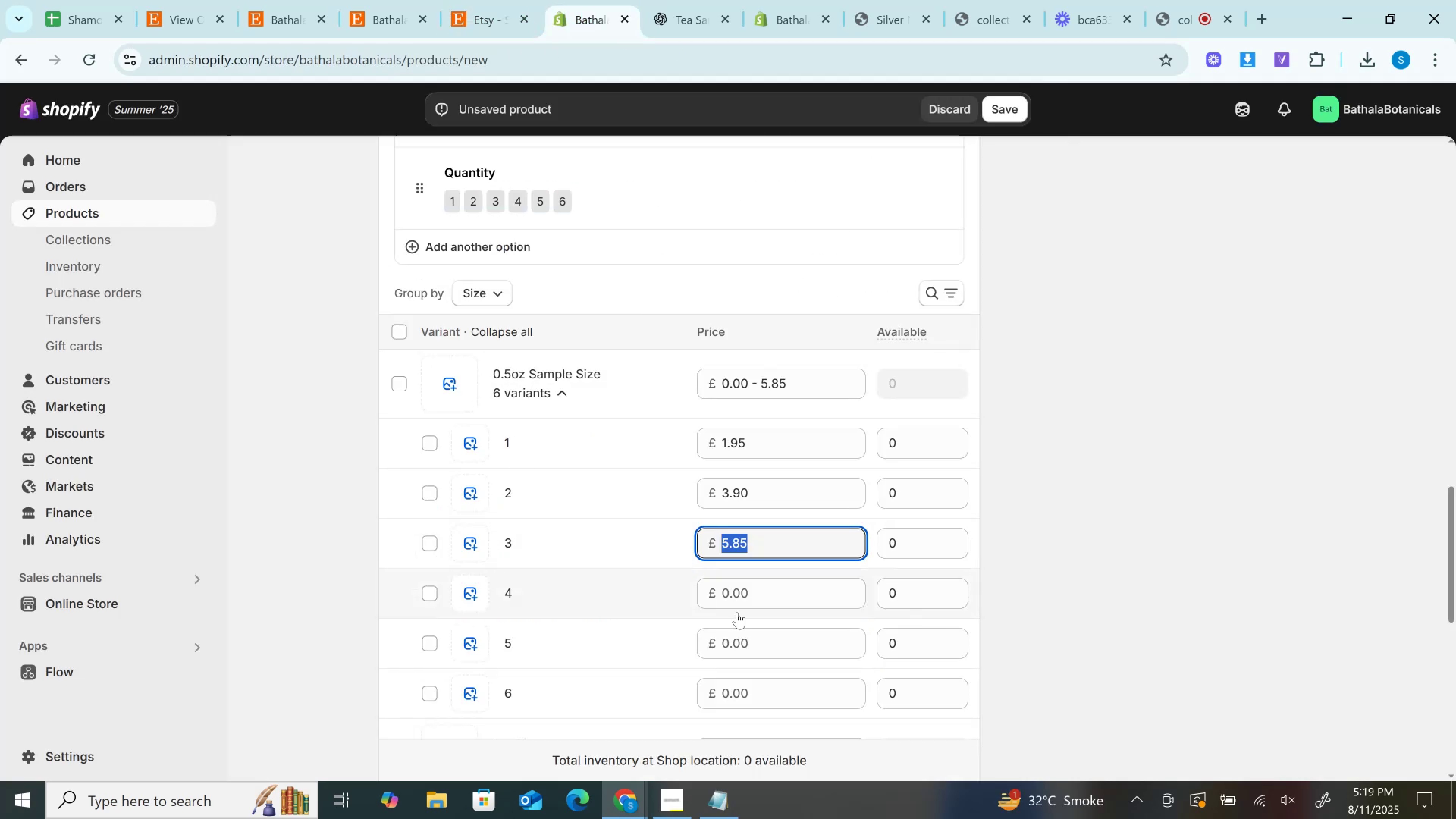 
key(Control+V)
 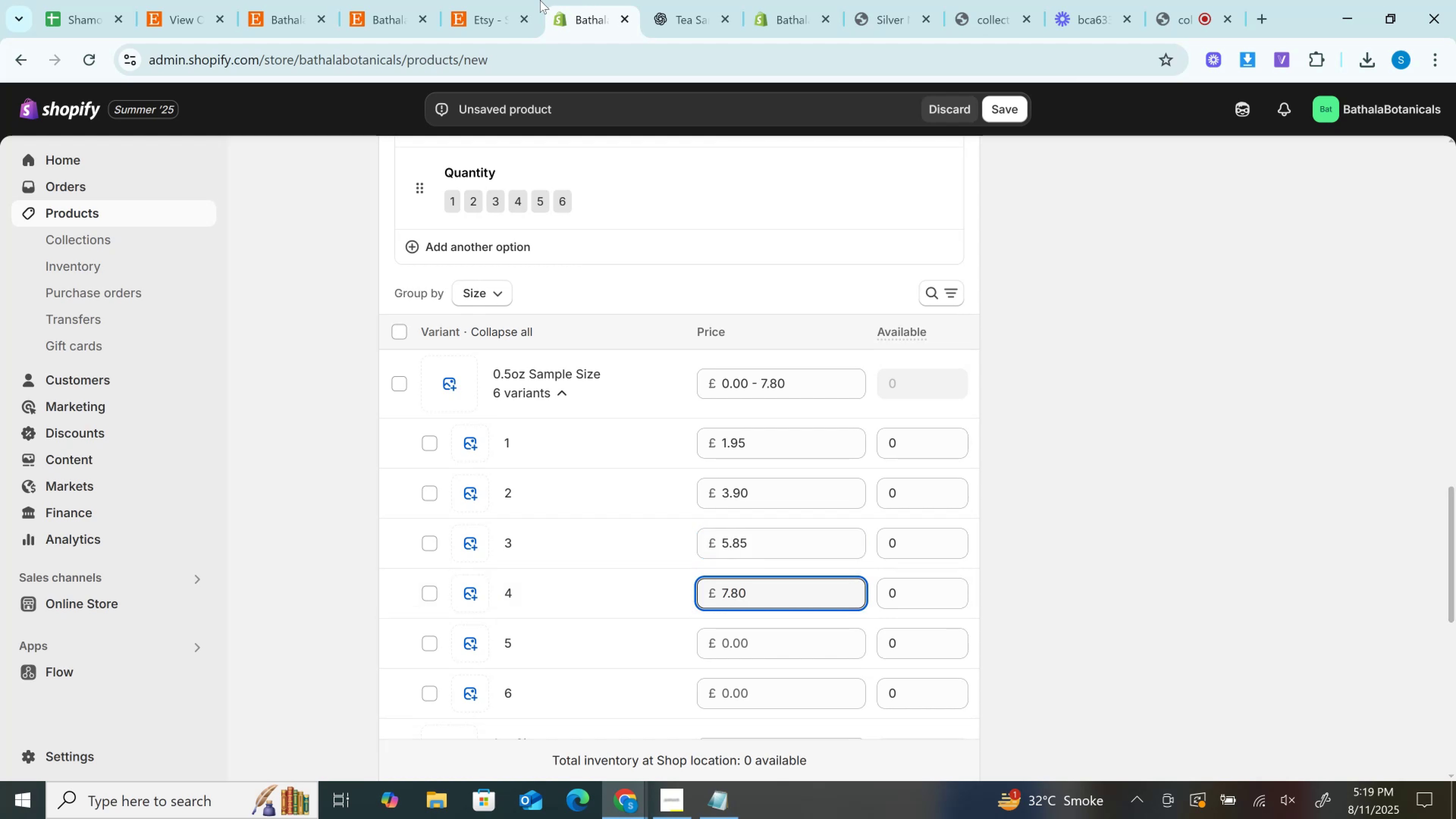 
left_click([509, 0])
 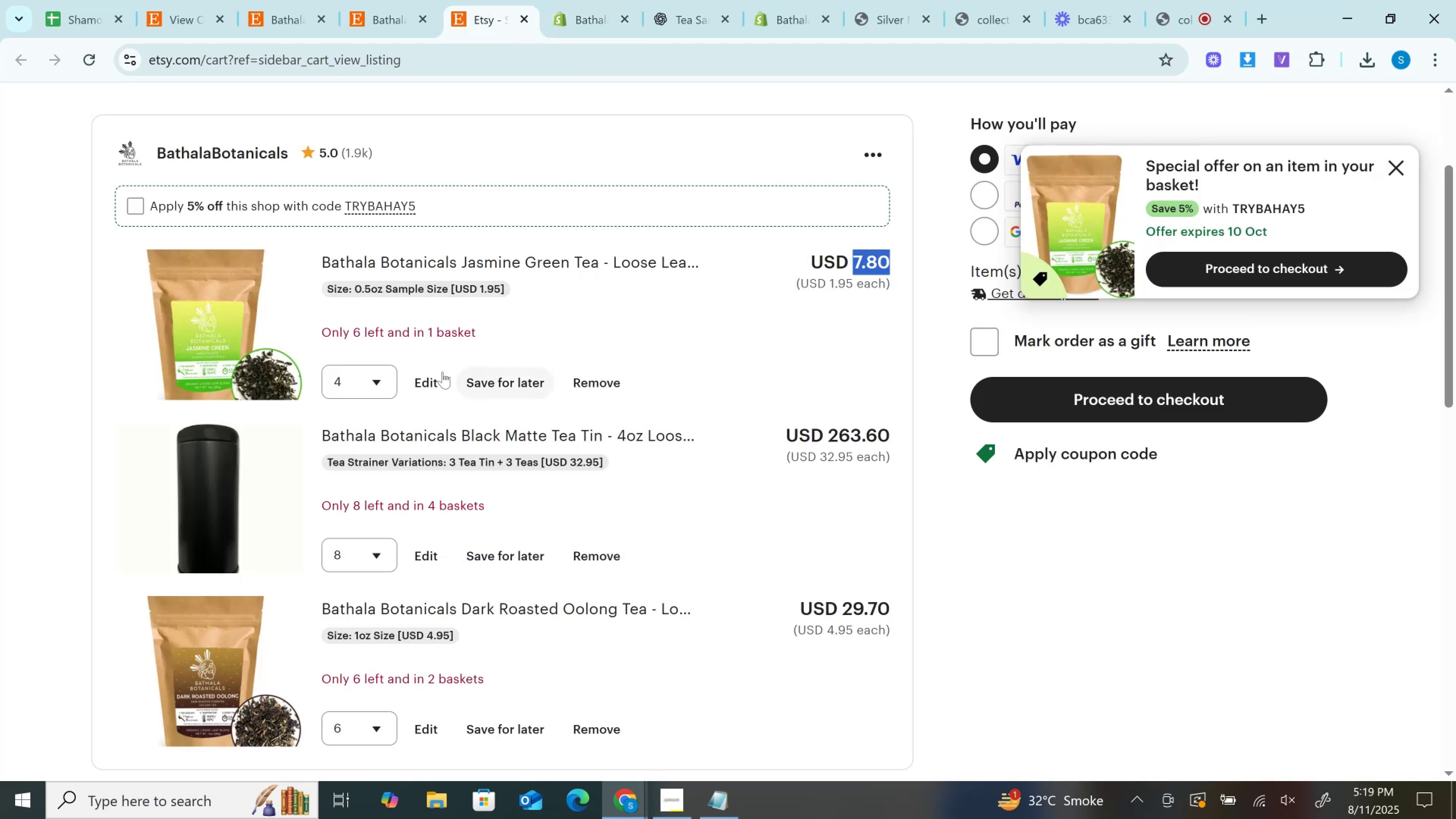 
left_click([359, 387])
 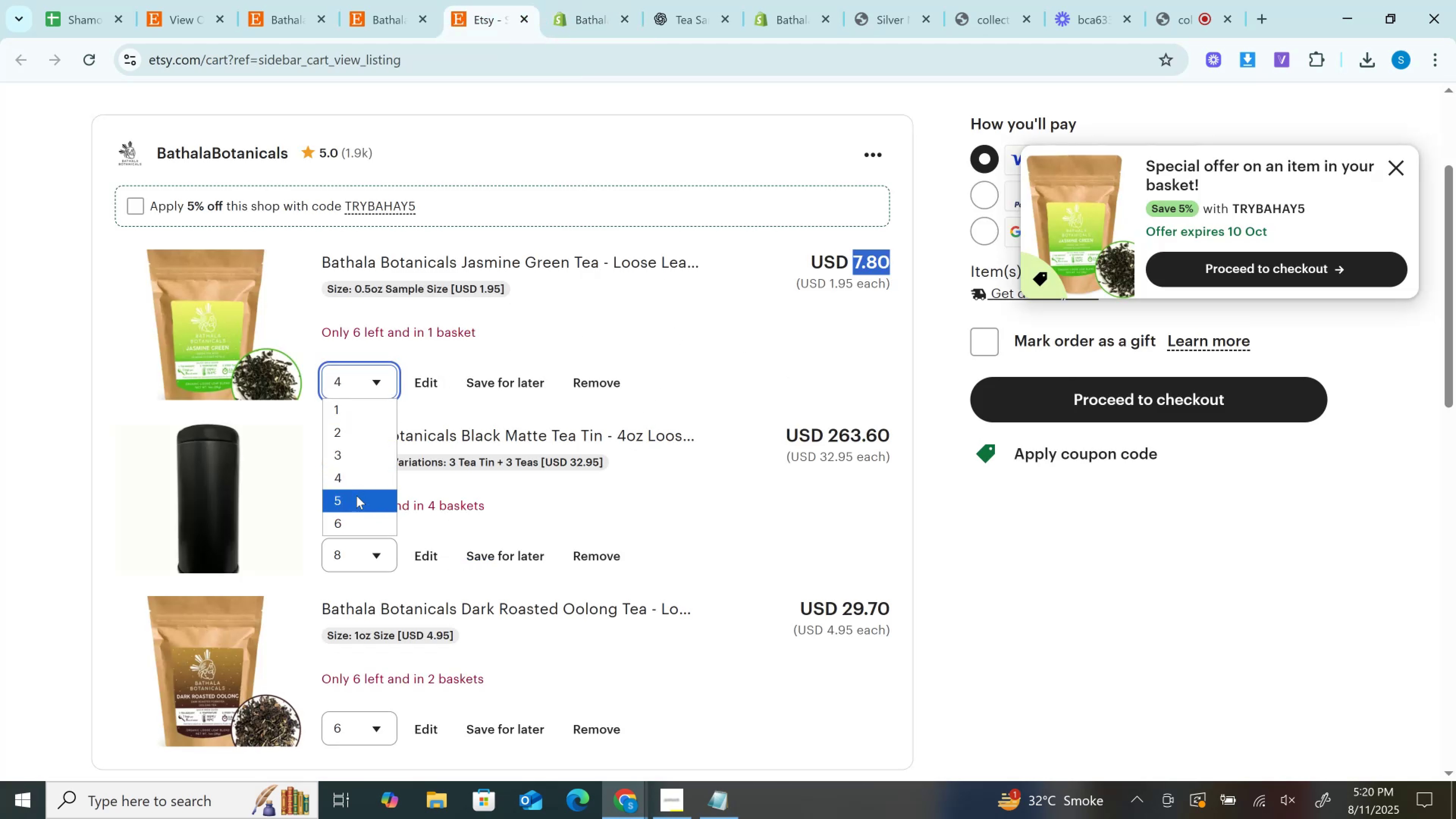 
left_click([356, 496])
 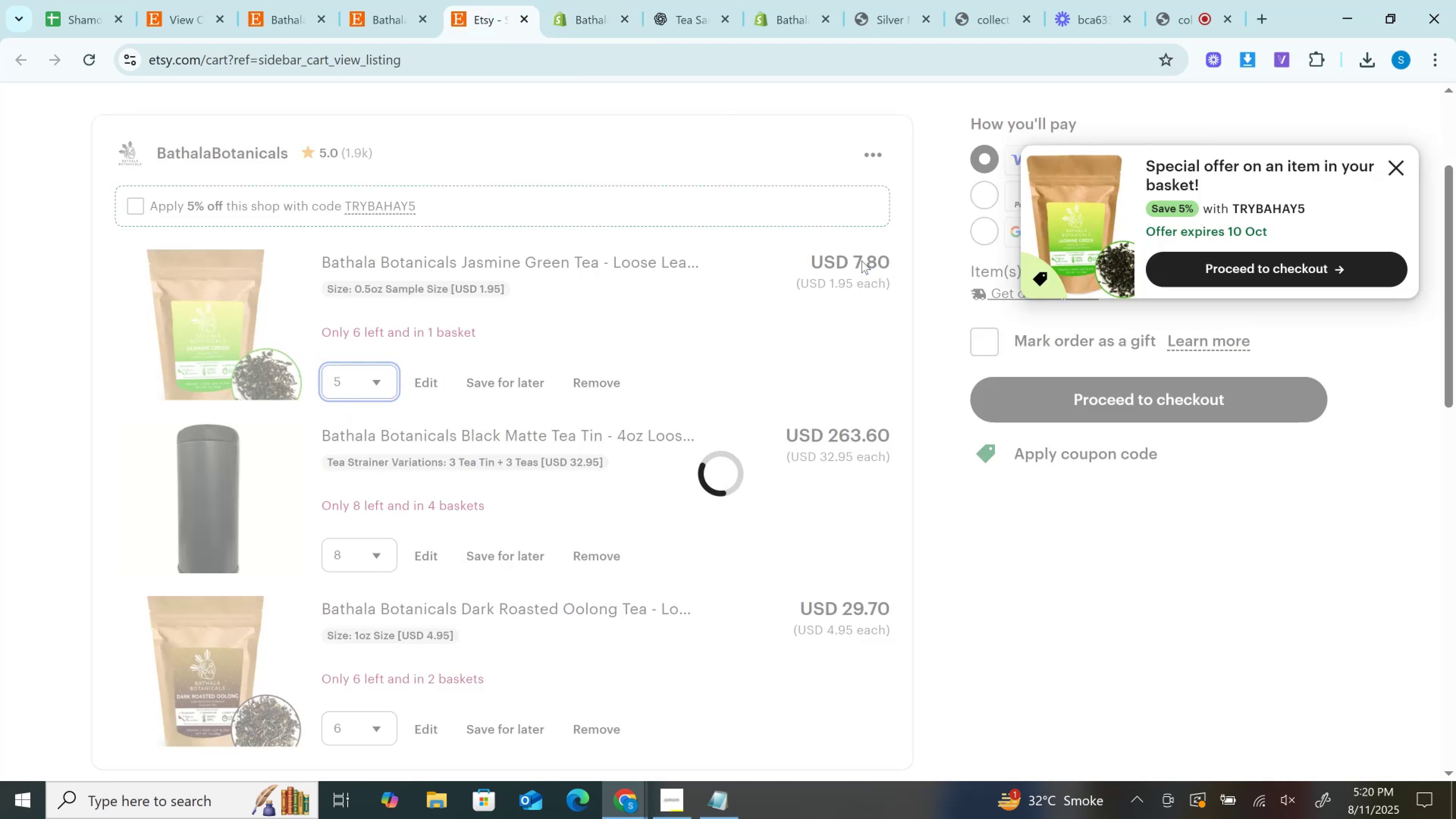 
double_click([861, 260])
 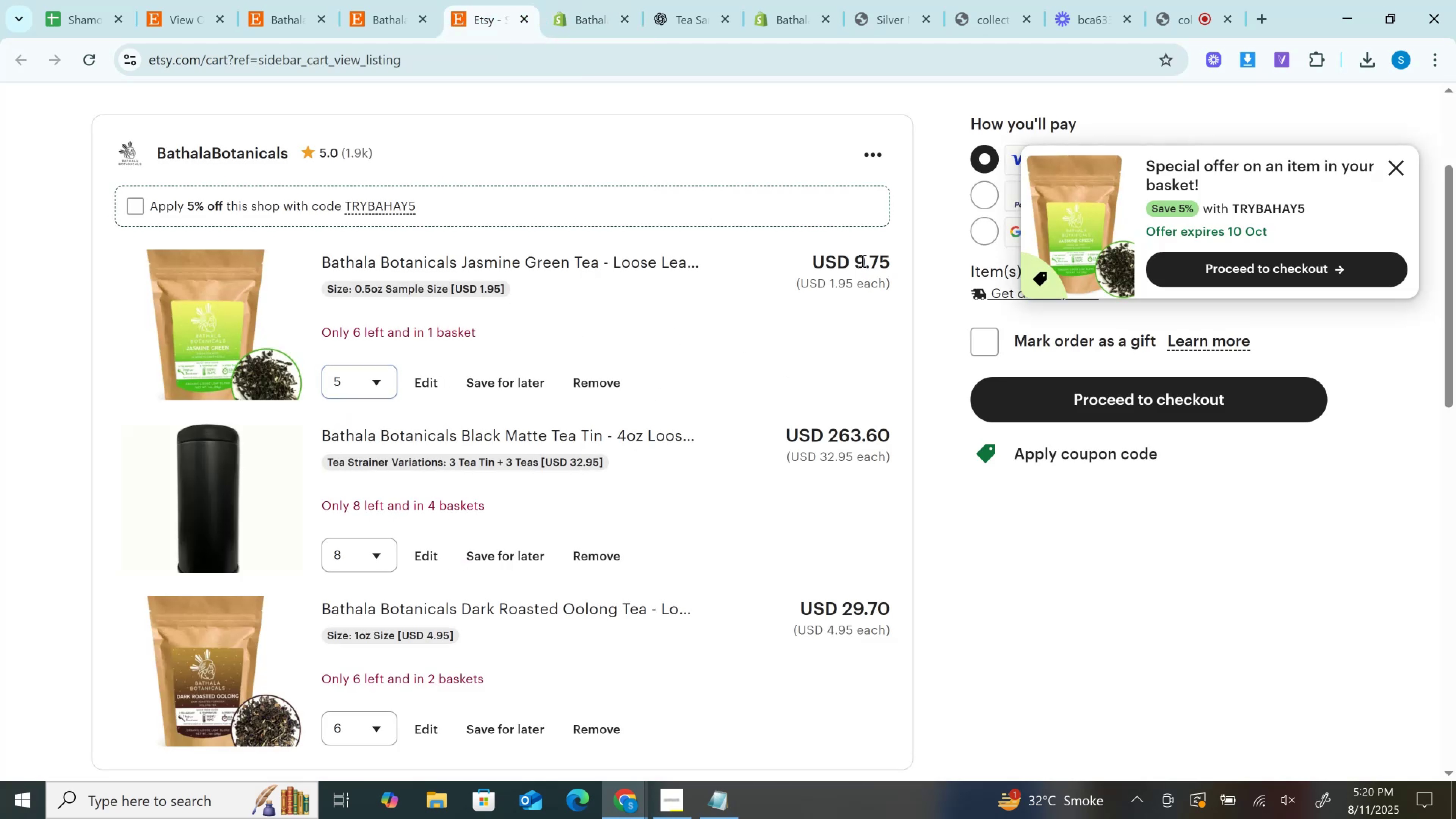 
key(Control+C)
 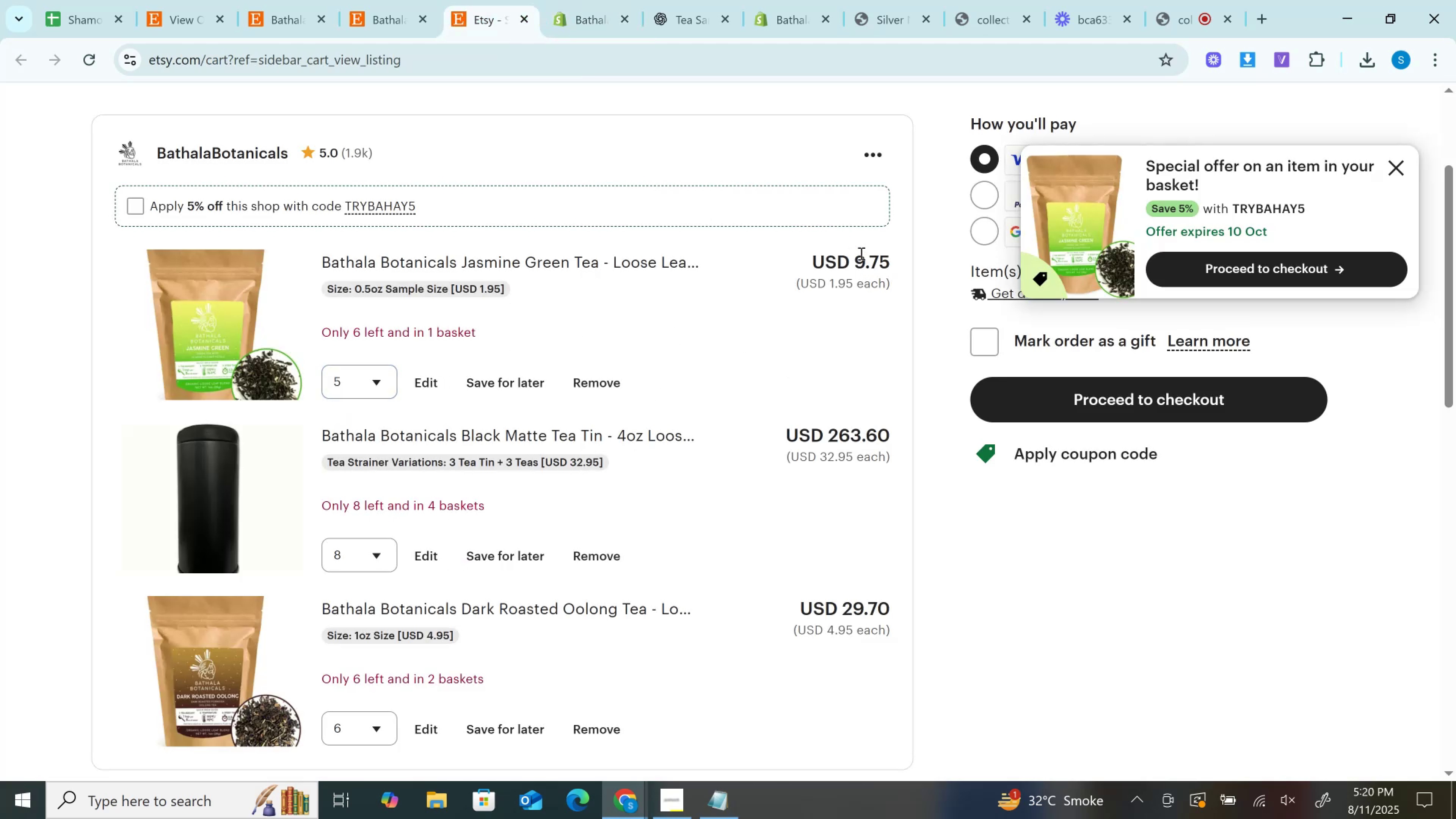 
left_click([860, 253])
 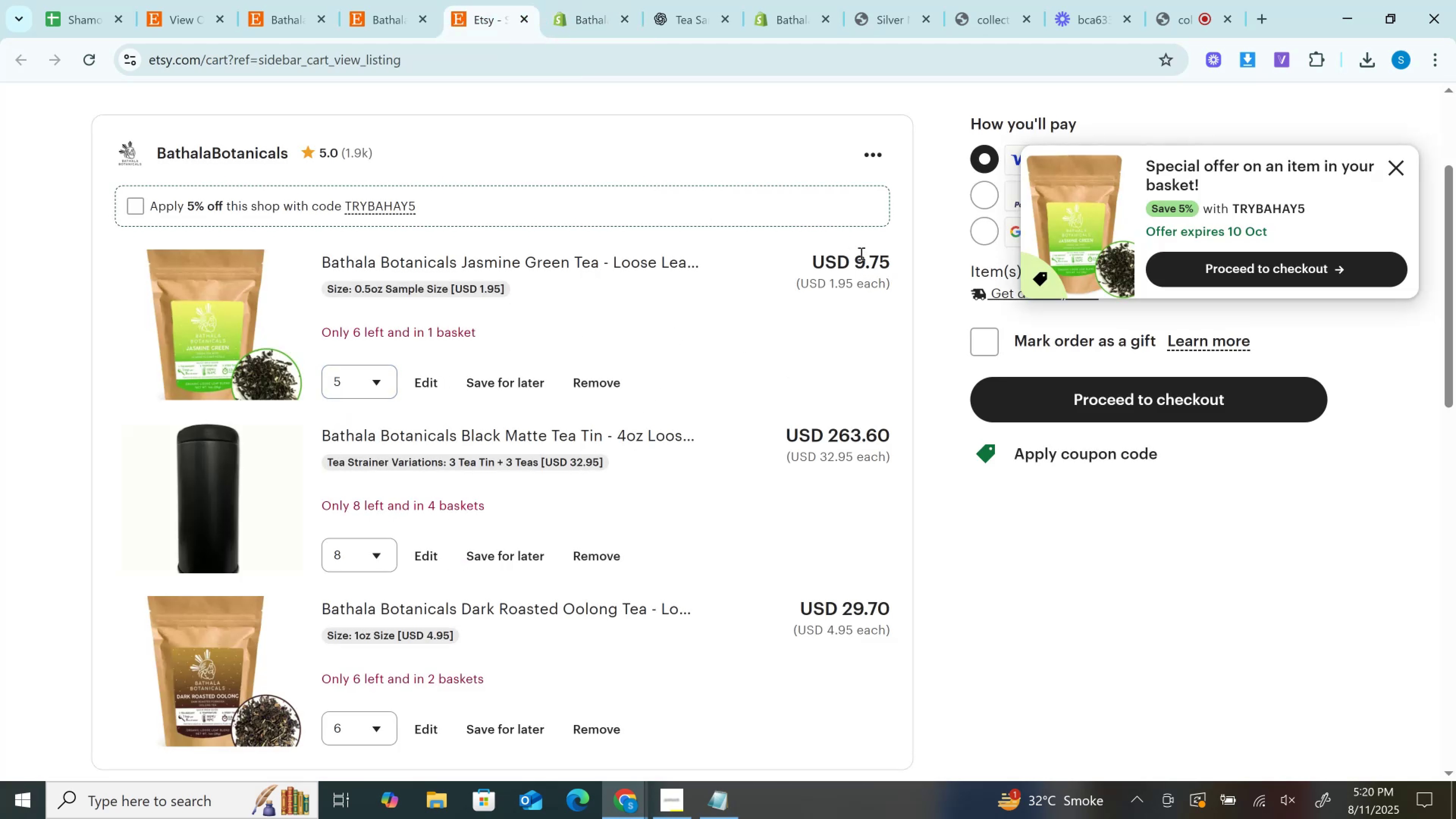 
key(Control+C)
 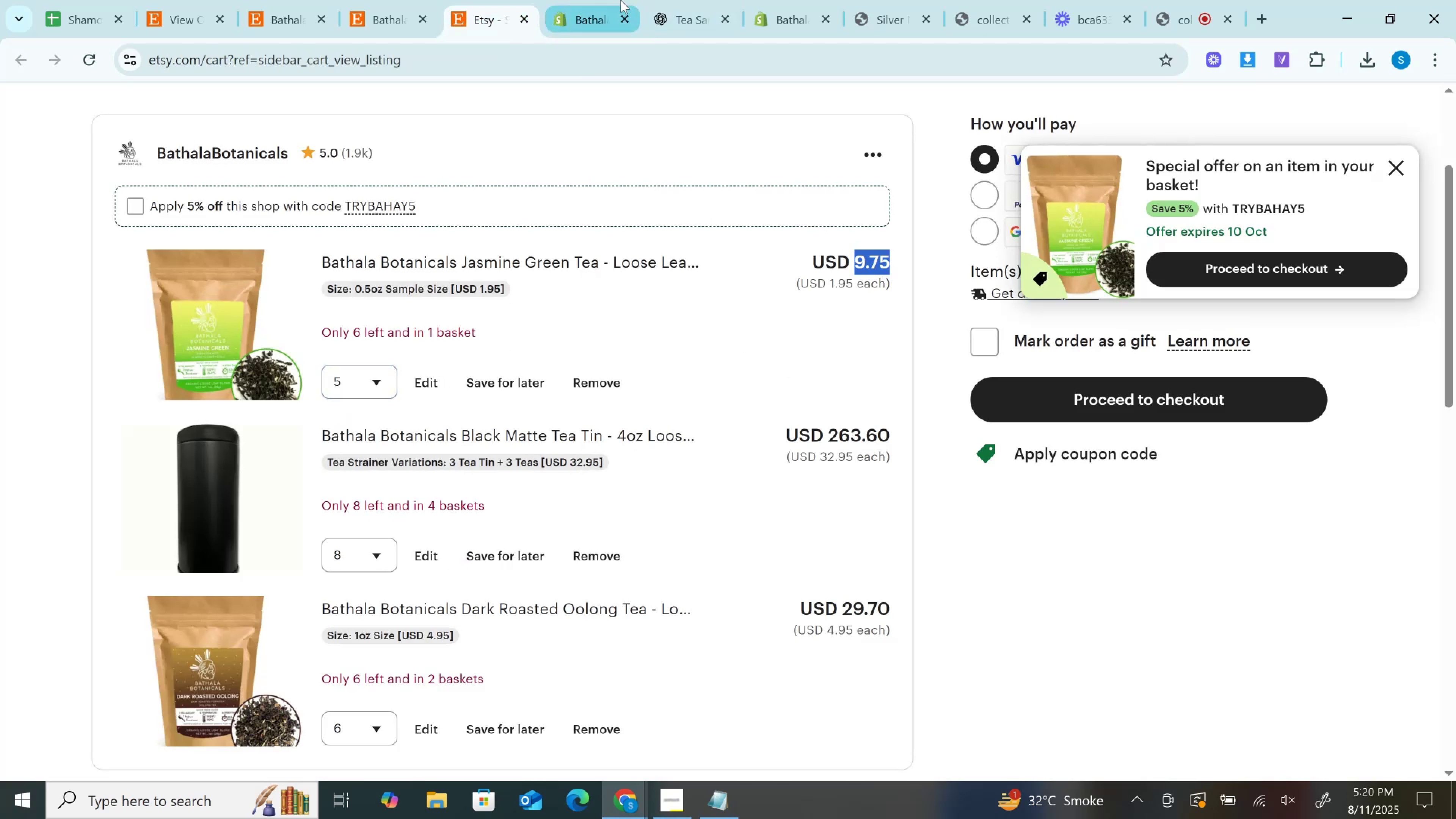 
left_click([621, 0])
 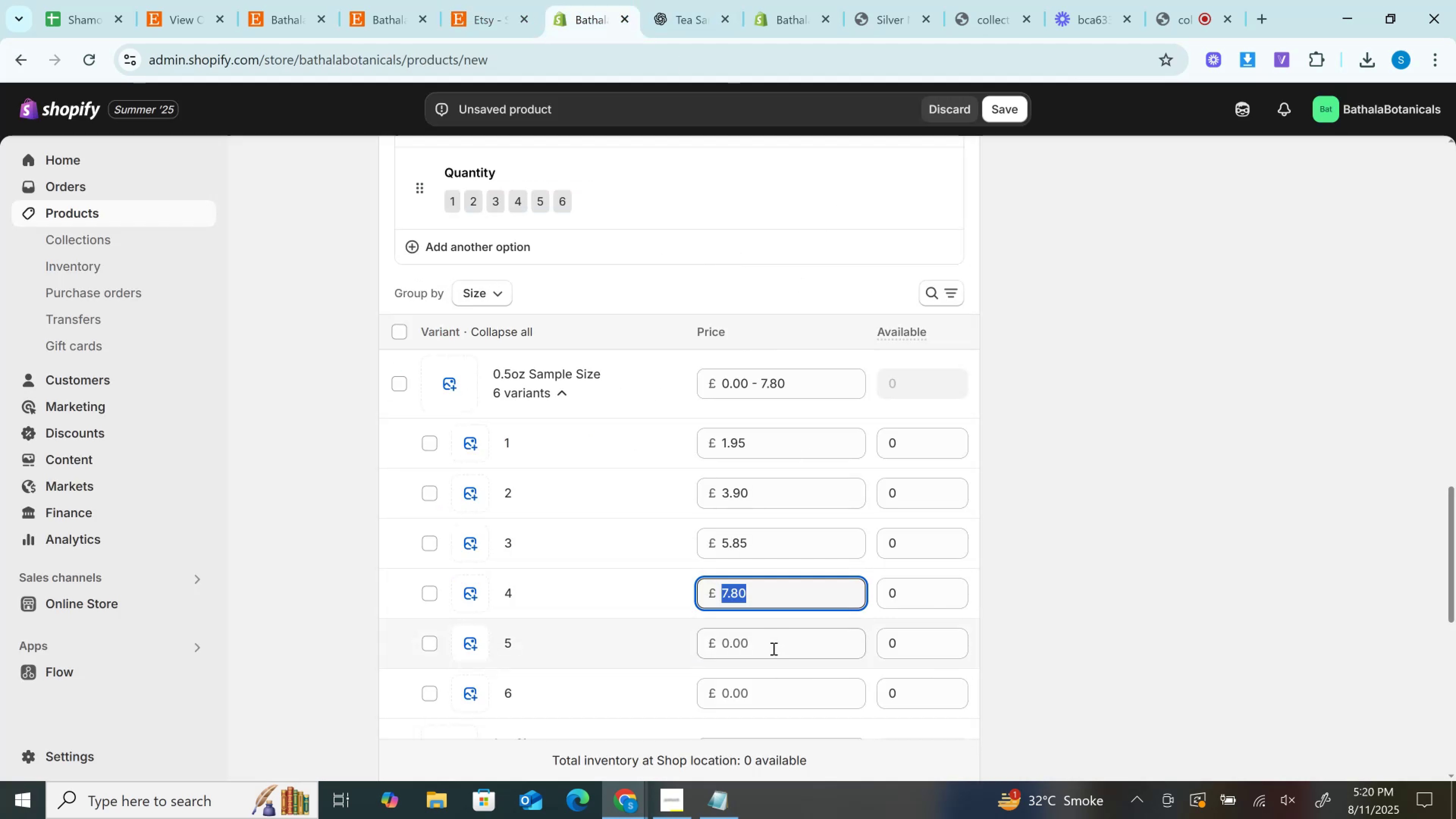 
left_click([769, 655])
 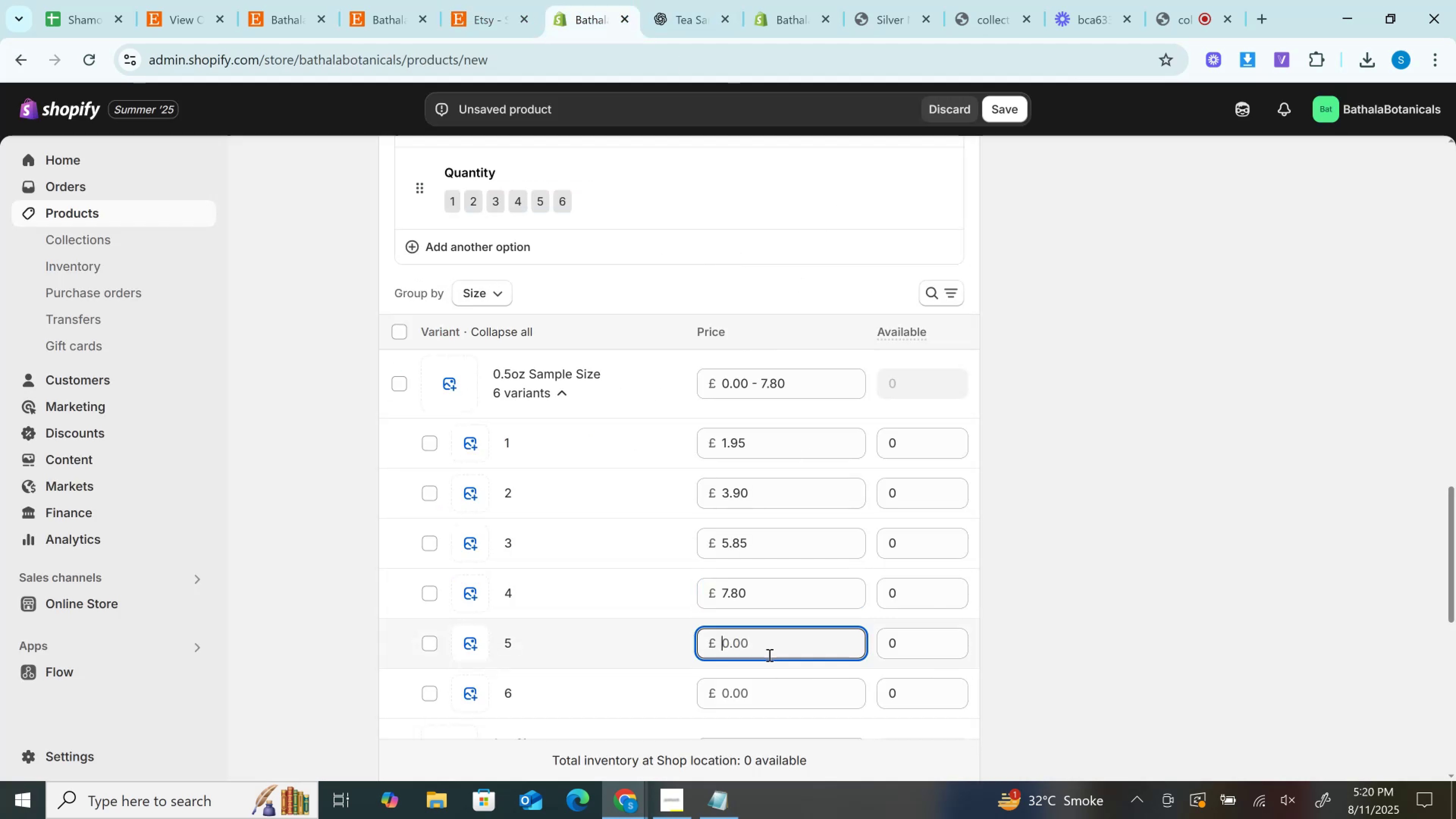 
key(Control+V)
 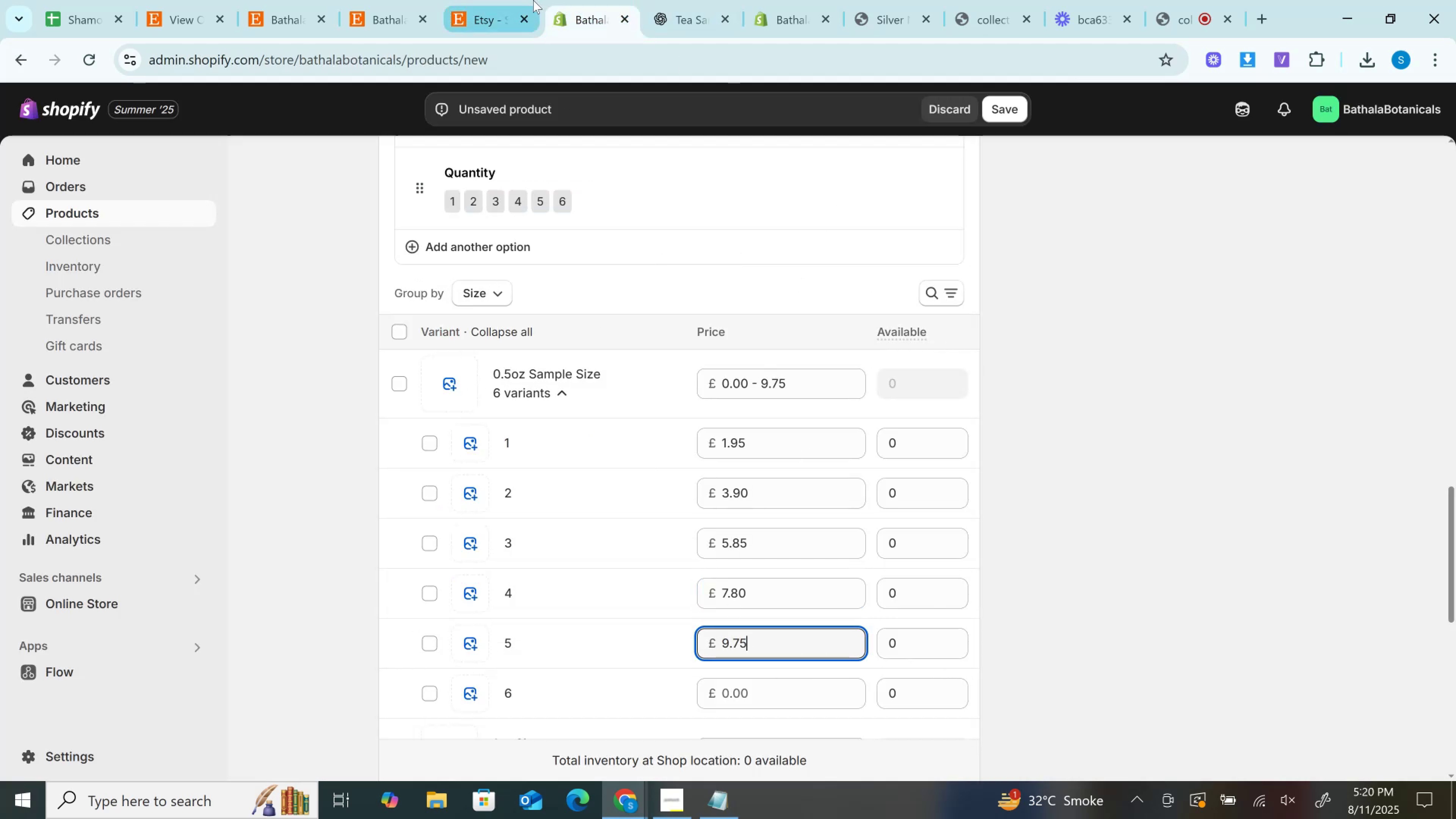 
left_click([507, 0])
 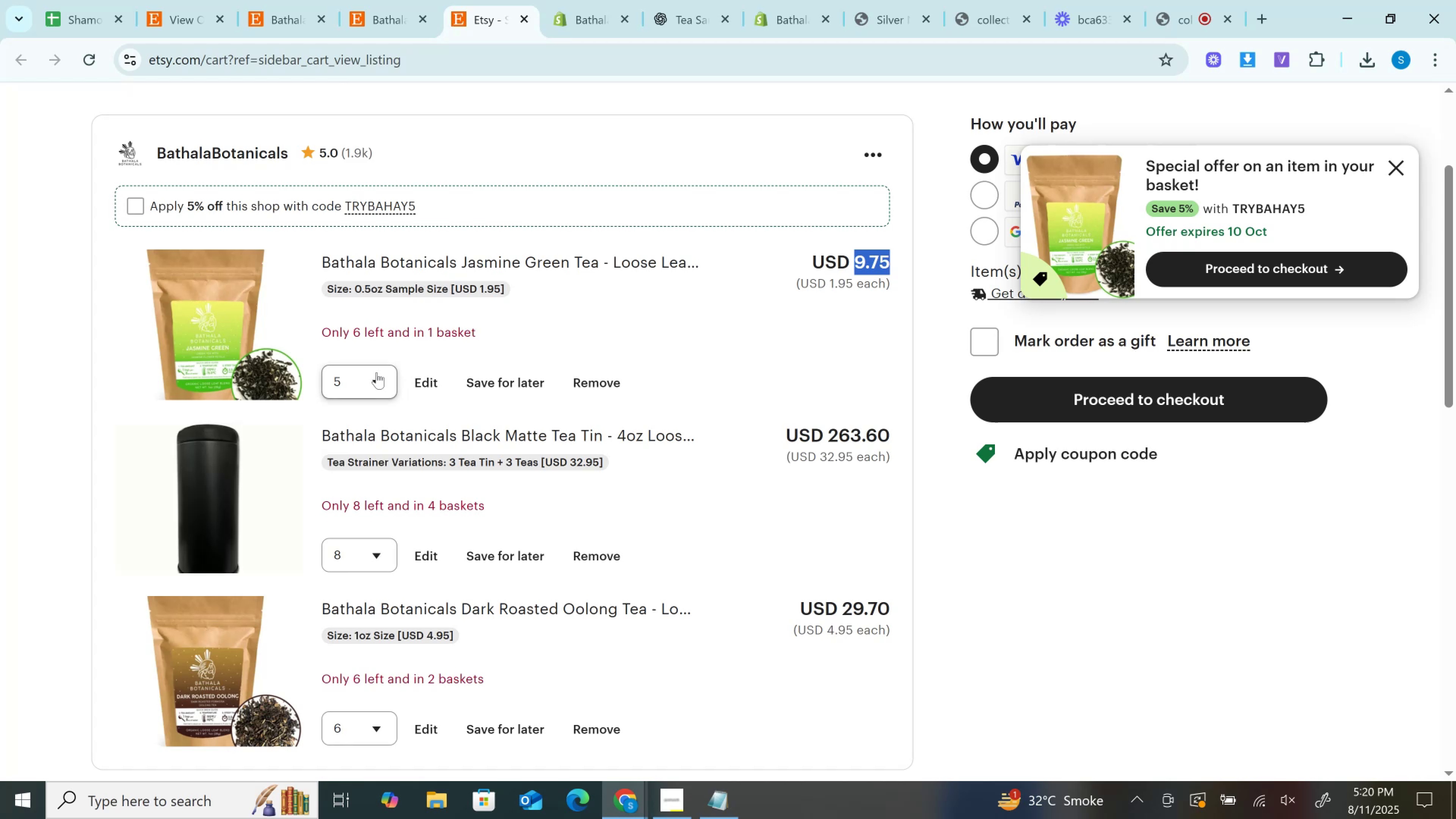 
left_click([377, 372])
 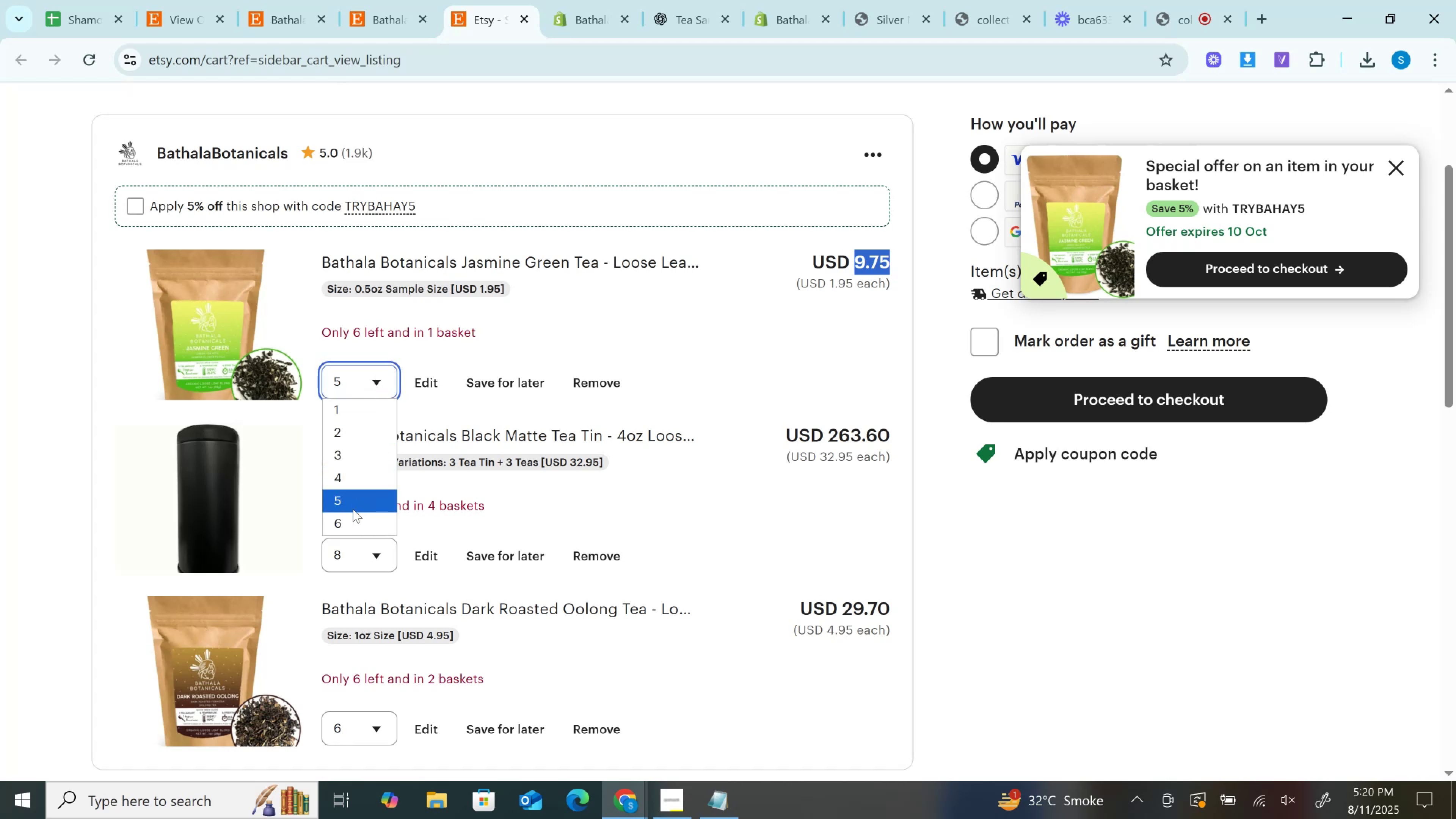 
left_click([353, 509])
 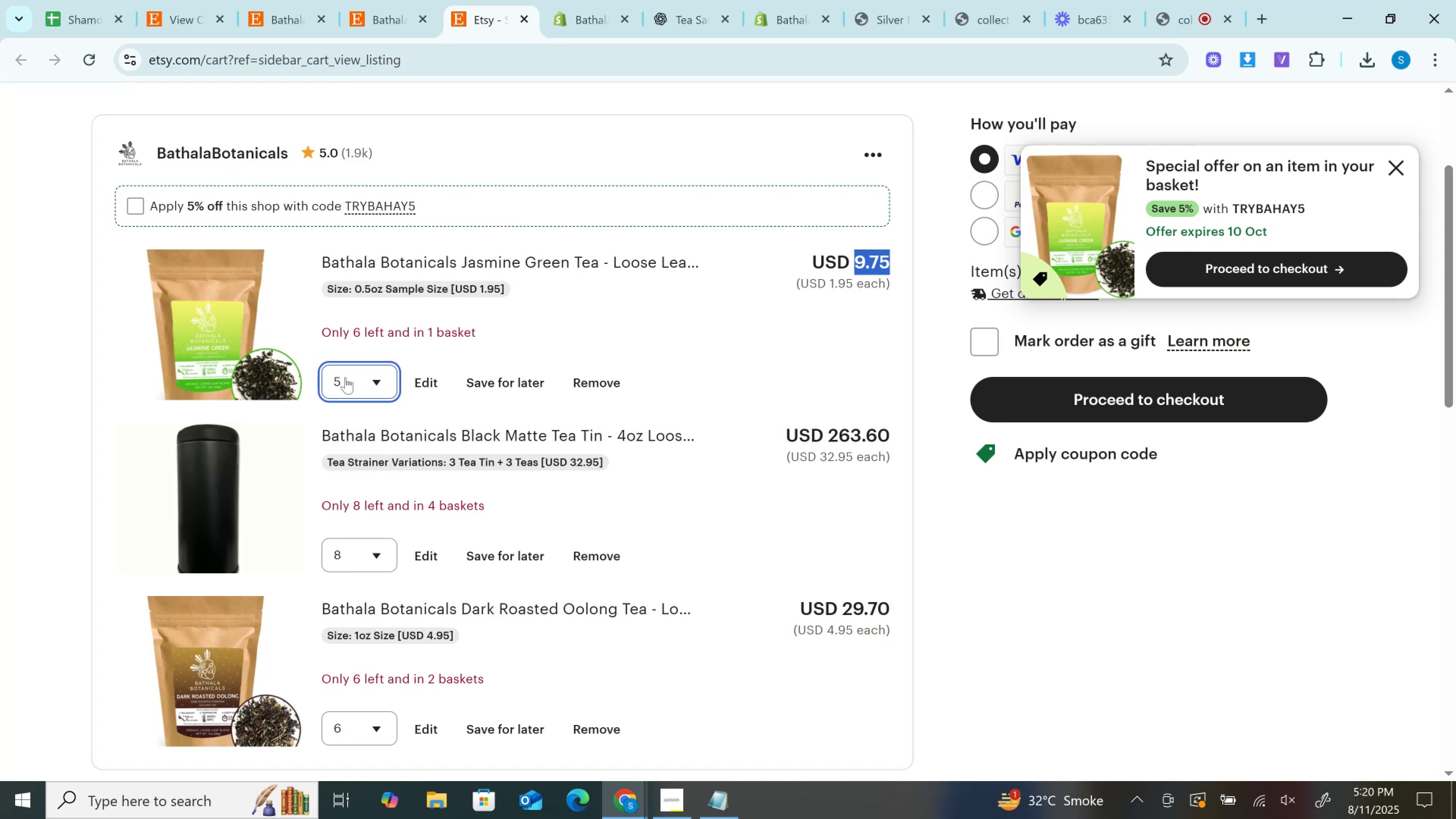 
left_click([345, 374])
 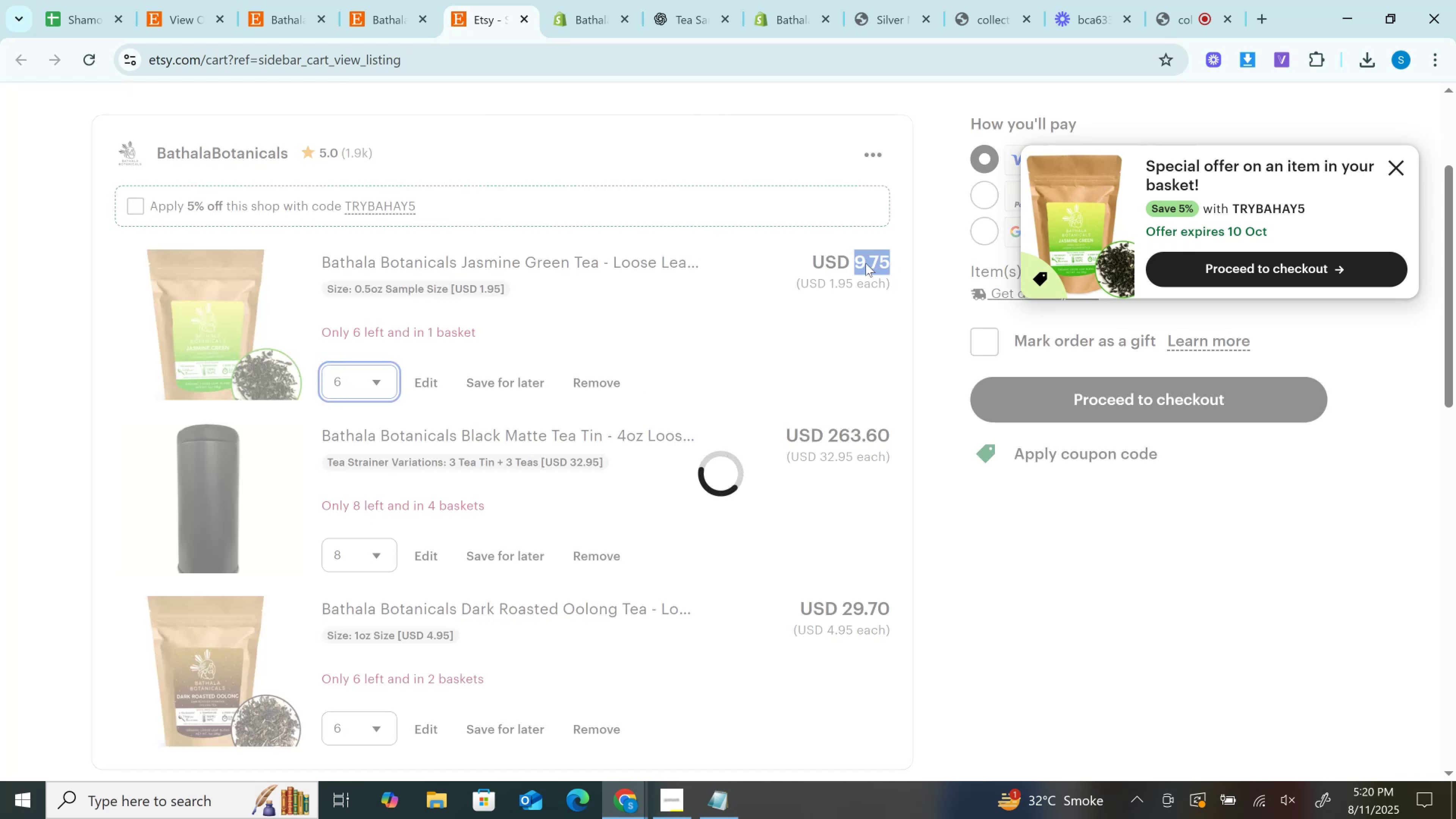 
double_click([866, 263])
 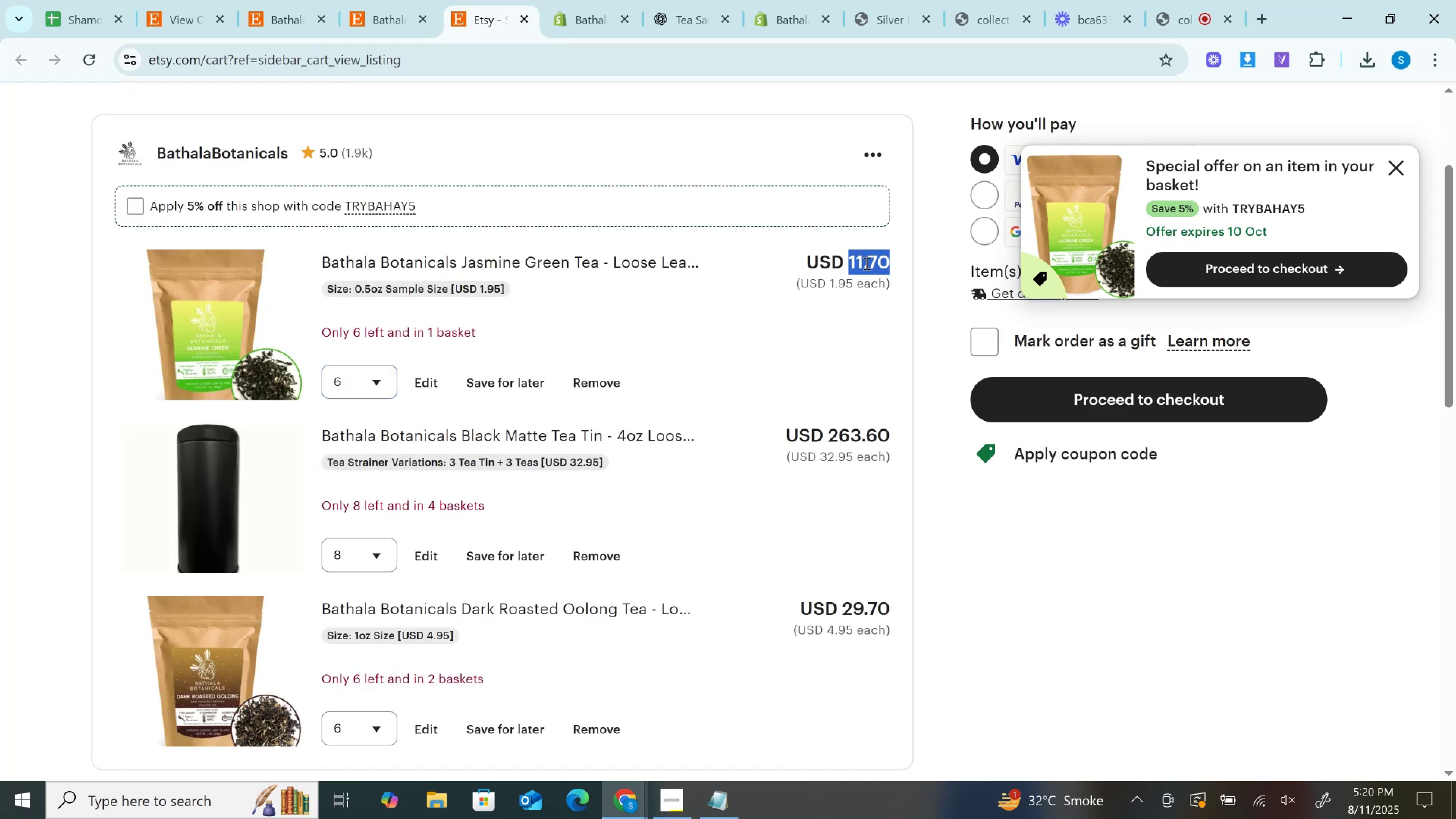 
key(Control+C)
 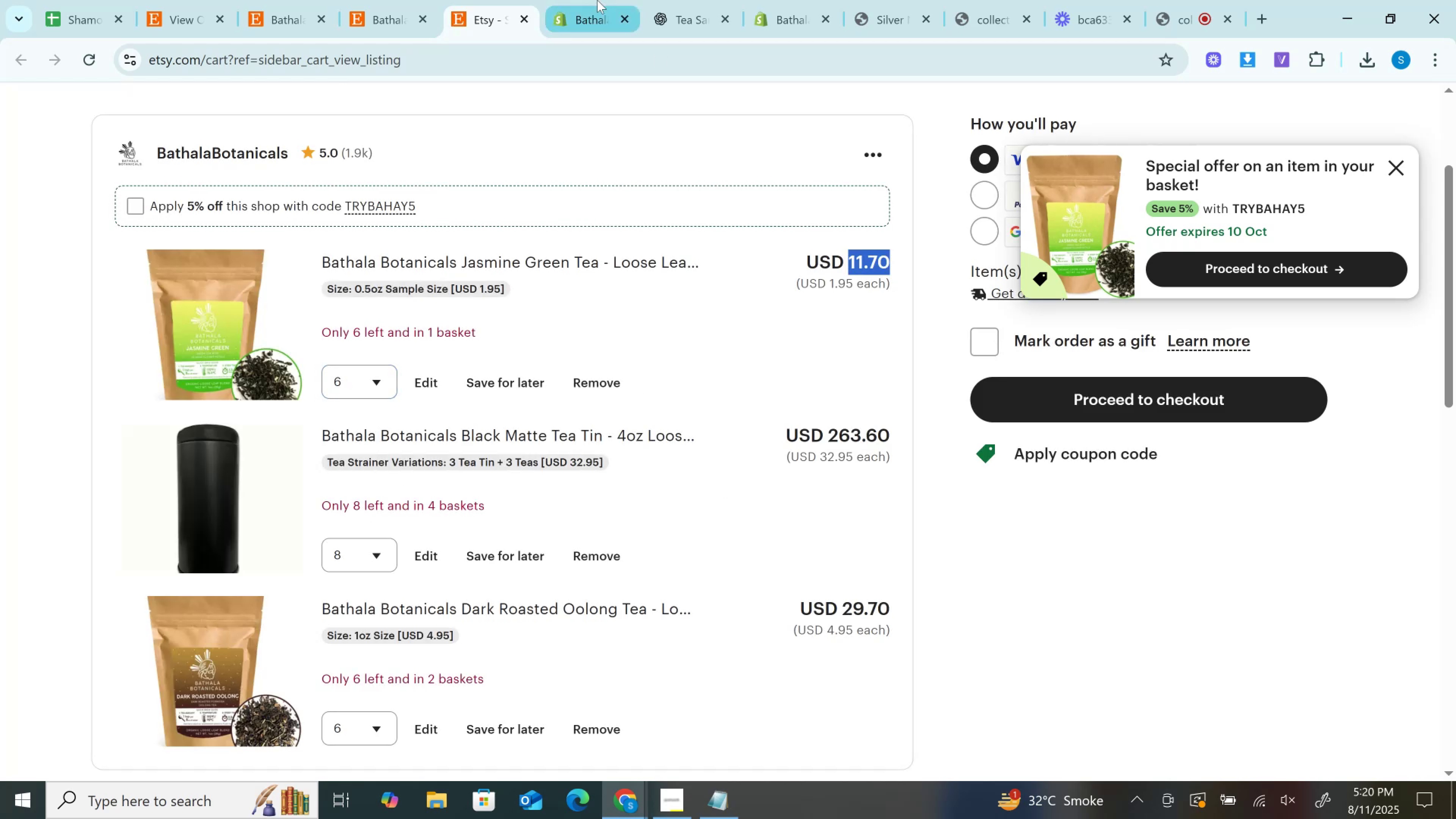 
left_click([597, 0])
 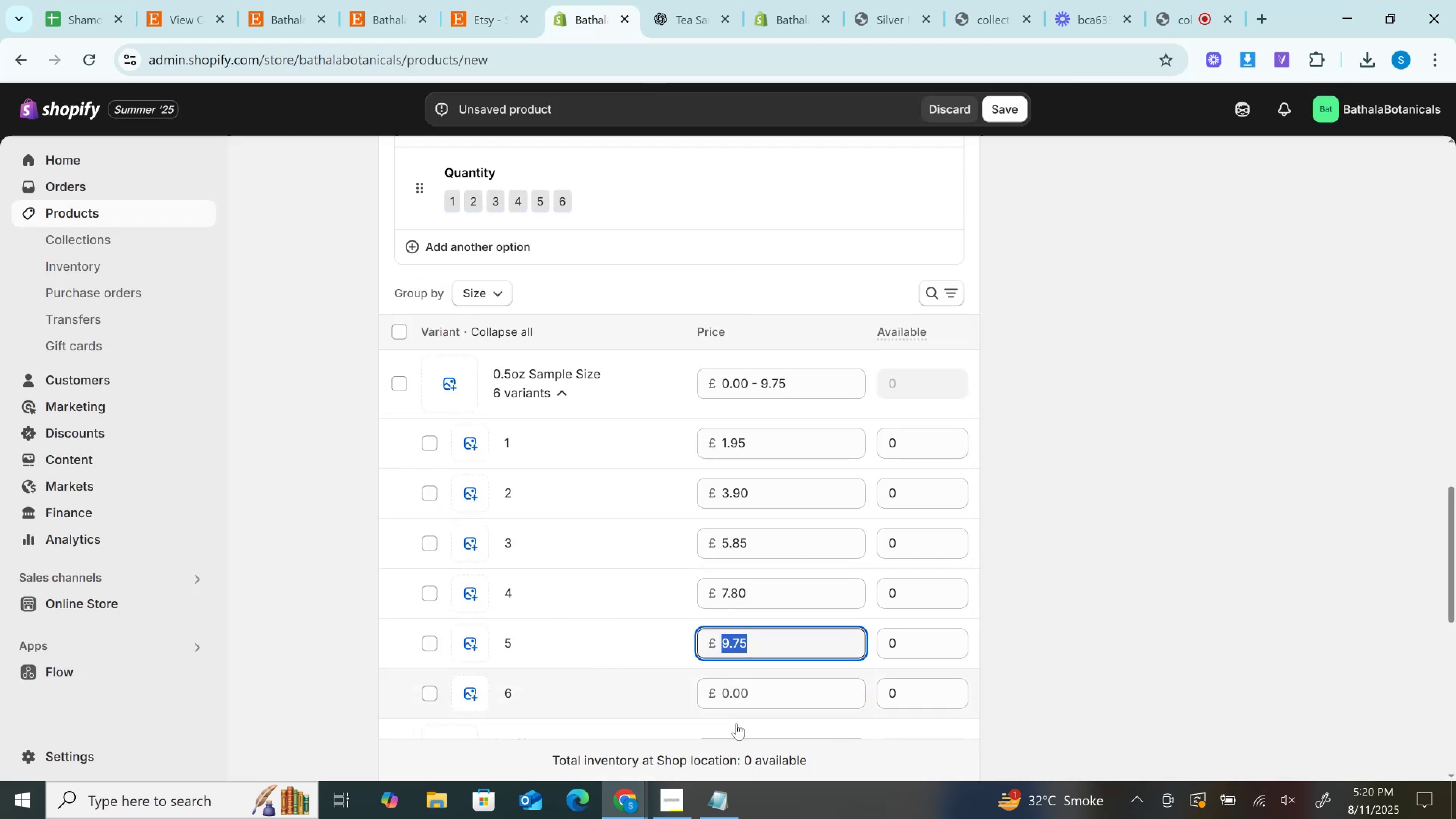 
left_click([752, 690])
 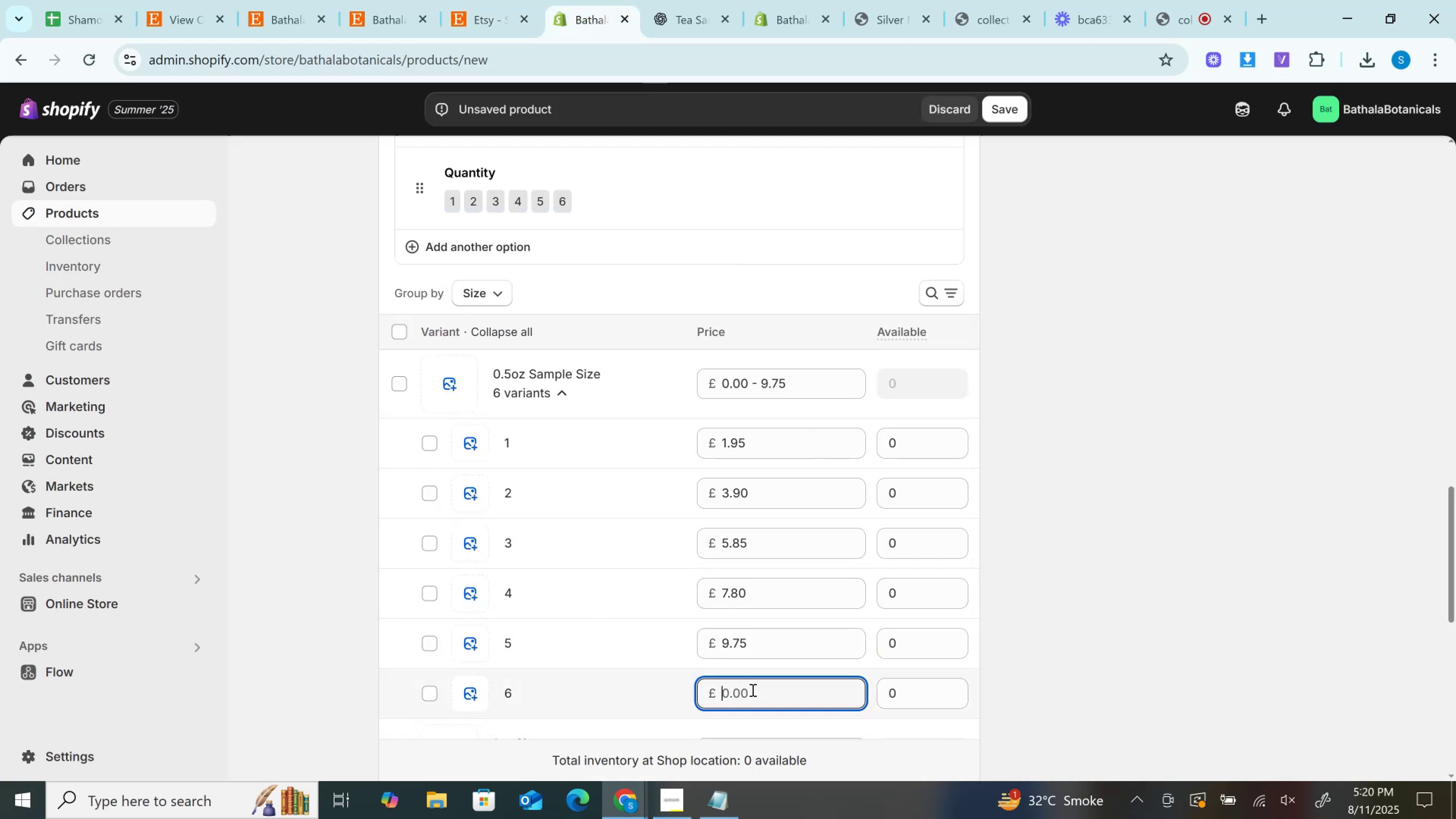 
key(Control+V)
 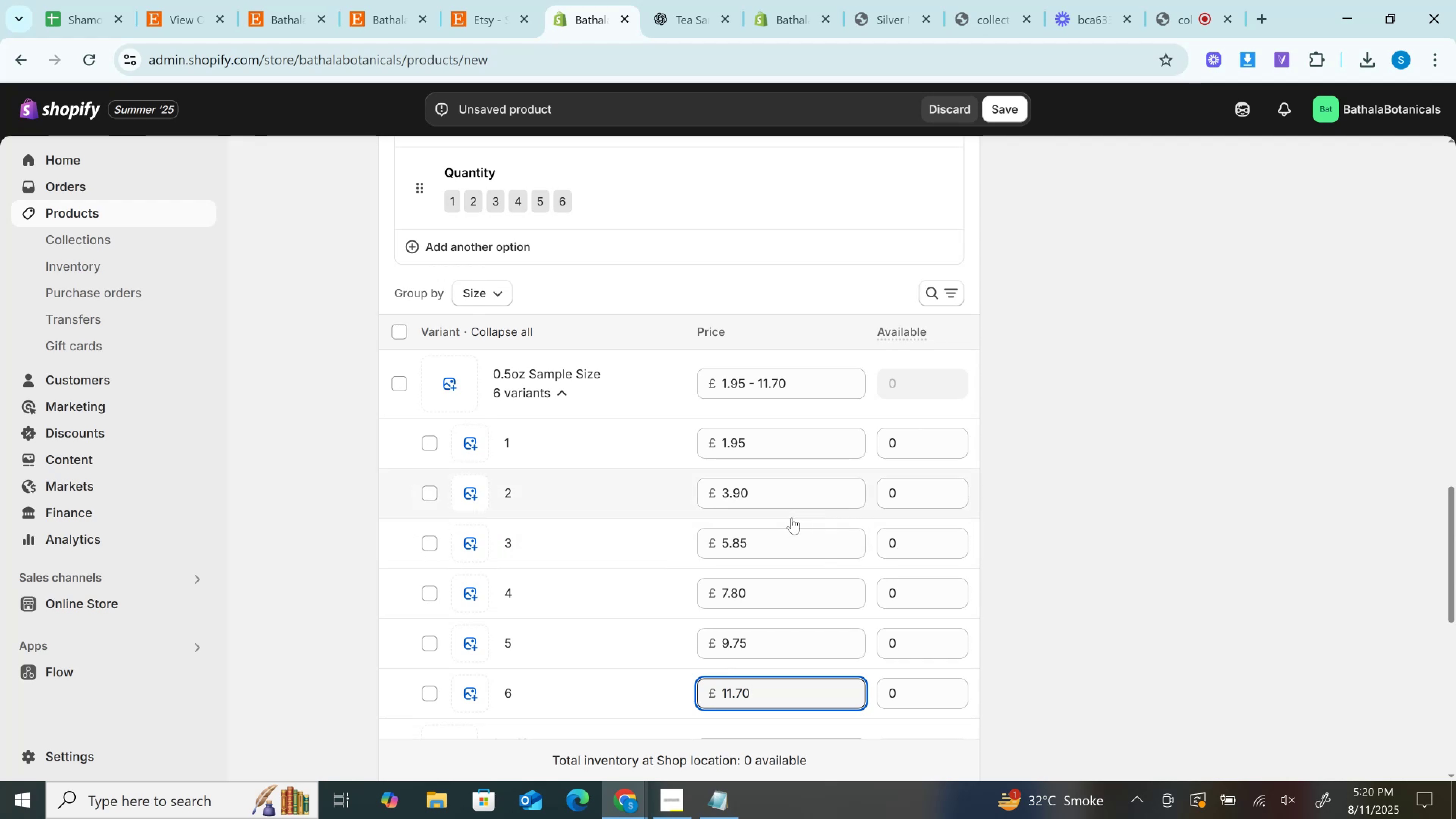 
wait(18.02)
 